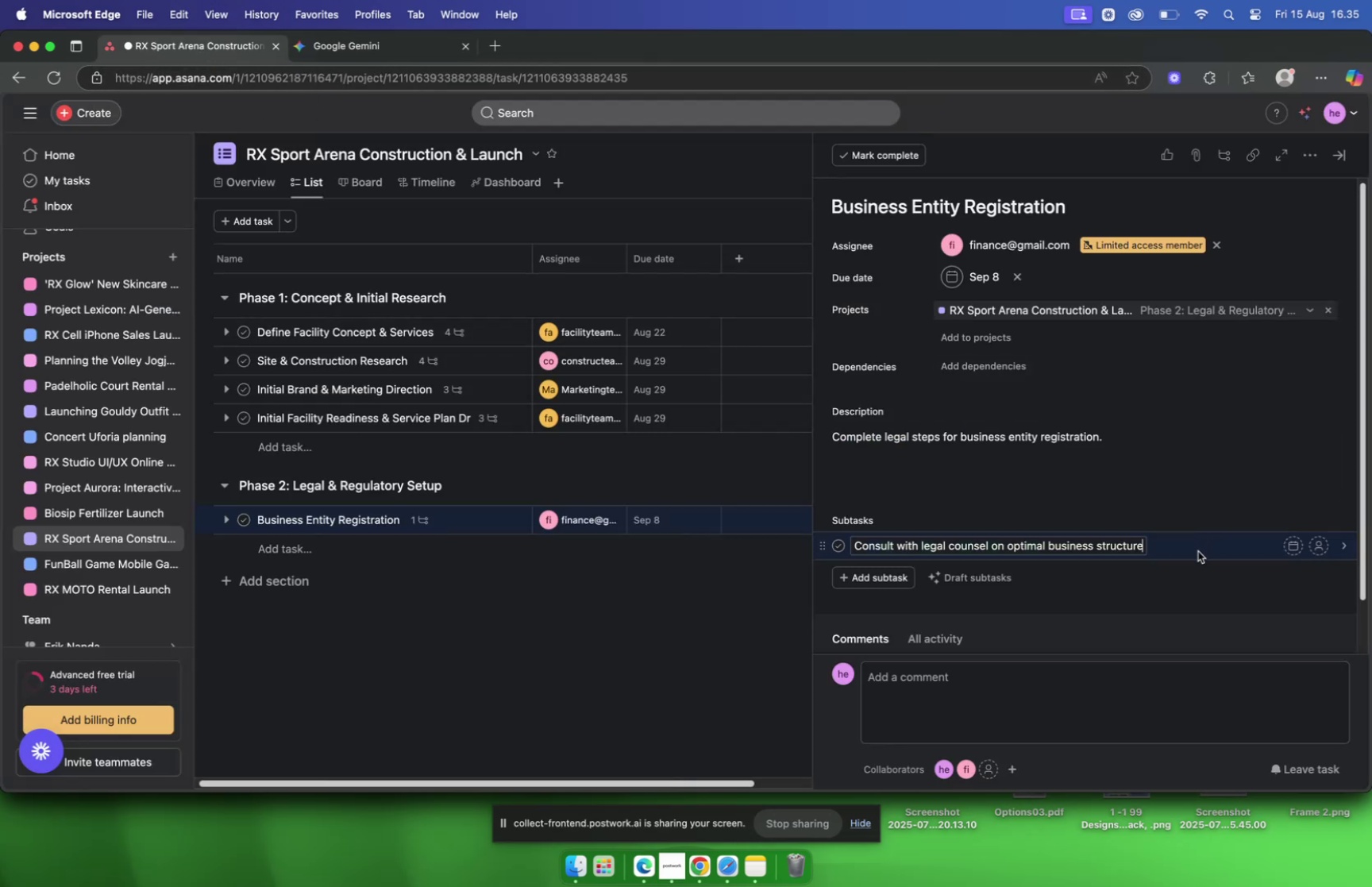 
left_click([1196, 547])
 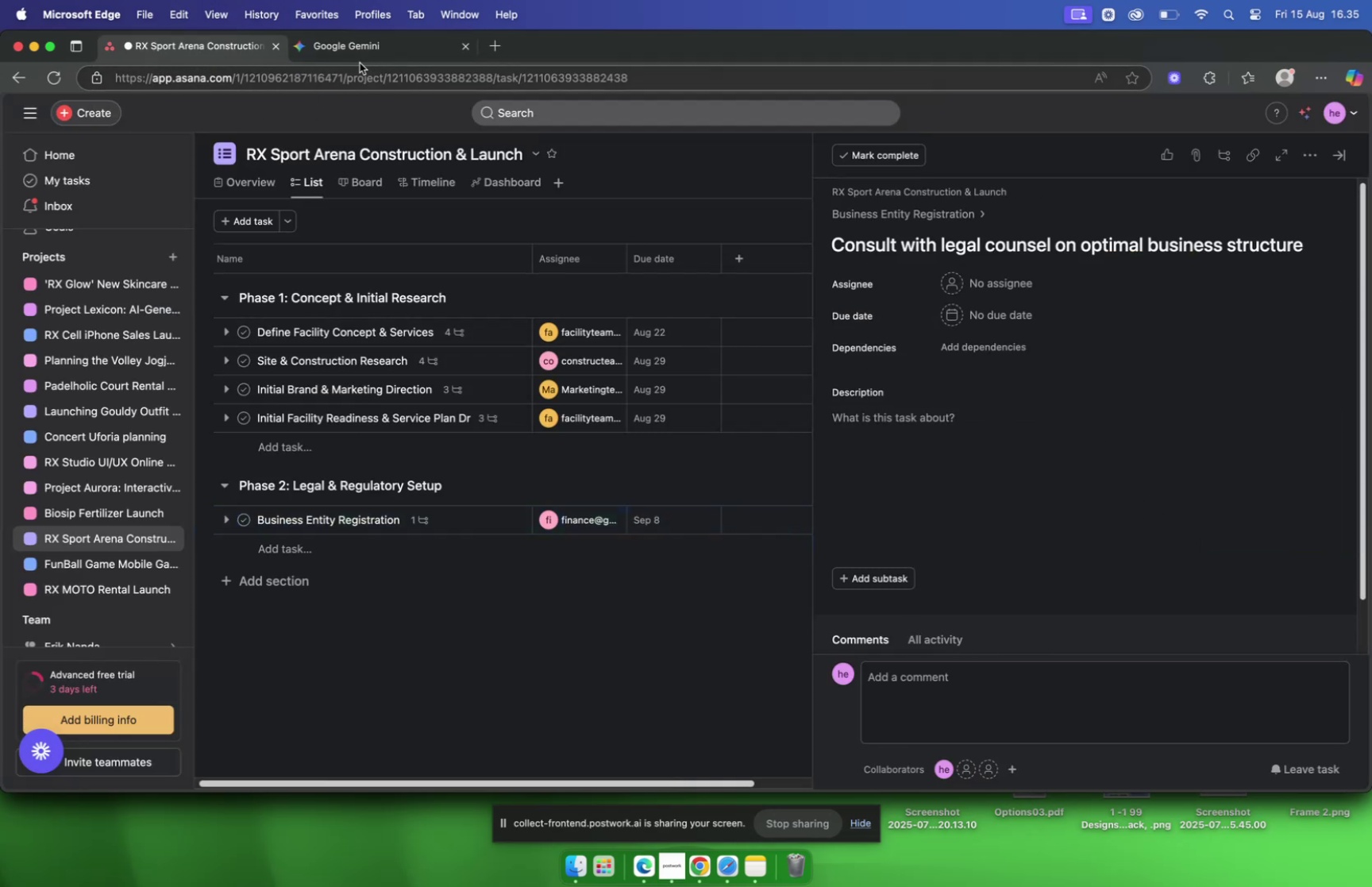 
left_click([352, 52])
 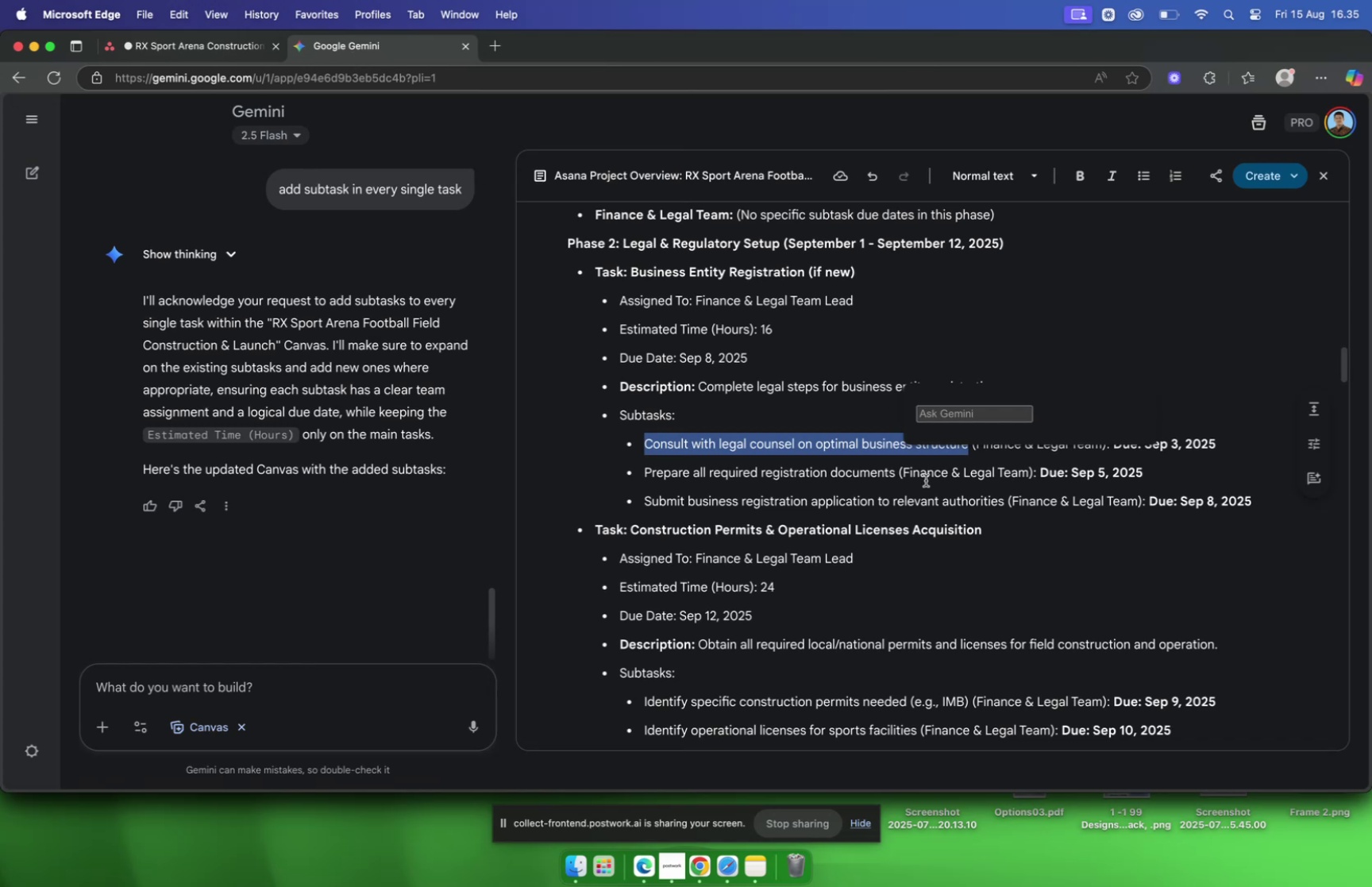 
left_click([927, 481])
 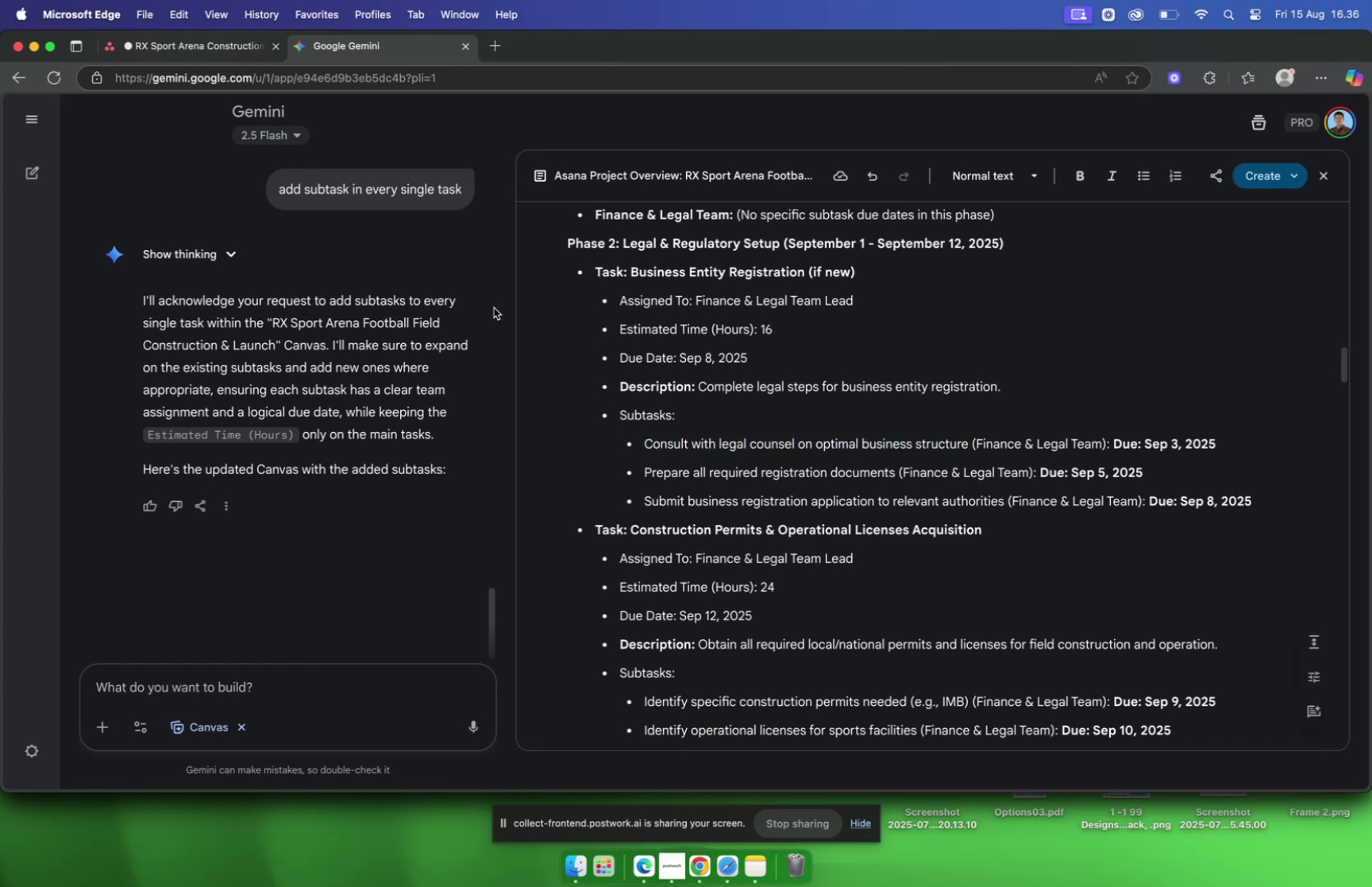 
left_click([168, 38])
 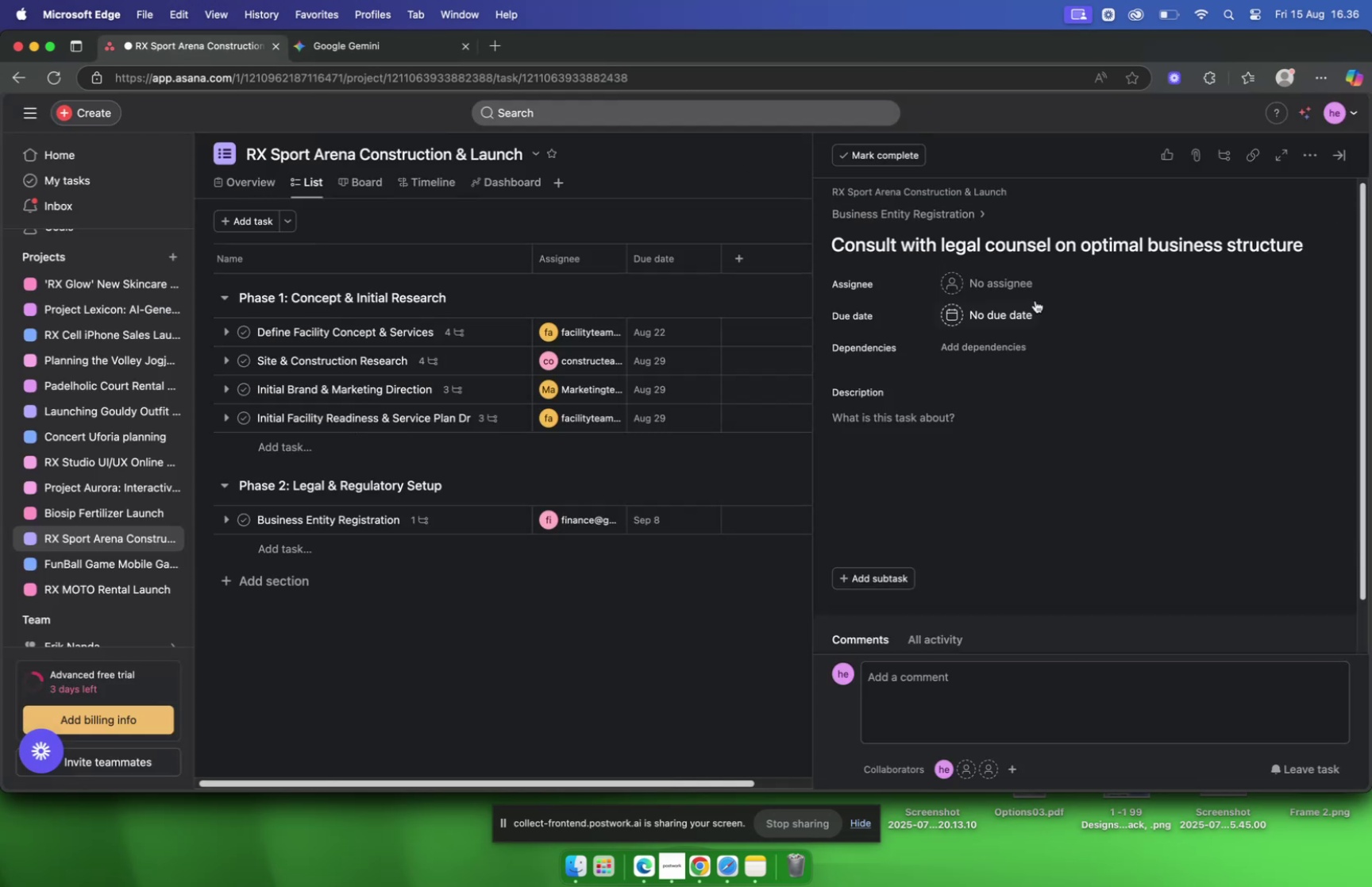 
left_click([1025, 291])
 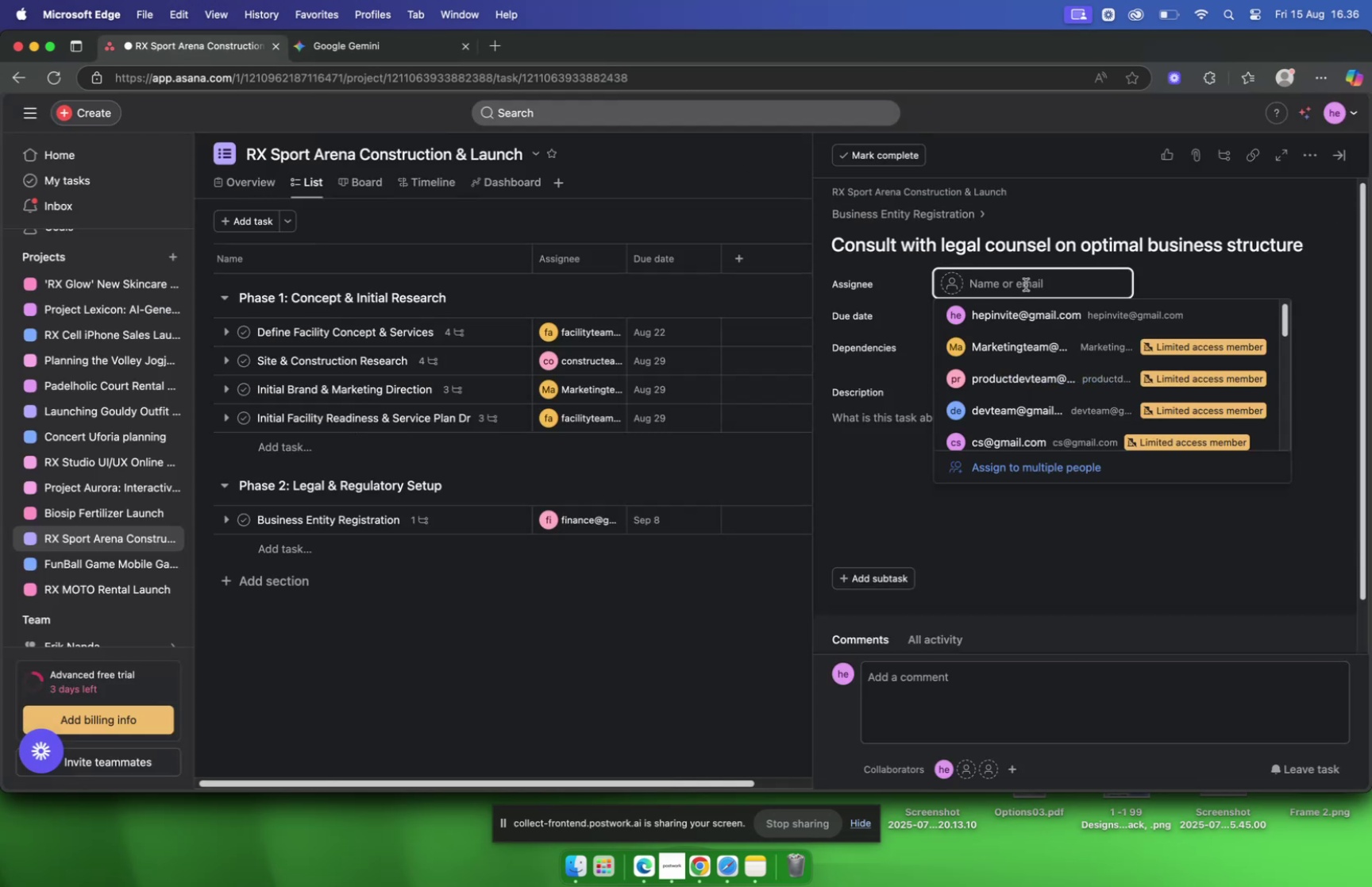 
type(fina)
 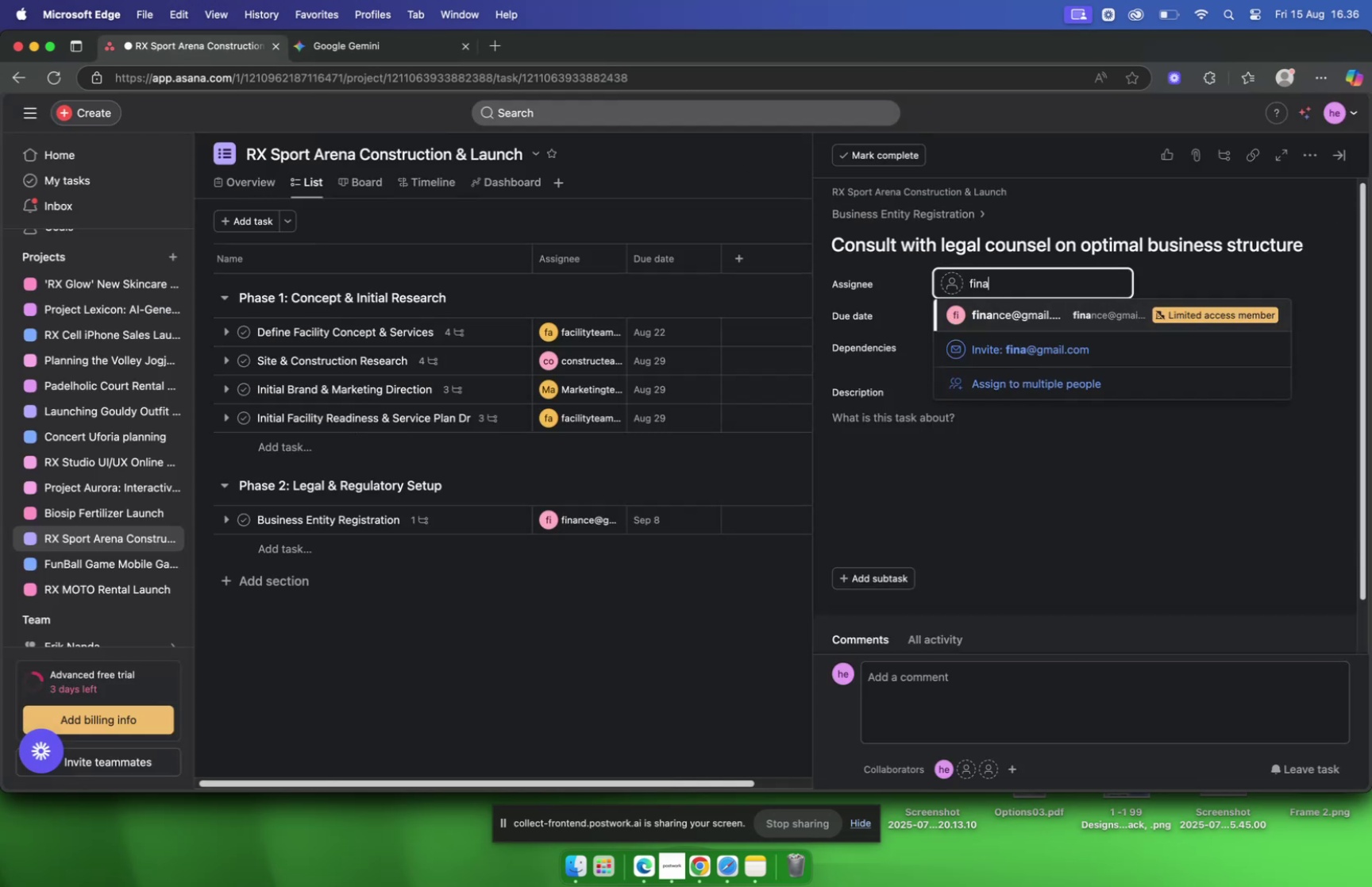 
key(Enter)
 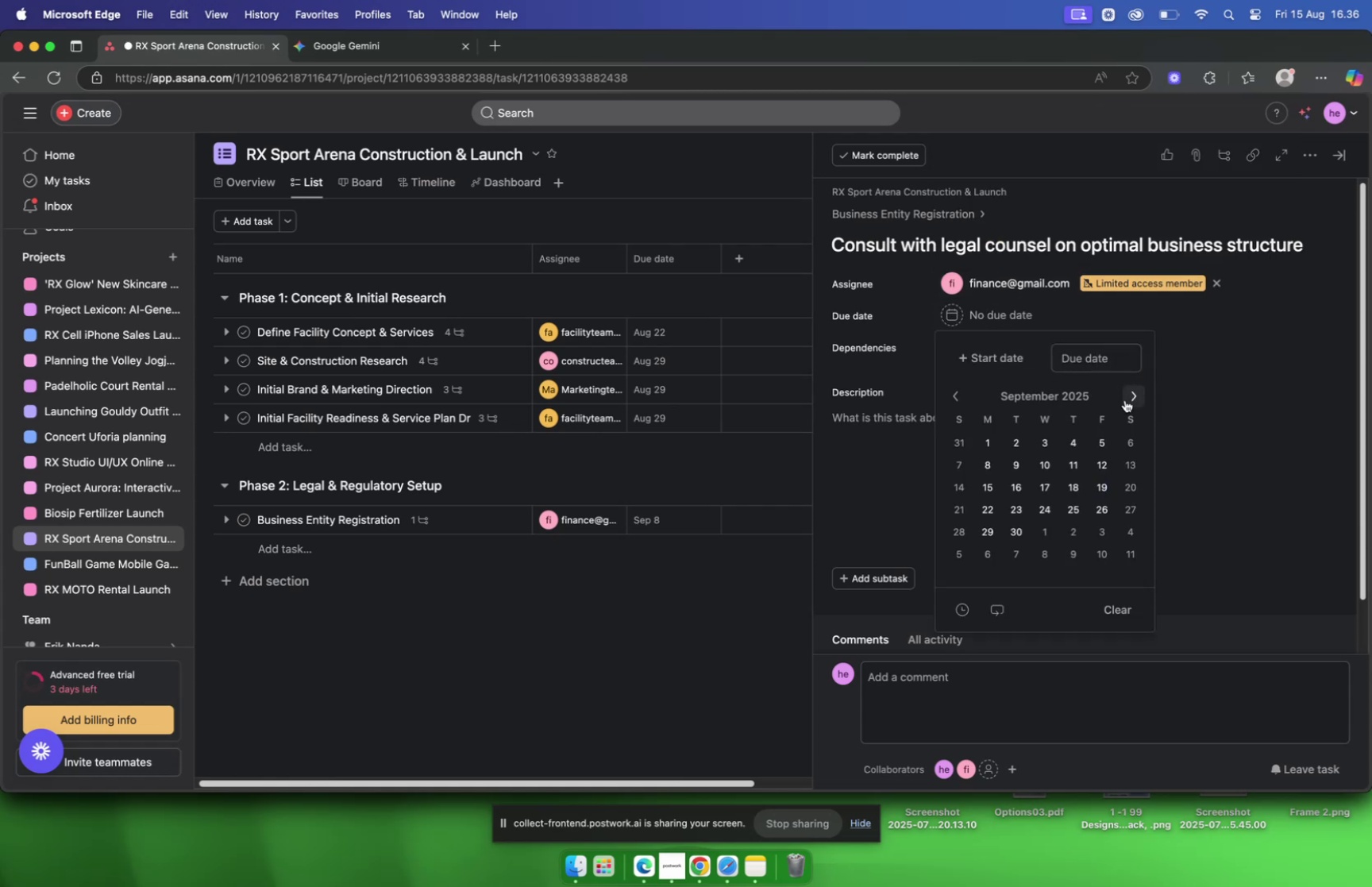 
wait(5.22)
 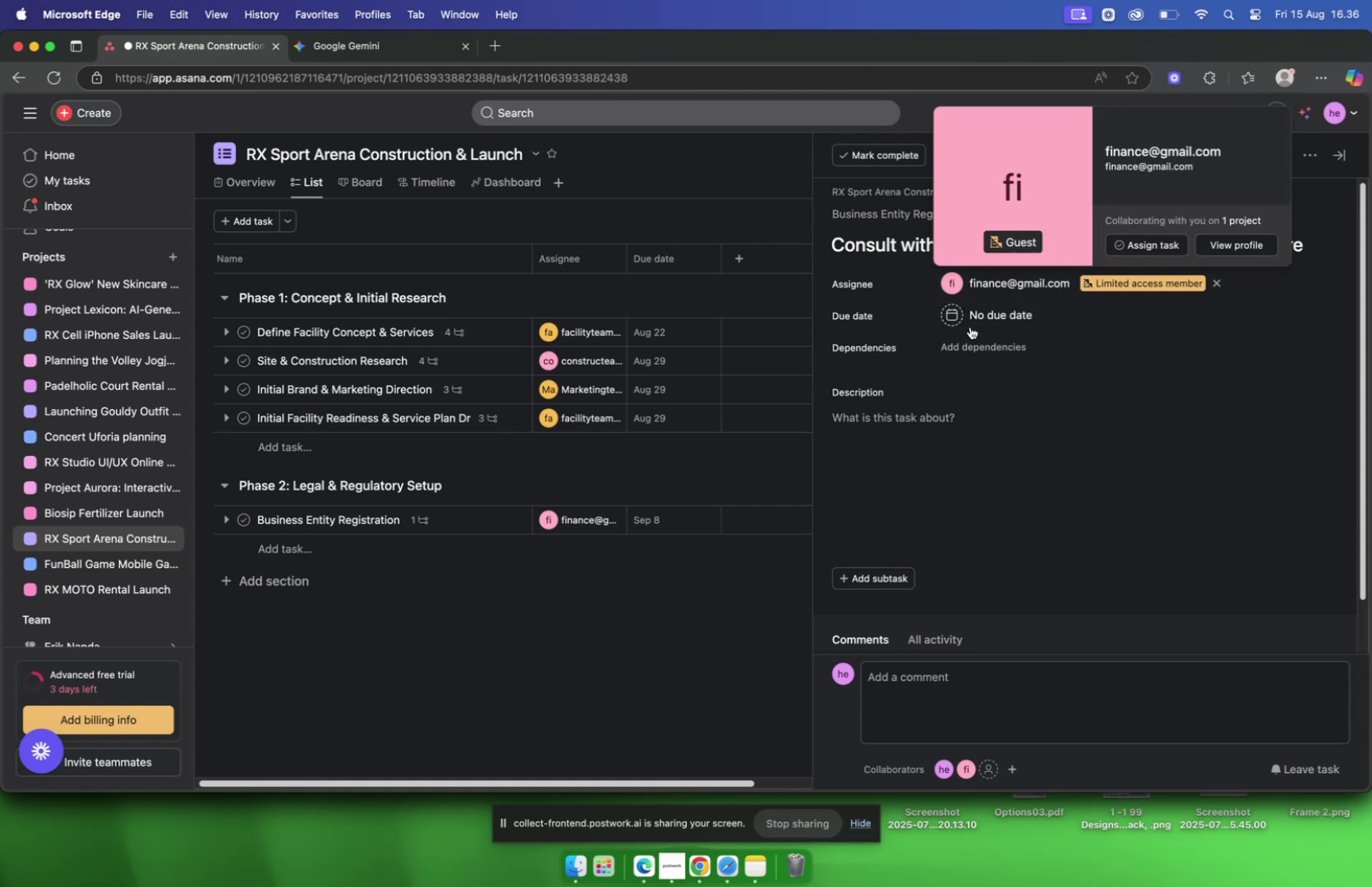 
left_click([895, 438])
 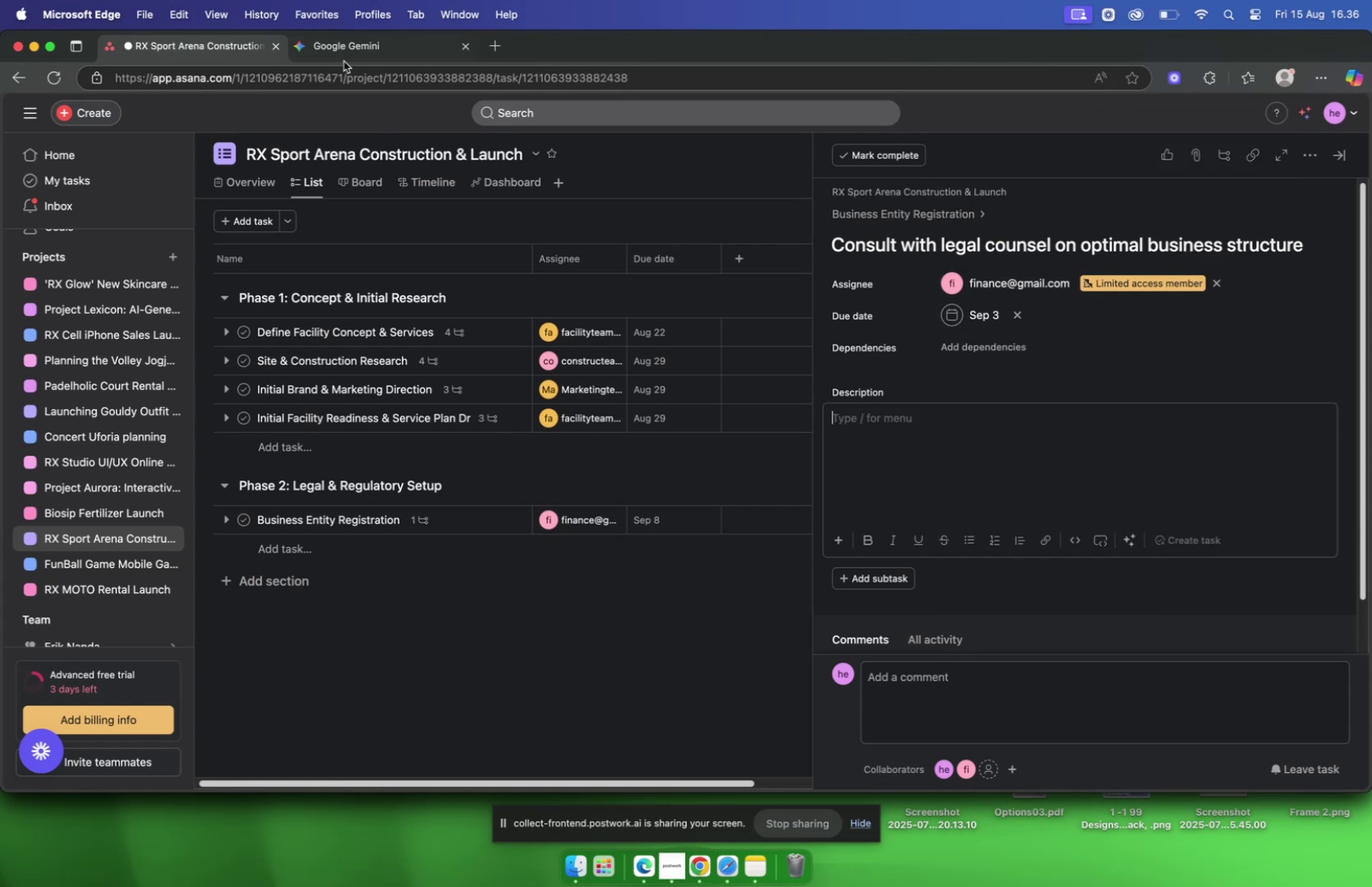 
left_click([341, 55])
 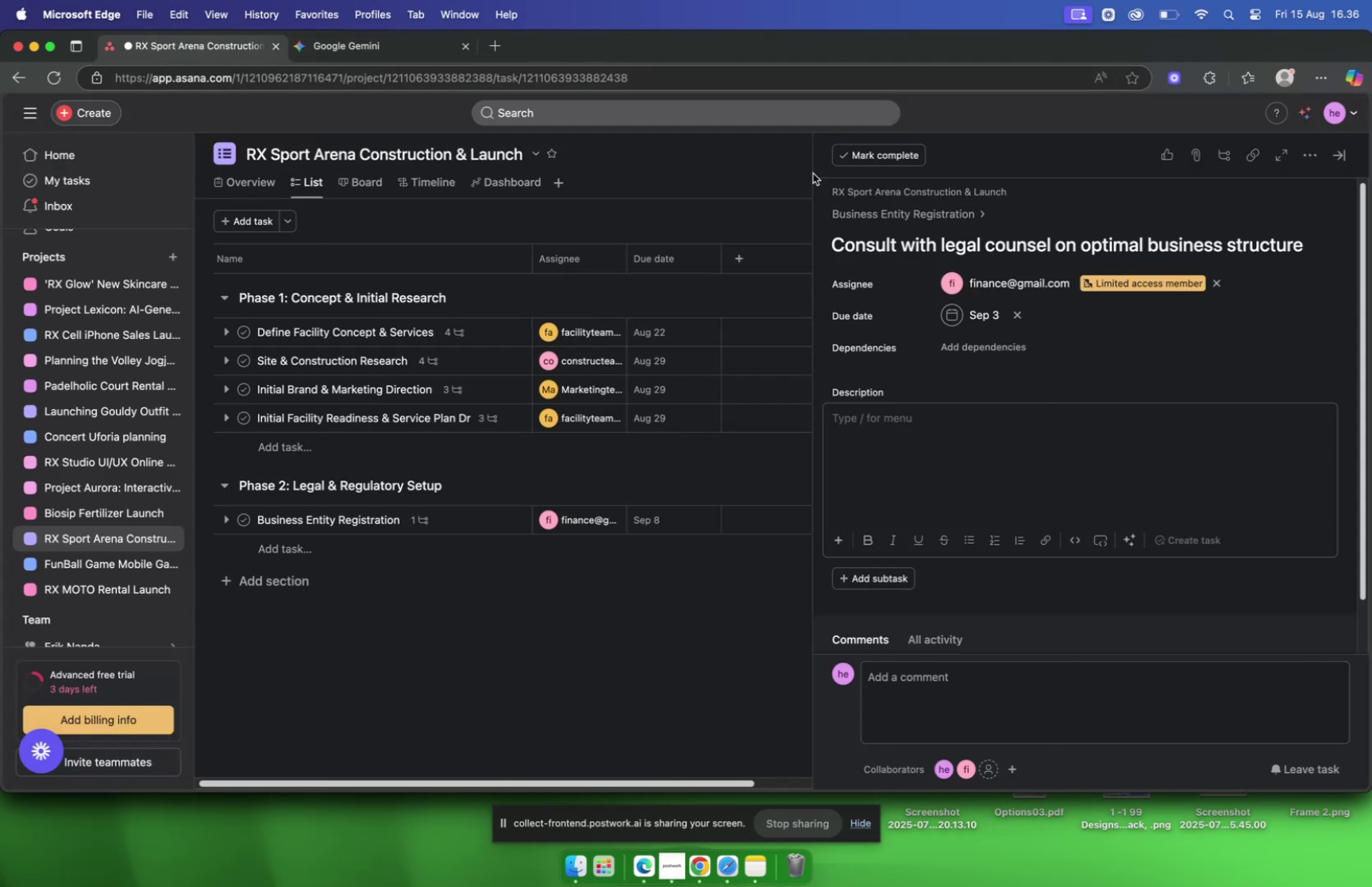 
left_click([907, 215])
 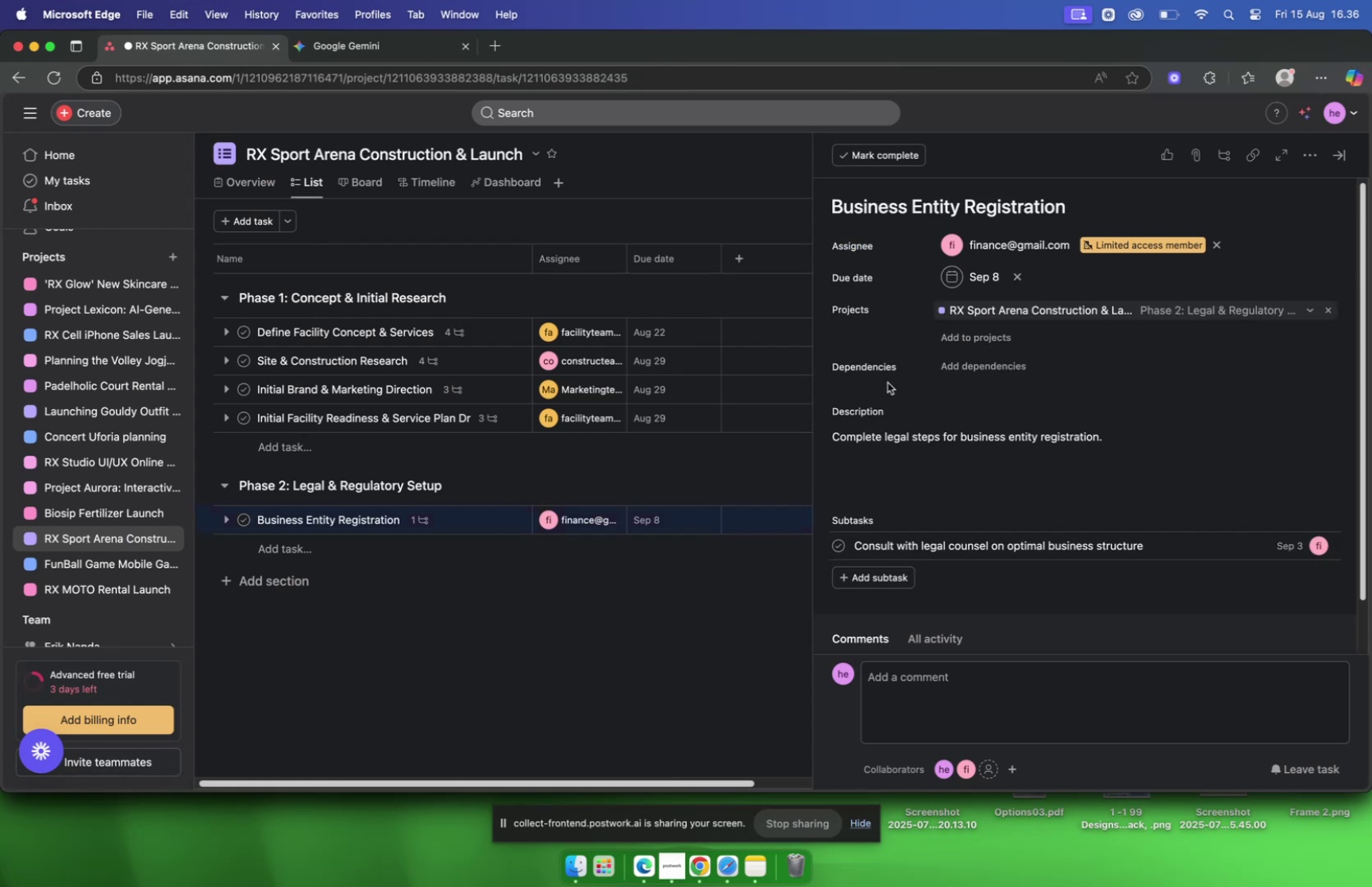 
scroll: coordinate [885, 365], scroll_direction: down, amount: 2.0
 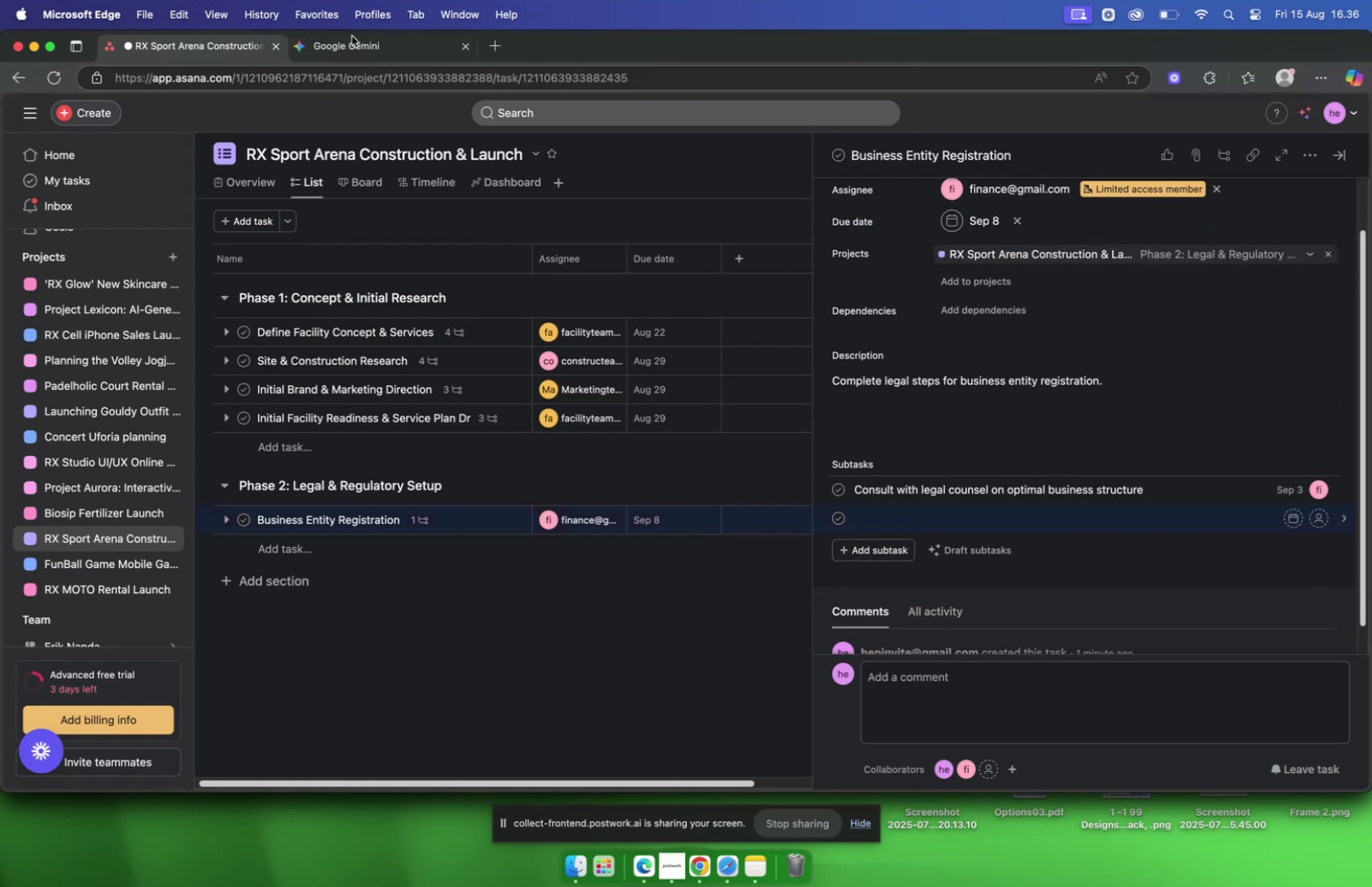 
left_click([337, 41])
 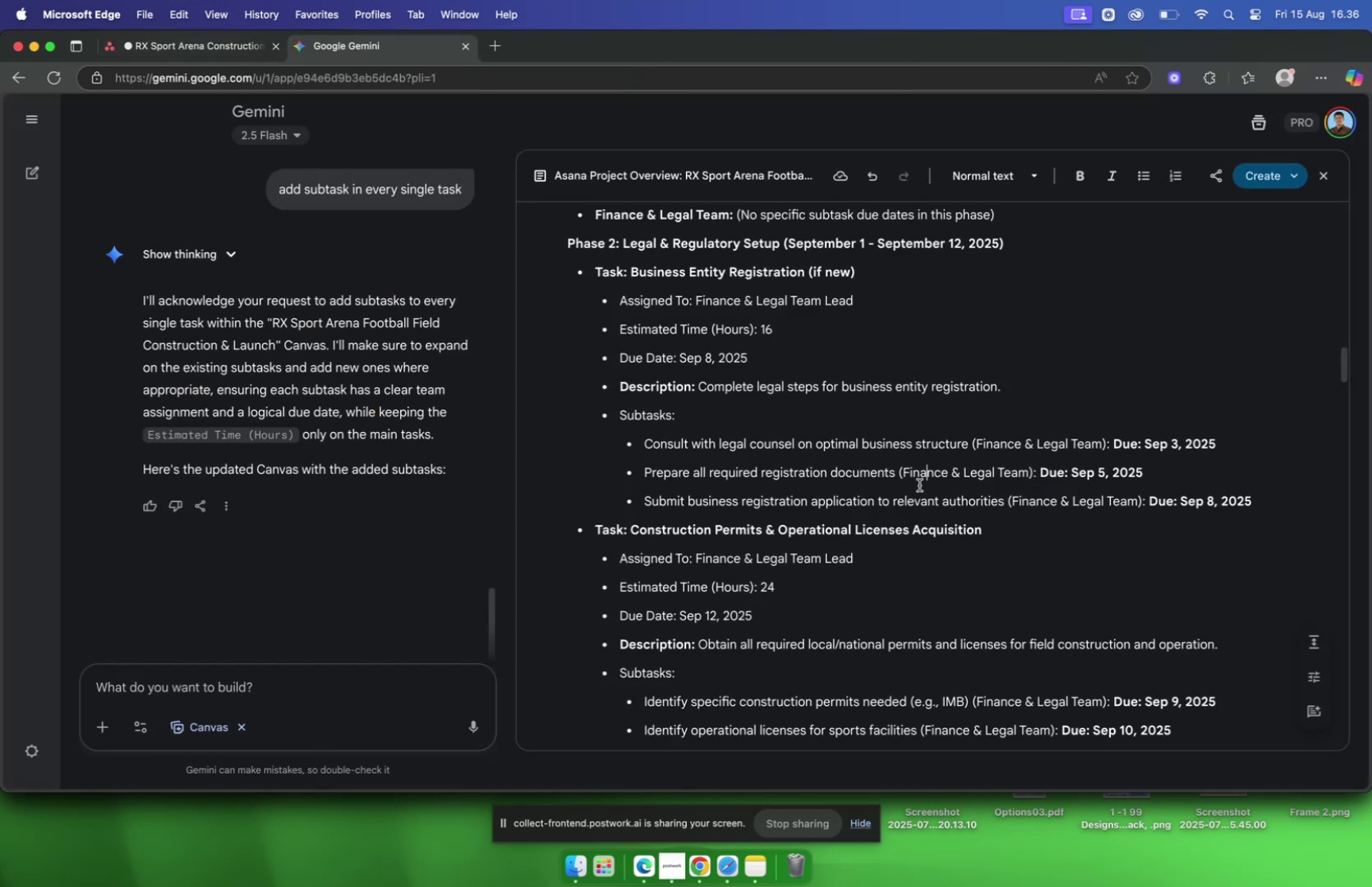 
left_click_drag(start_coordinate=[896, 482], to_coordinate=[647, 478])
 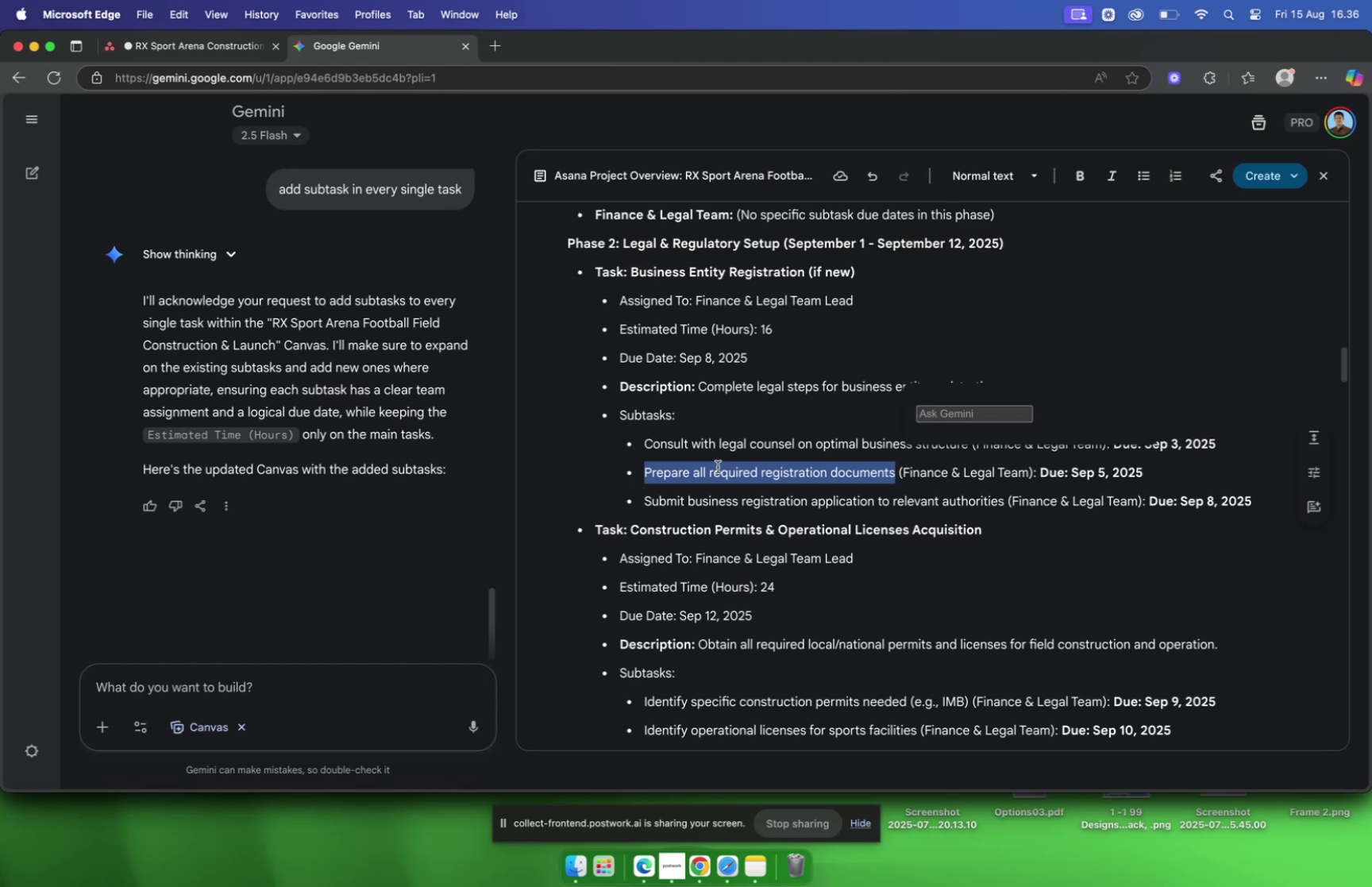 
key(Meta+C)
 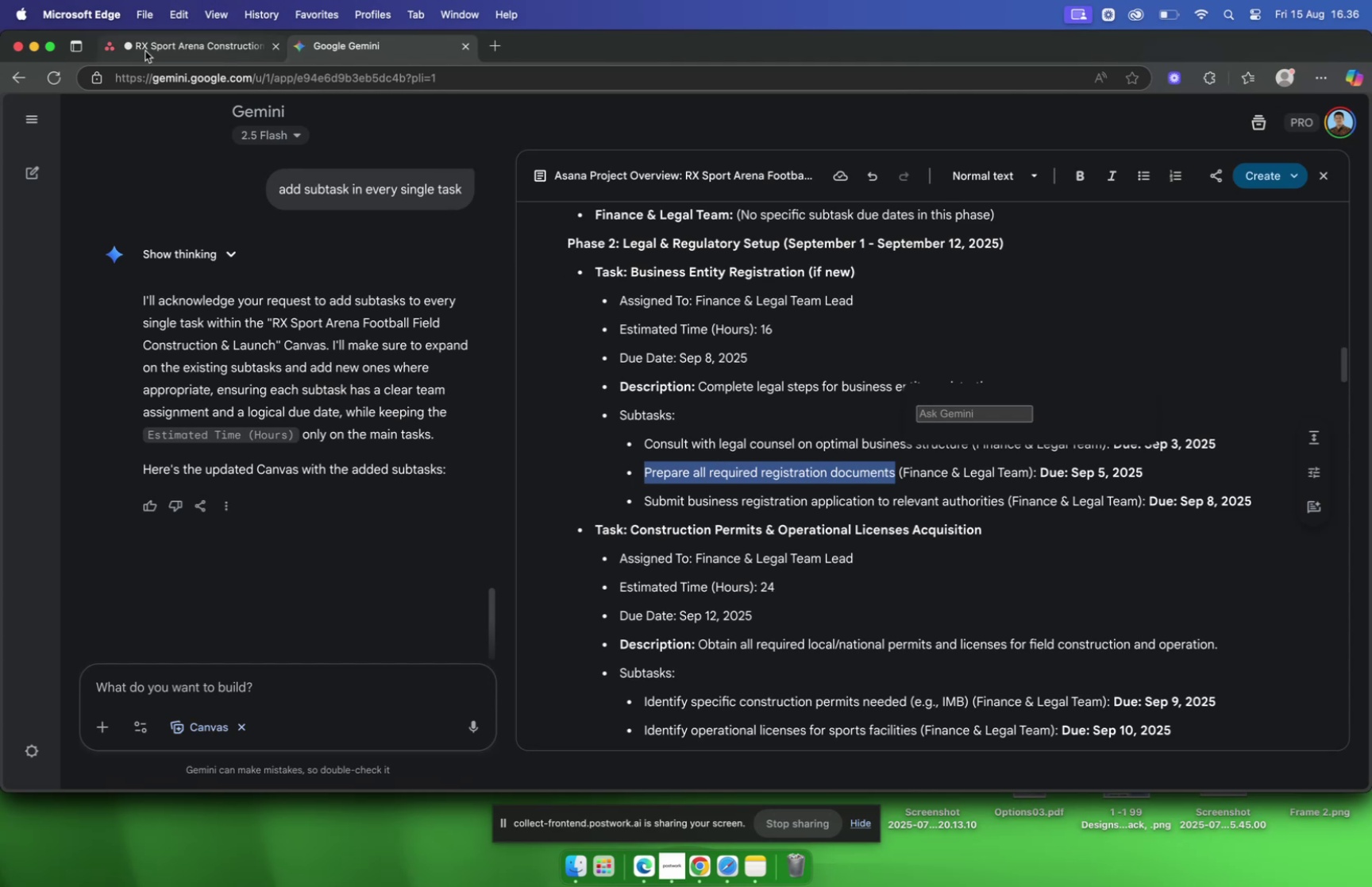 
key(Meta+V)
 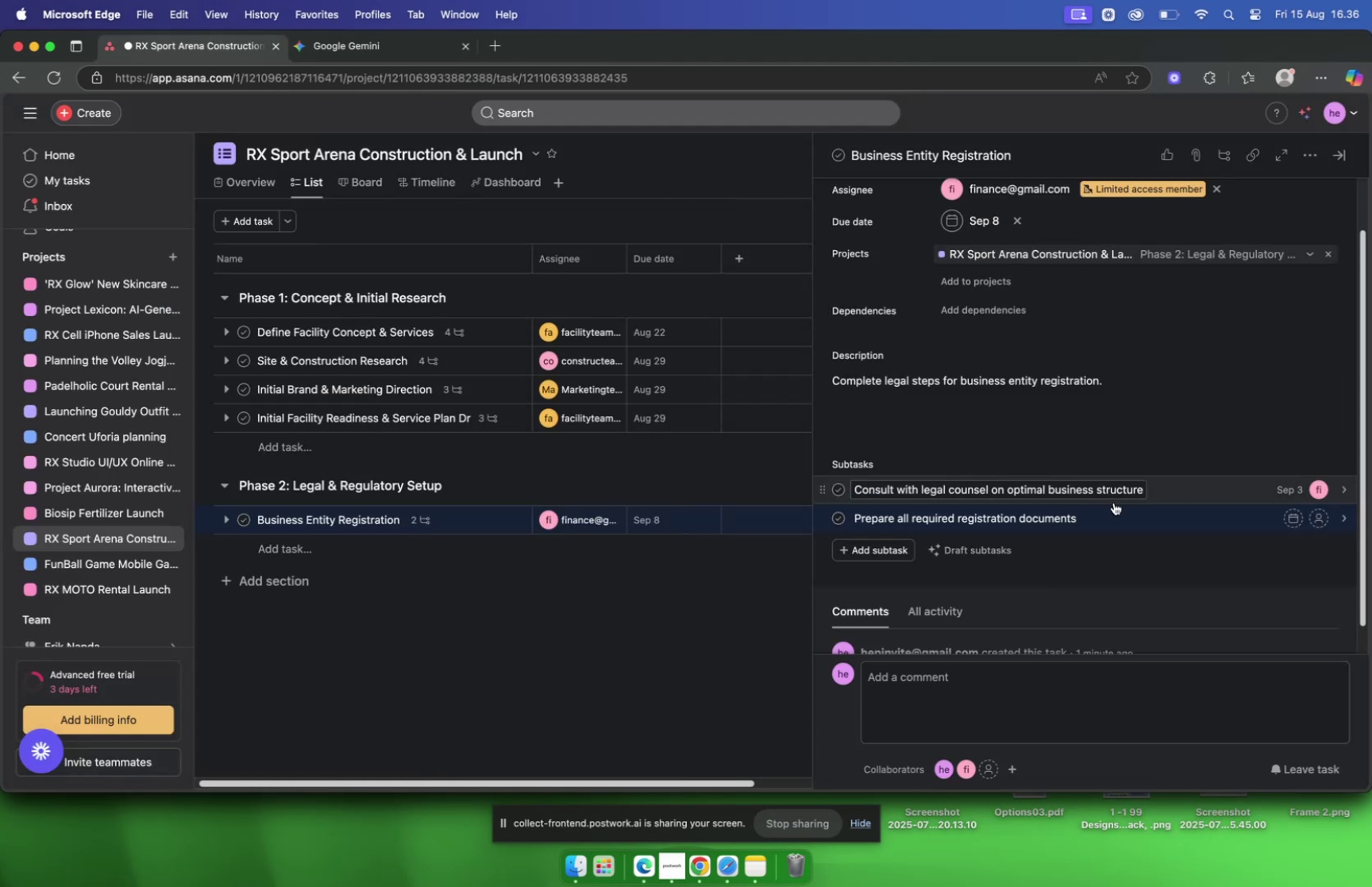 
left_click([1117, 509])
 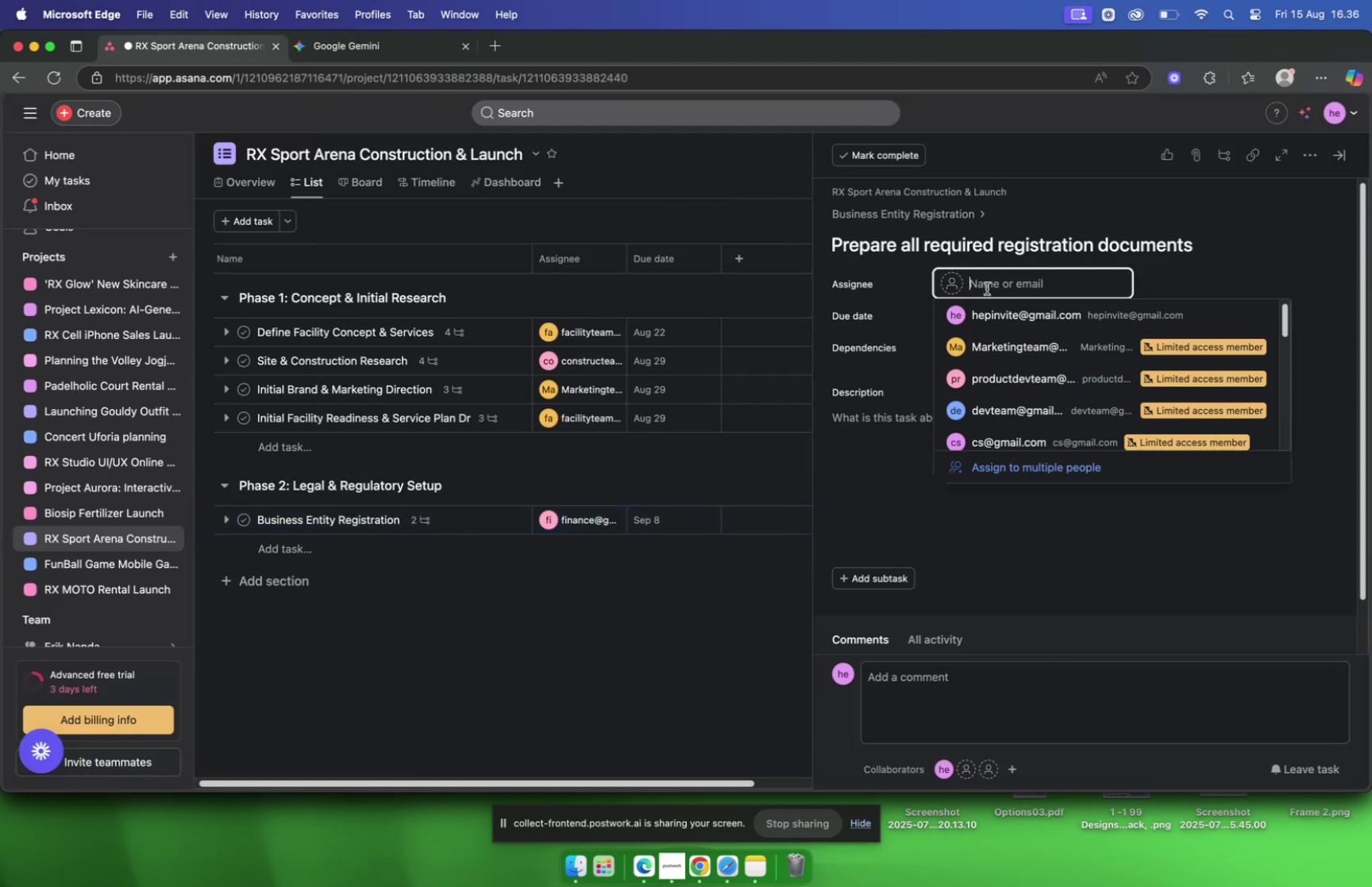 
type(fin)
 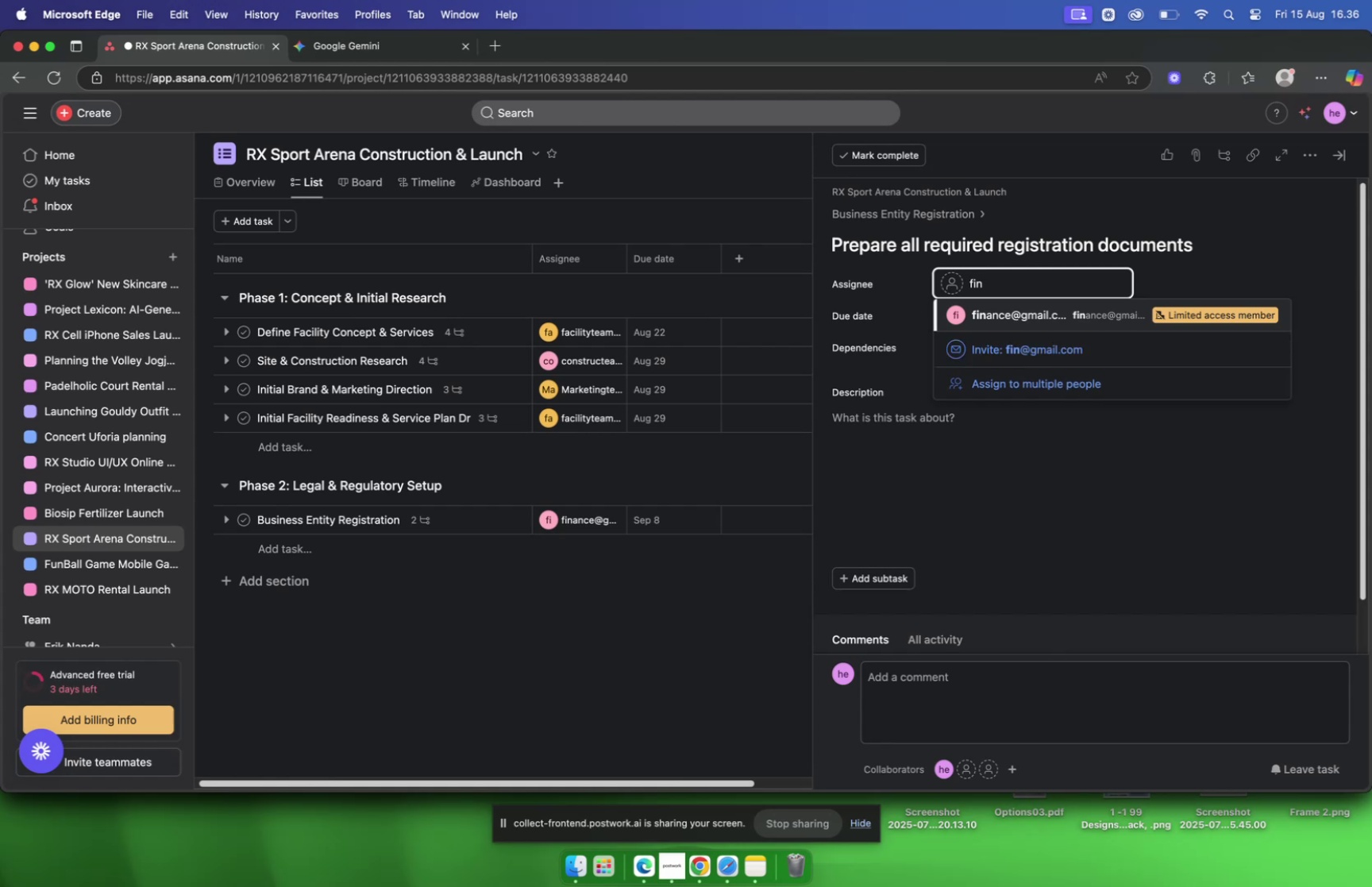 
key(Enter)
 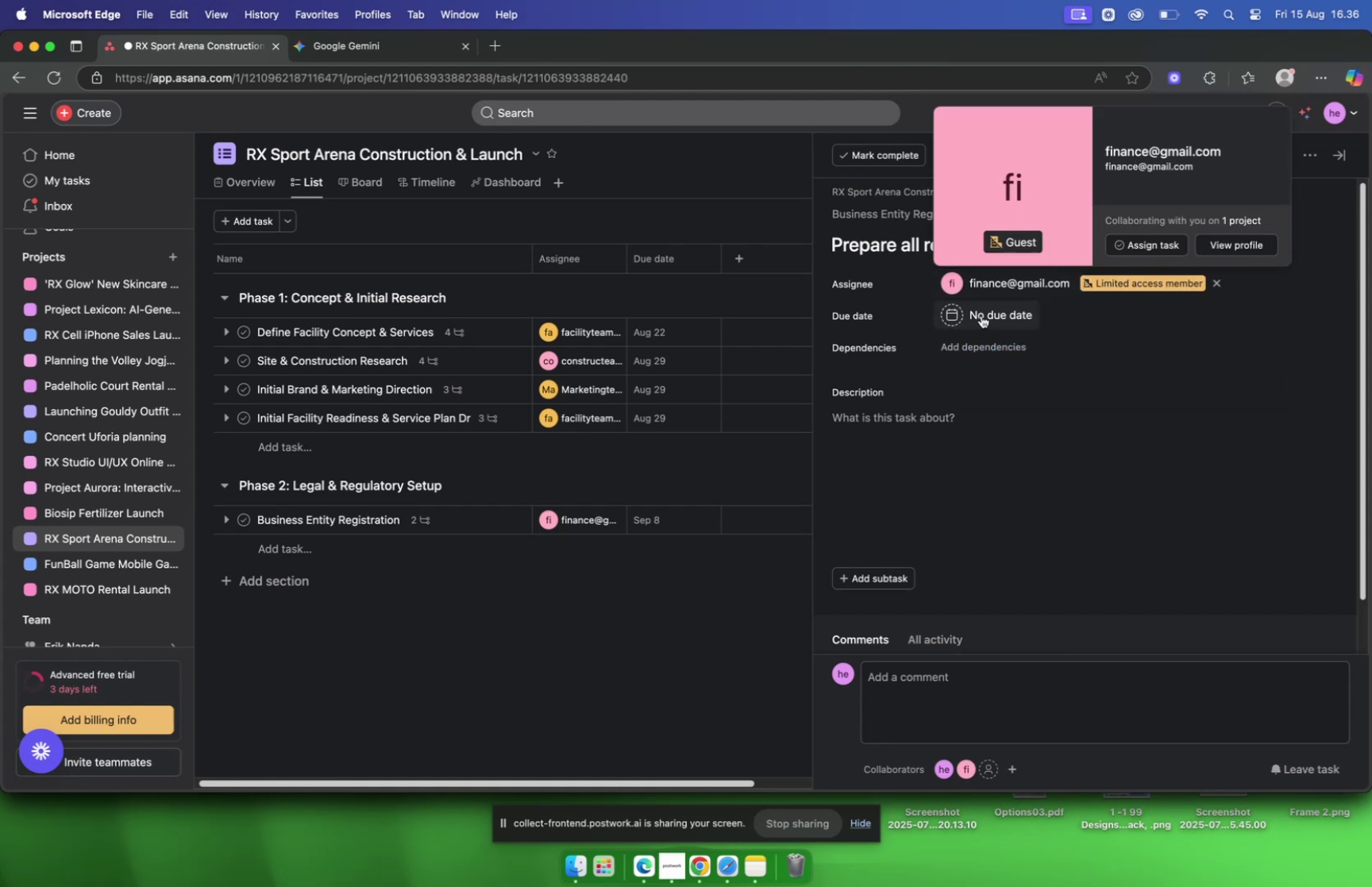 
left_click([981, 316])
 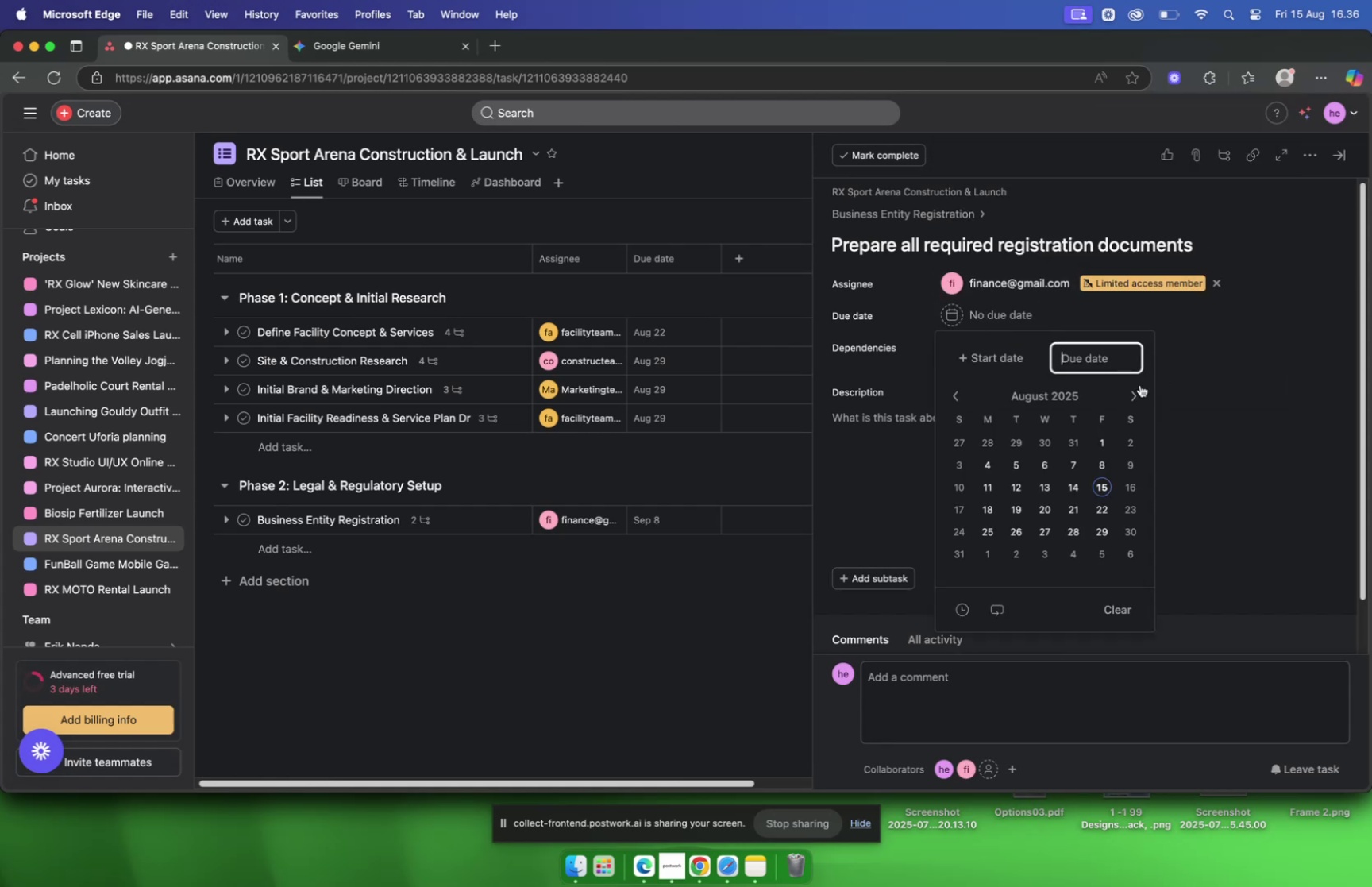 
left_click([1131, 391])
 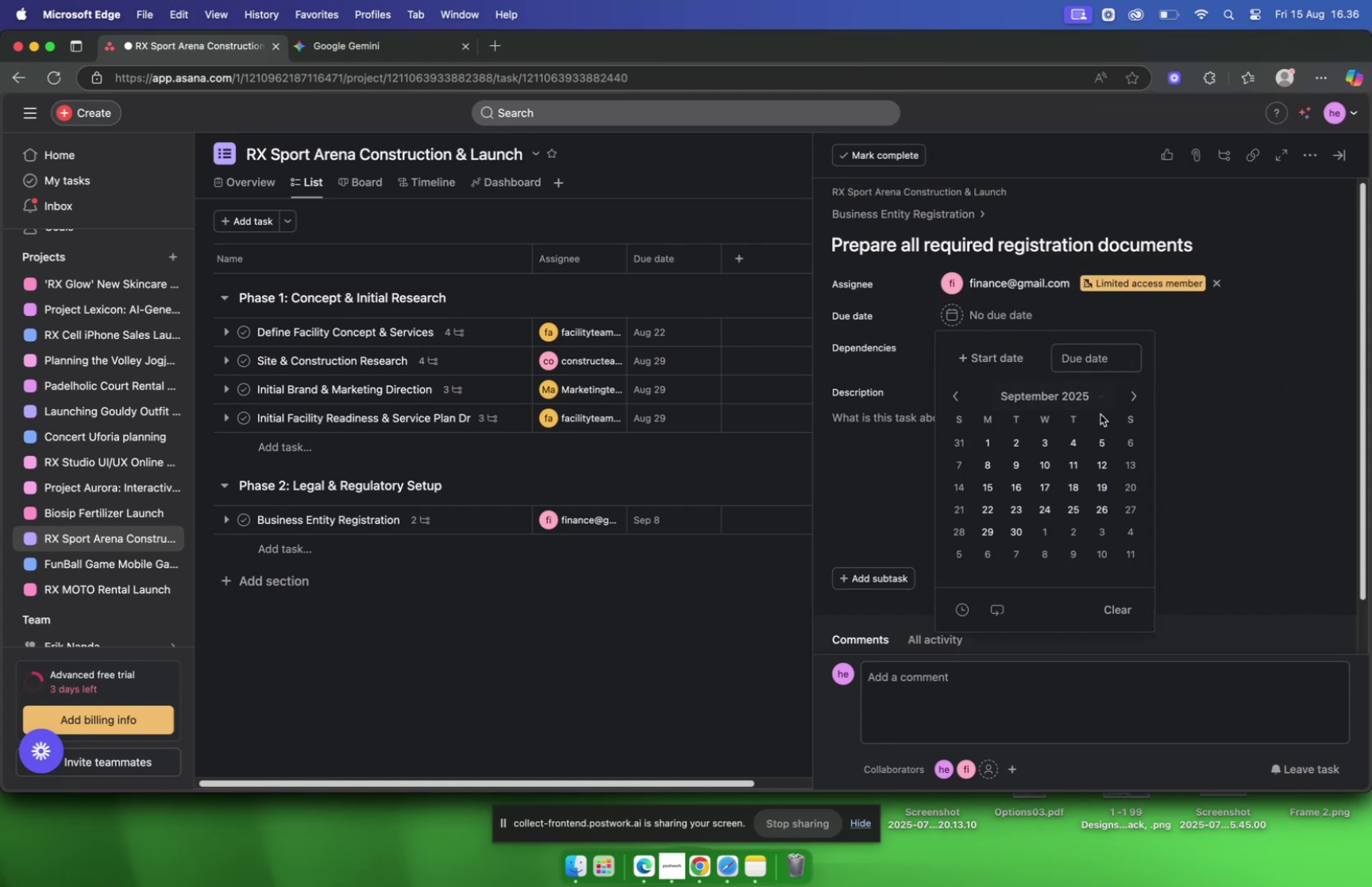 
left_click([1102, 445])
 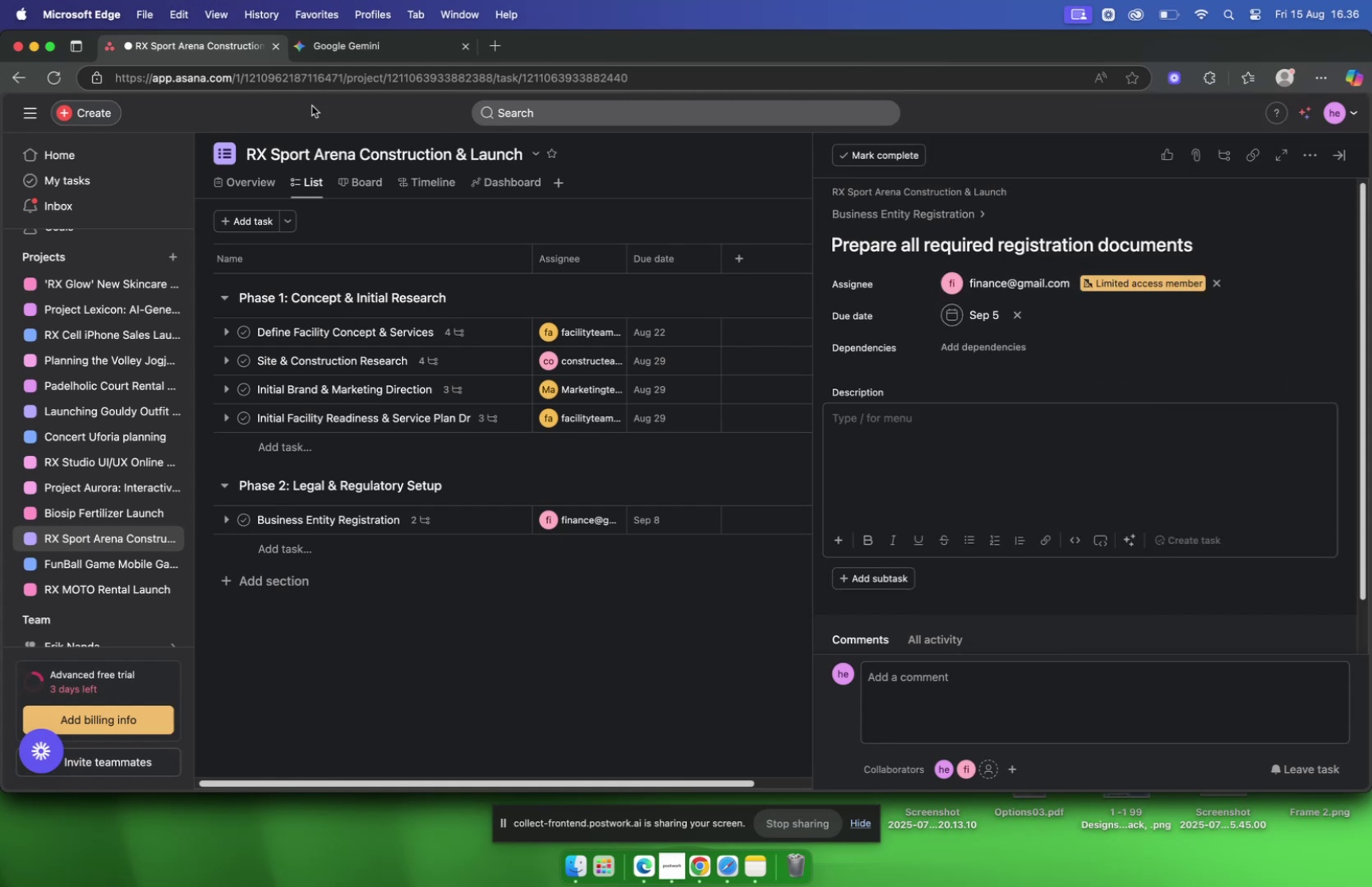 
left_click([359, 60])
 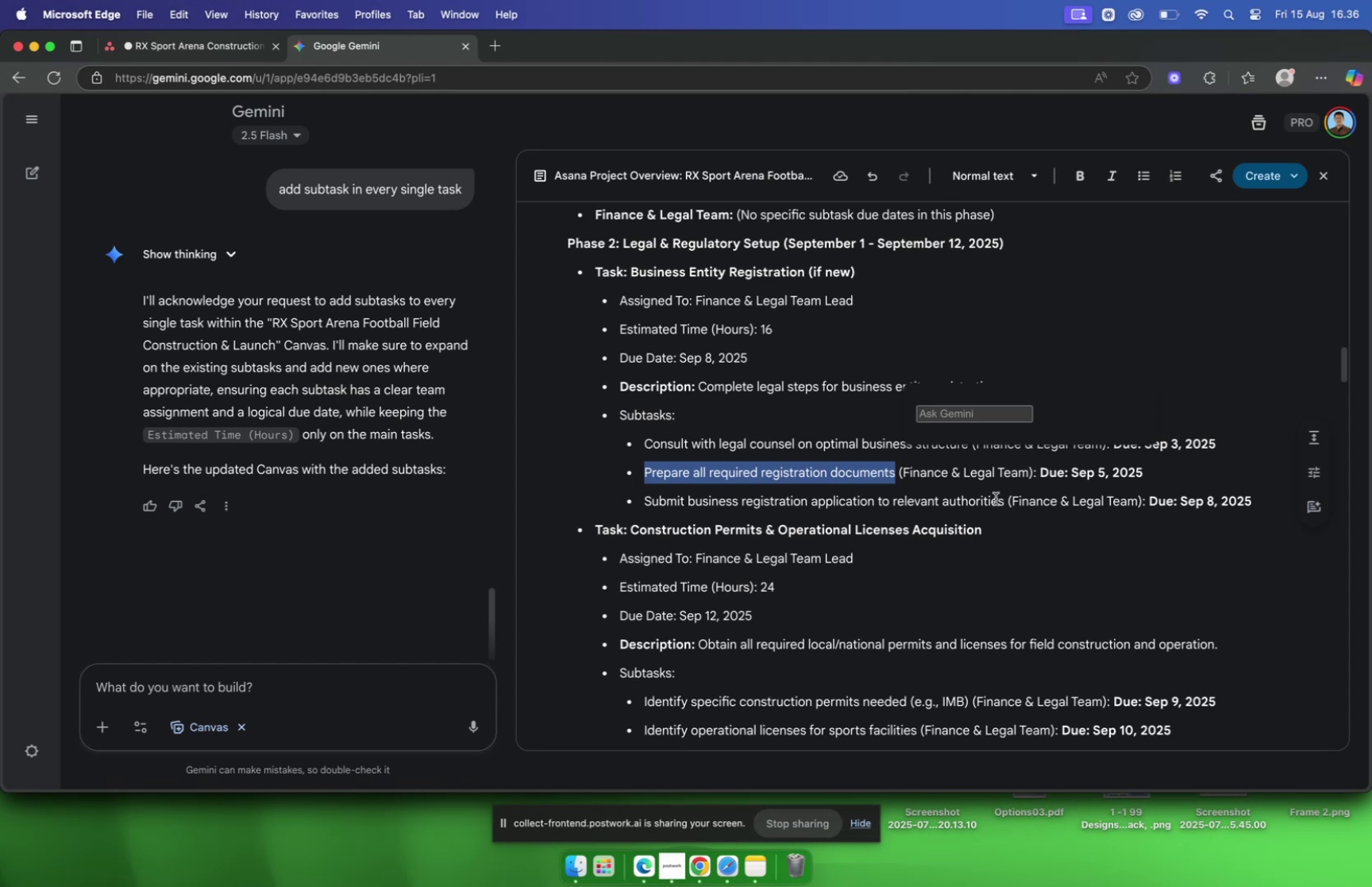 
left_click_drag(start_coordinate=[1003, 504], to_coordinate=[639, 503])
 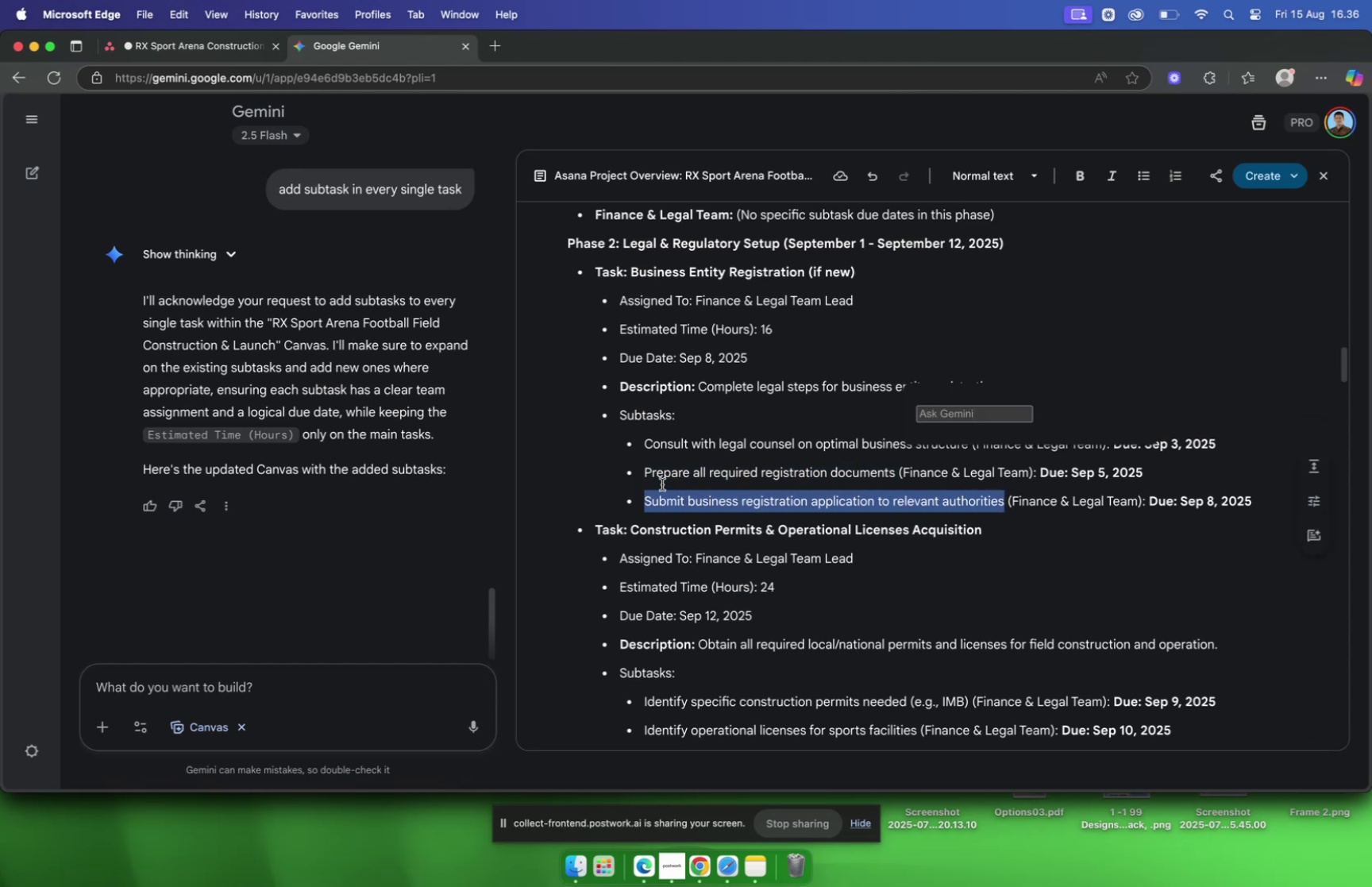 
key(Meta+C)
 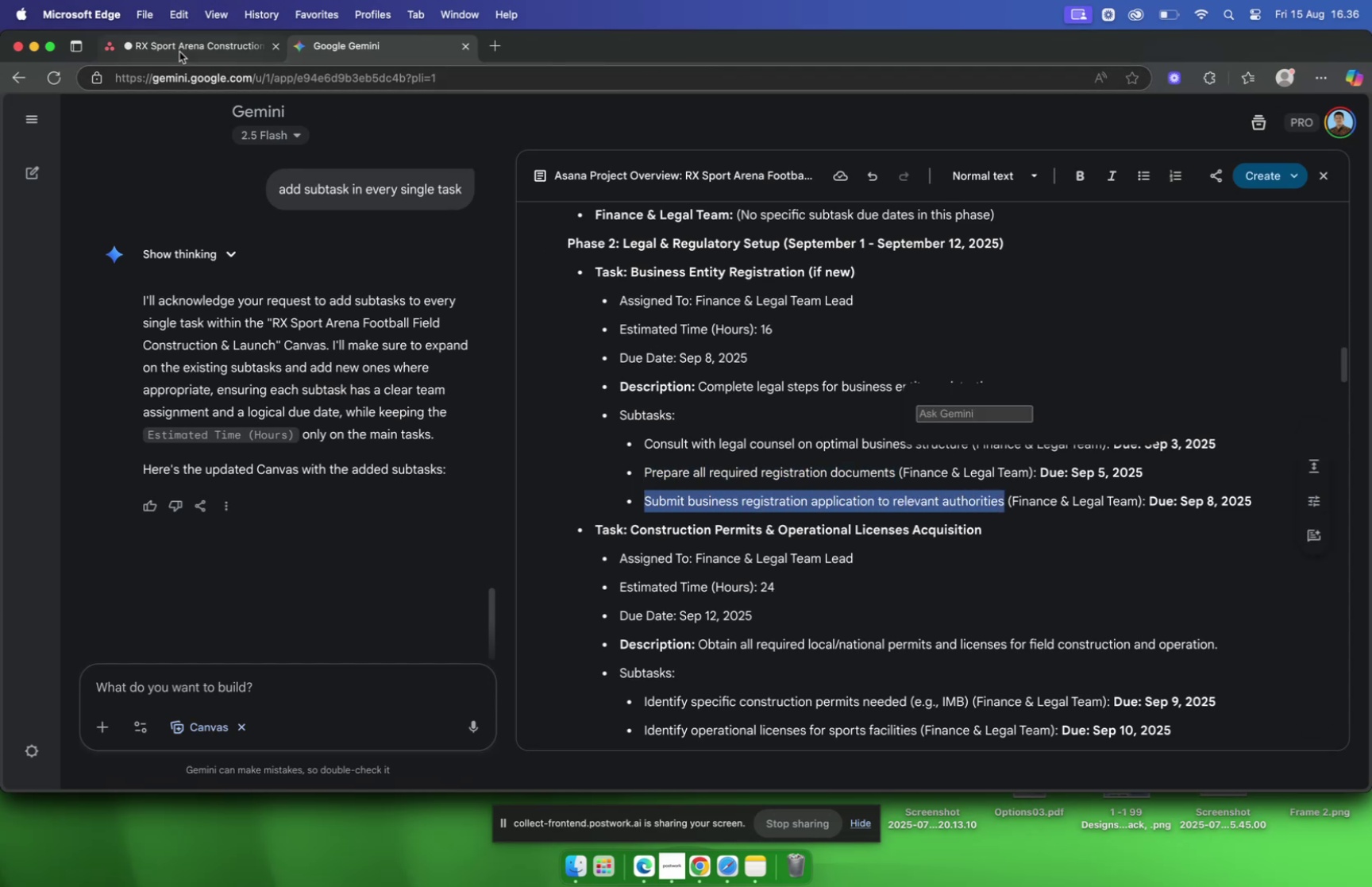 
left_click([179, 51])
 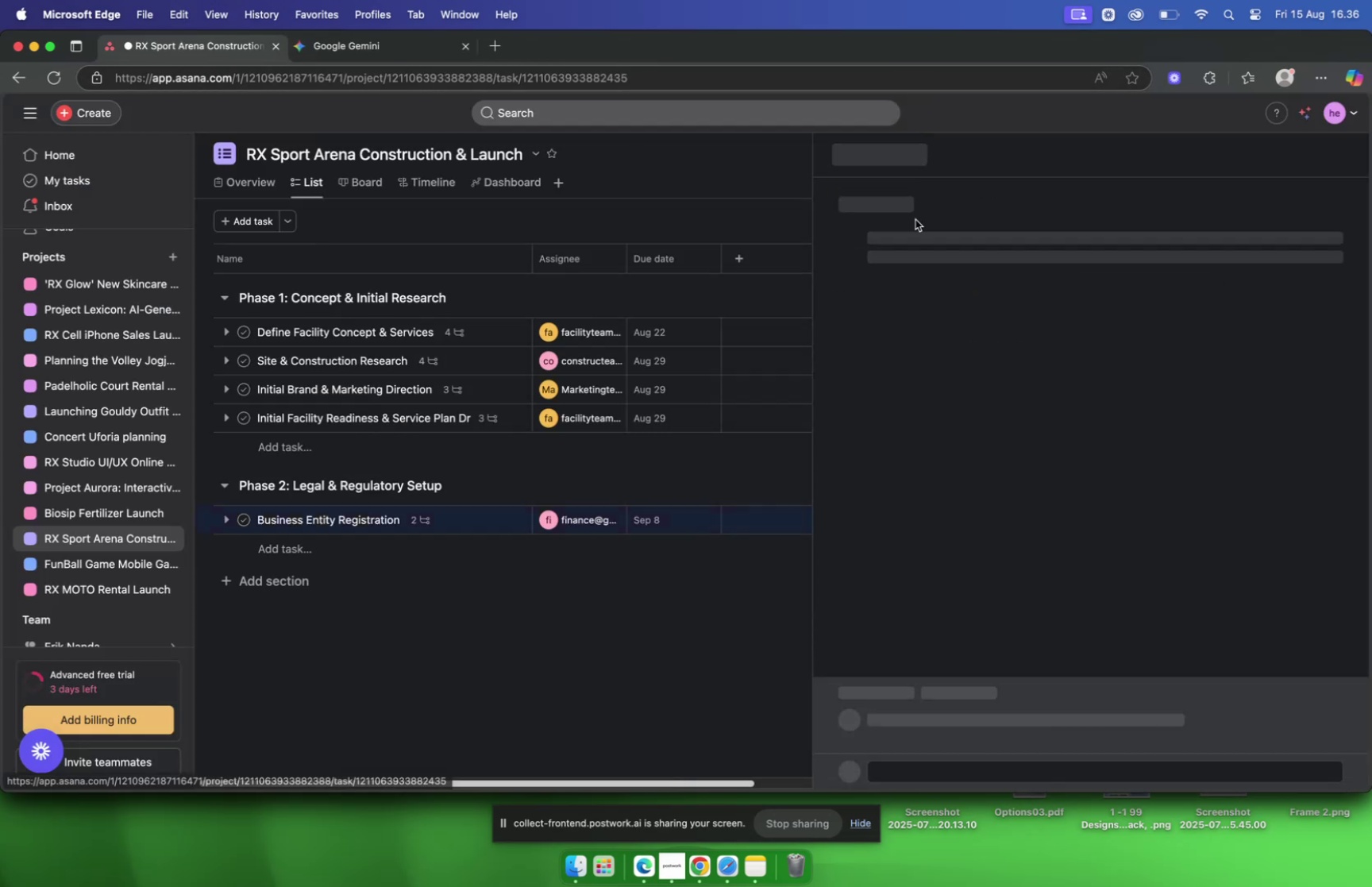 
scroll: coordinate [968, 238], scroll_direction: down, amount: 4.0
 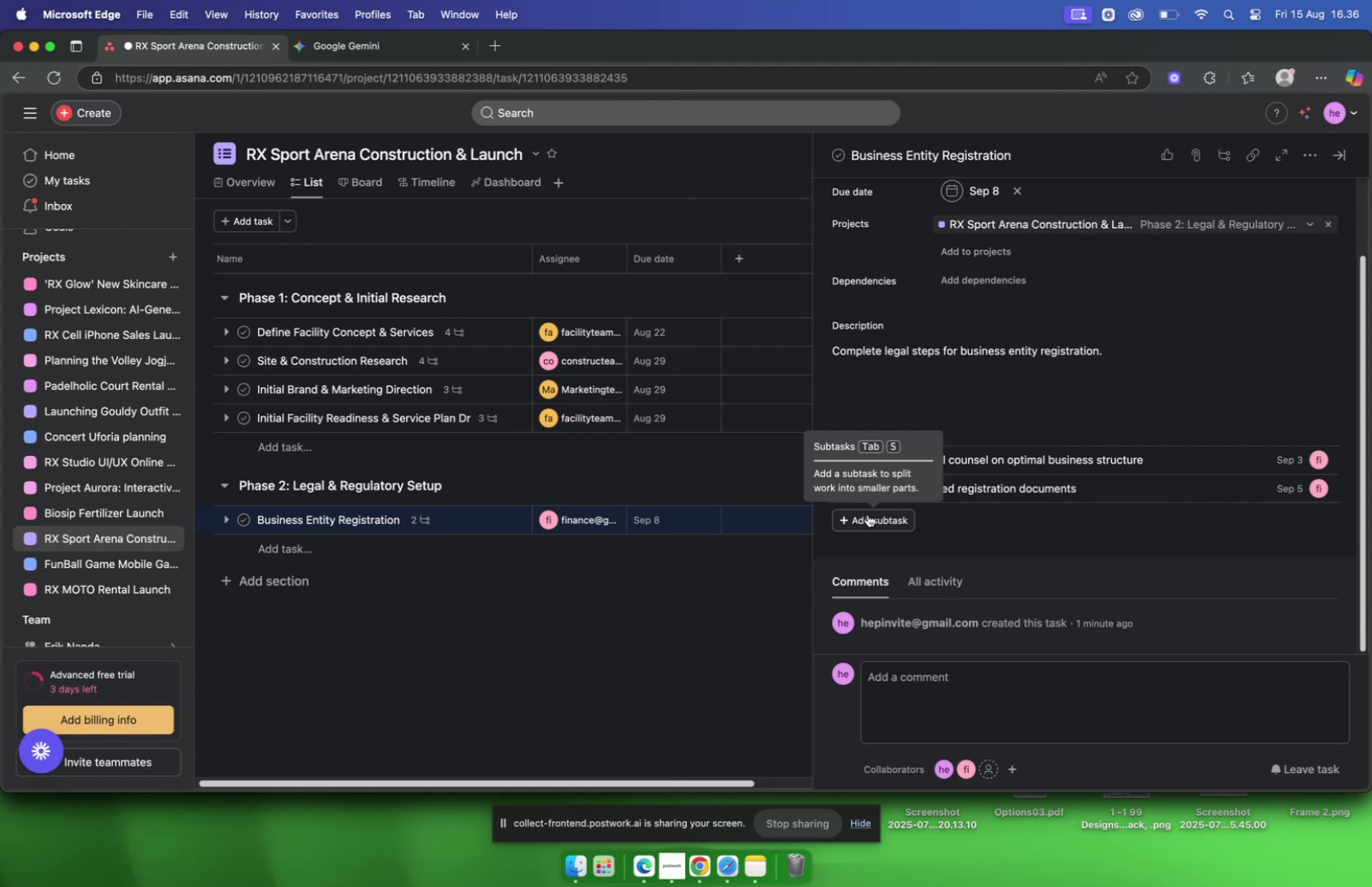 
left_click([868, 514])
 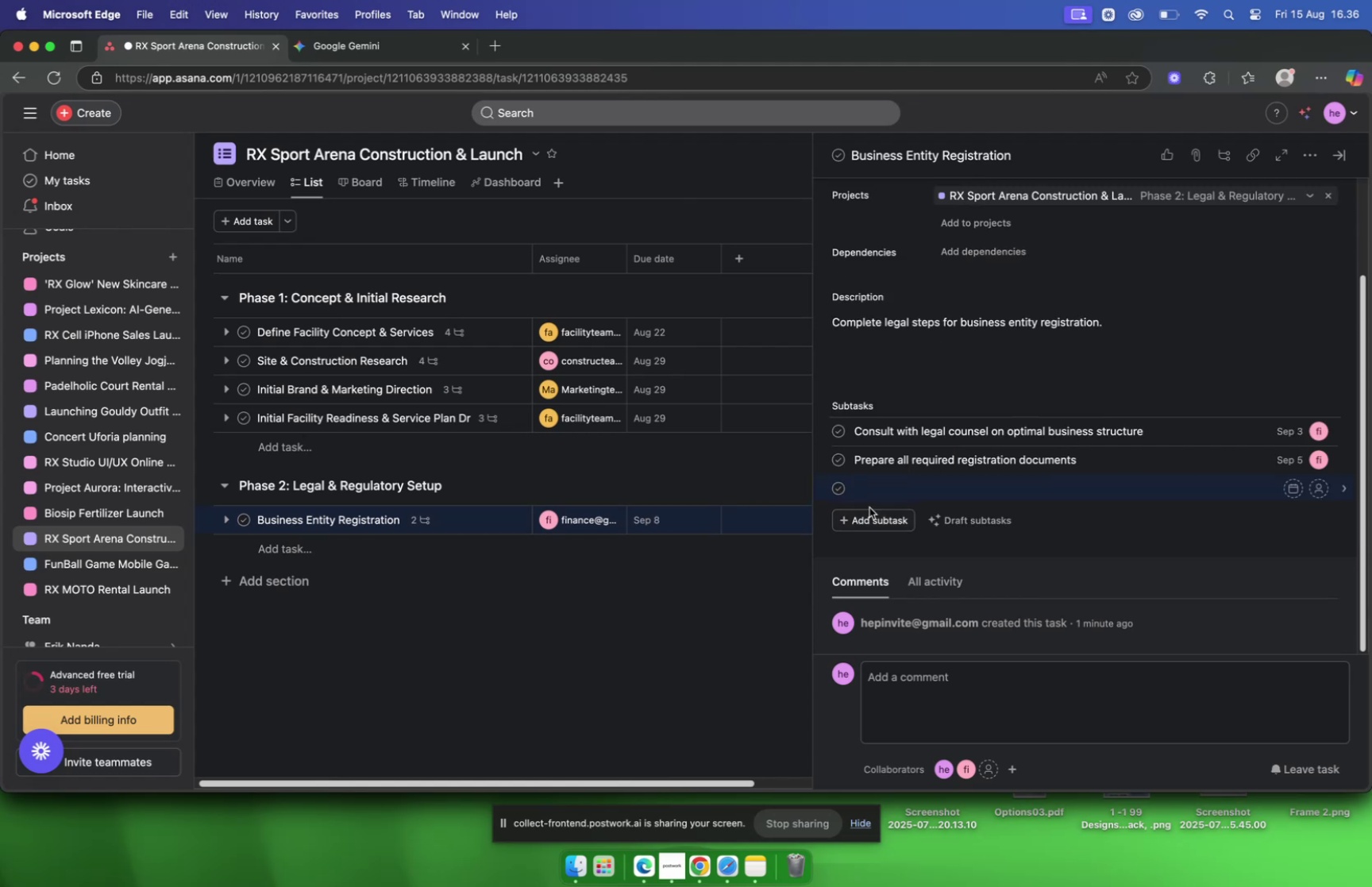 
key(Meta+V)
 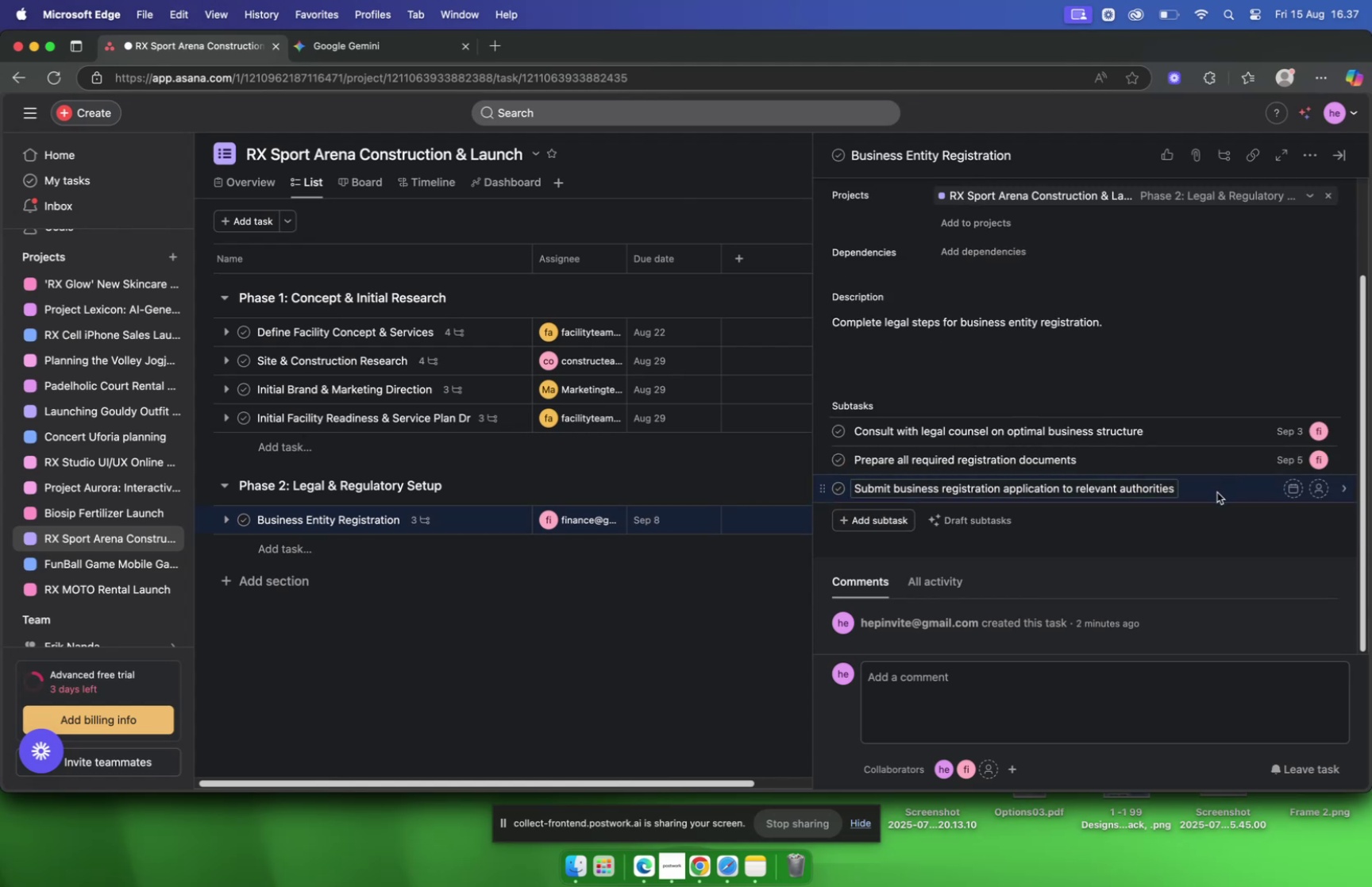 
left_click([1217, 491])
 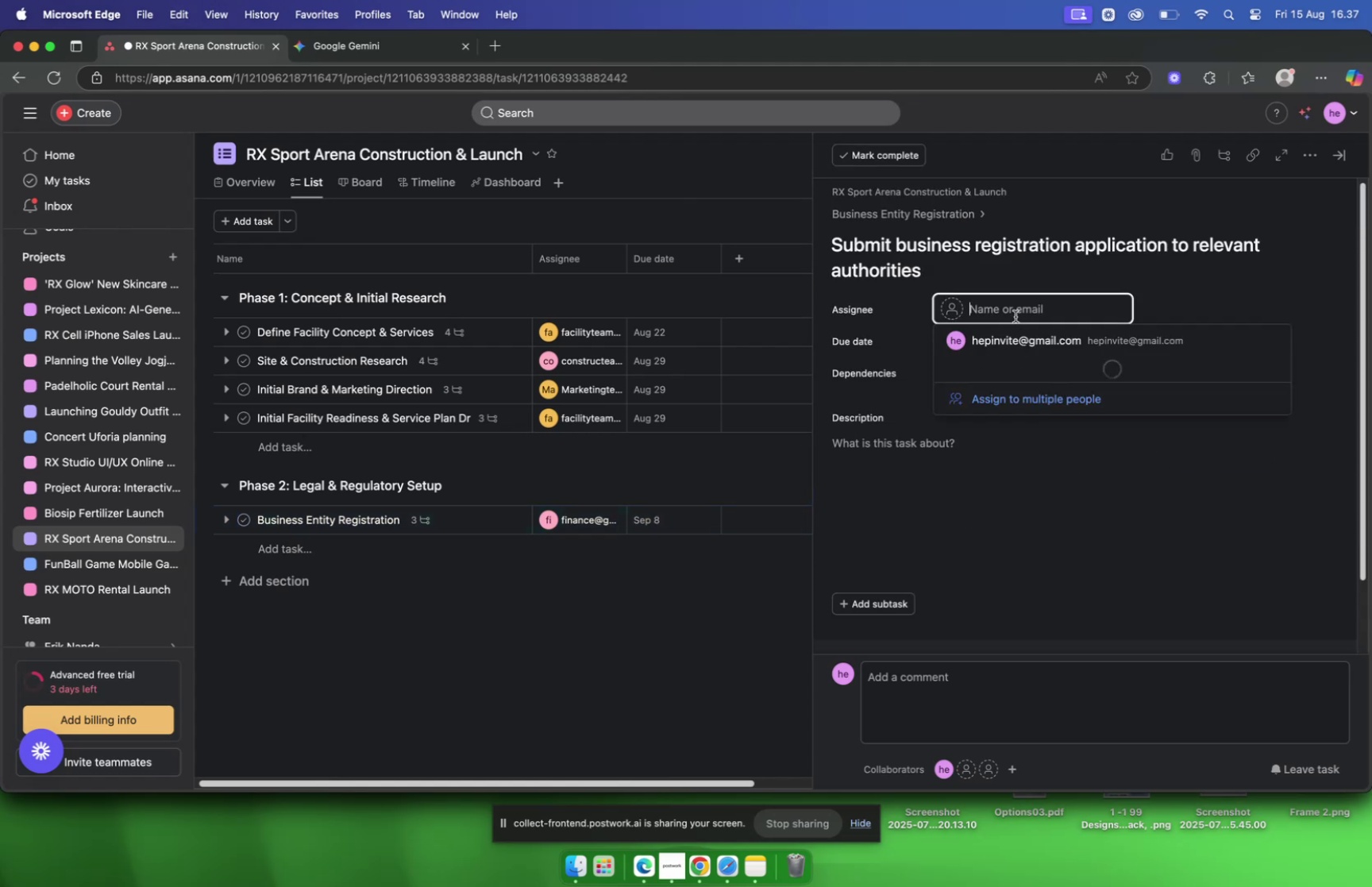 
type(finan)
 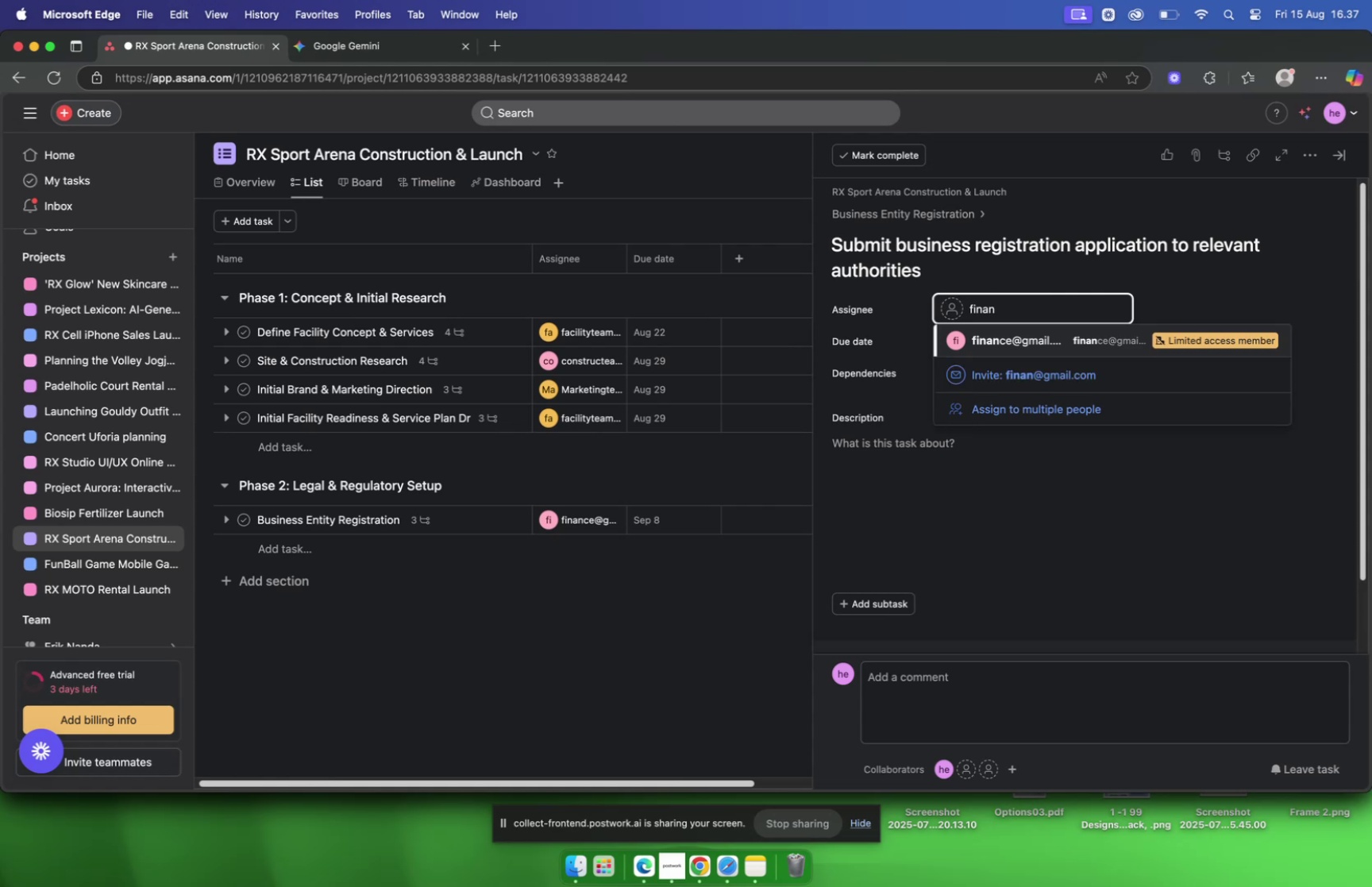 
key(Enter)
 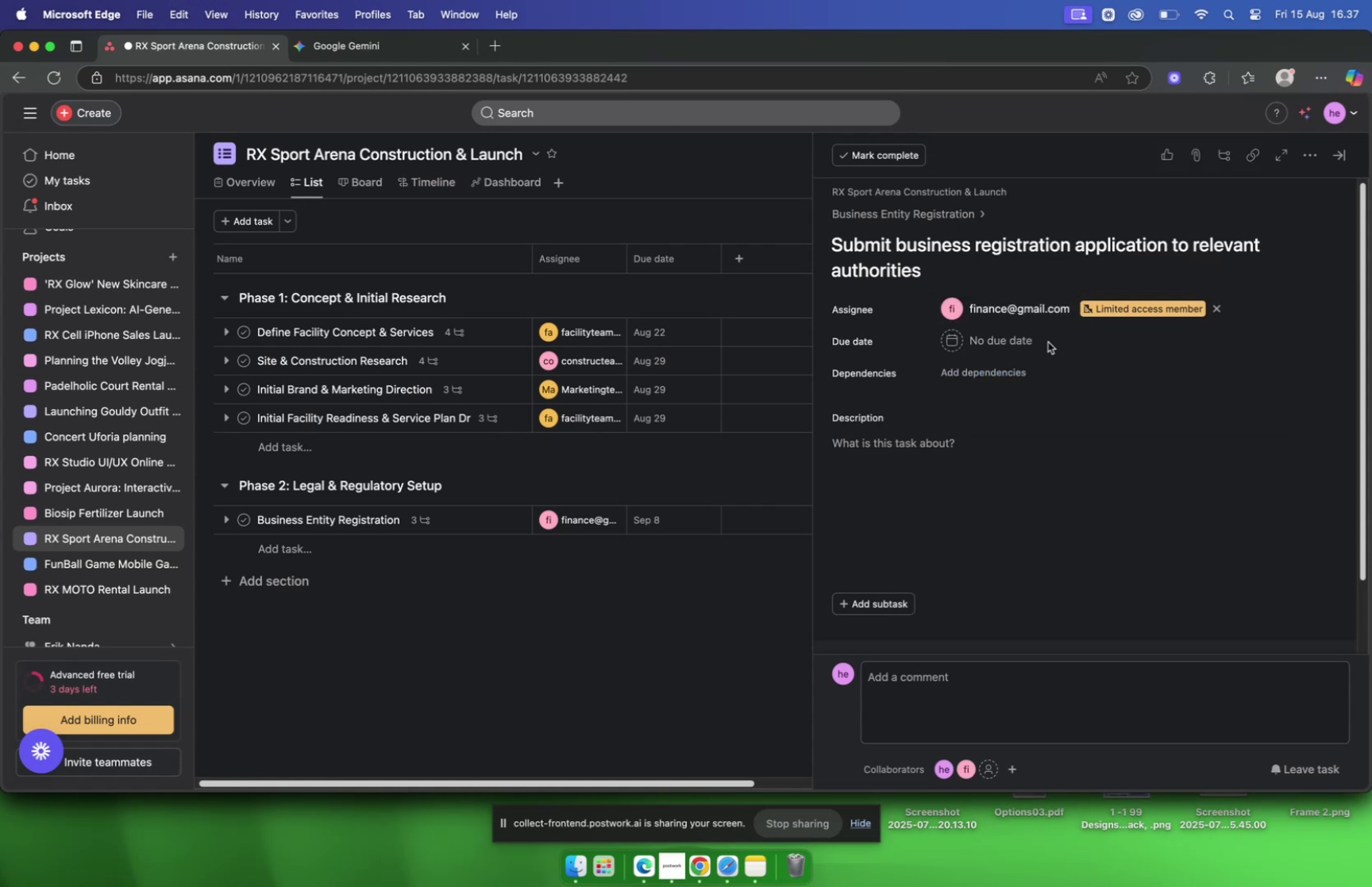 
left_click([1001, 346])
 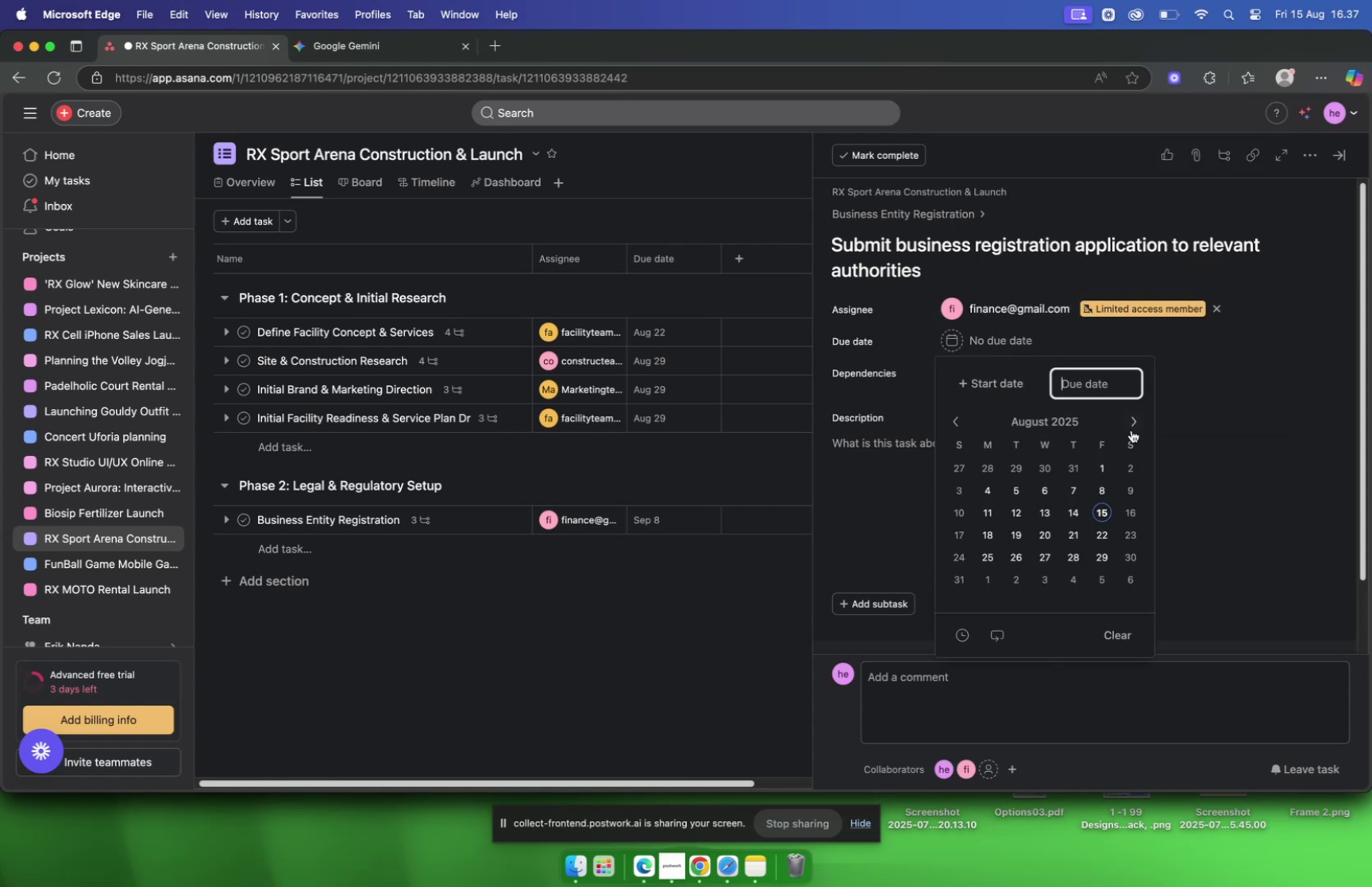 
left_click([1129, 426])
 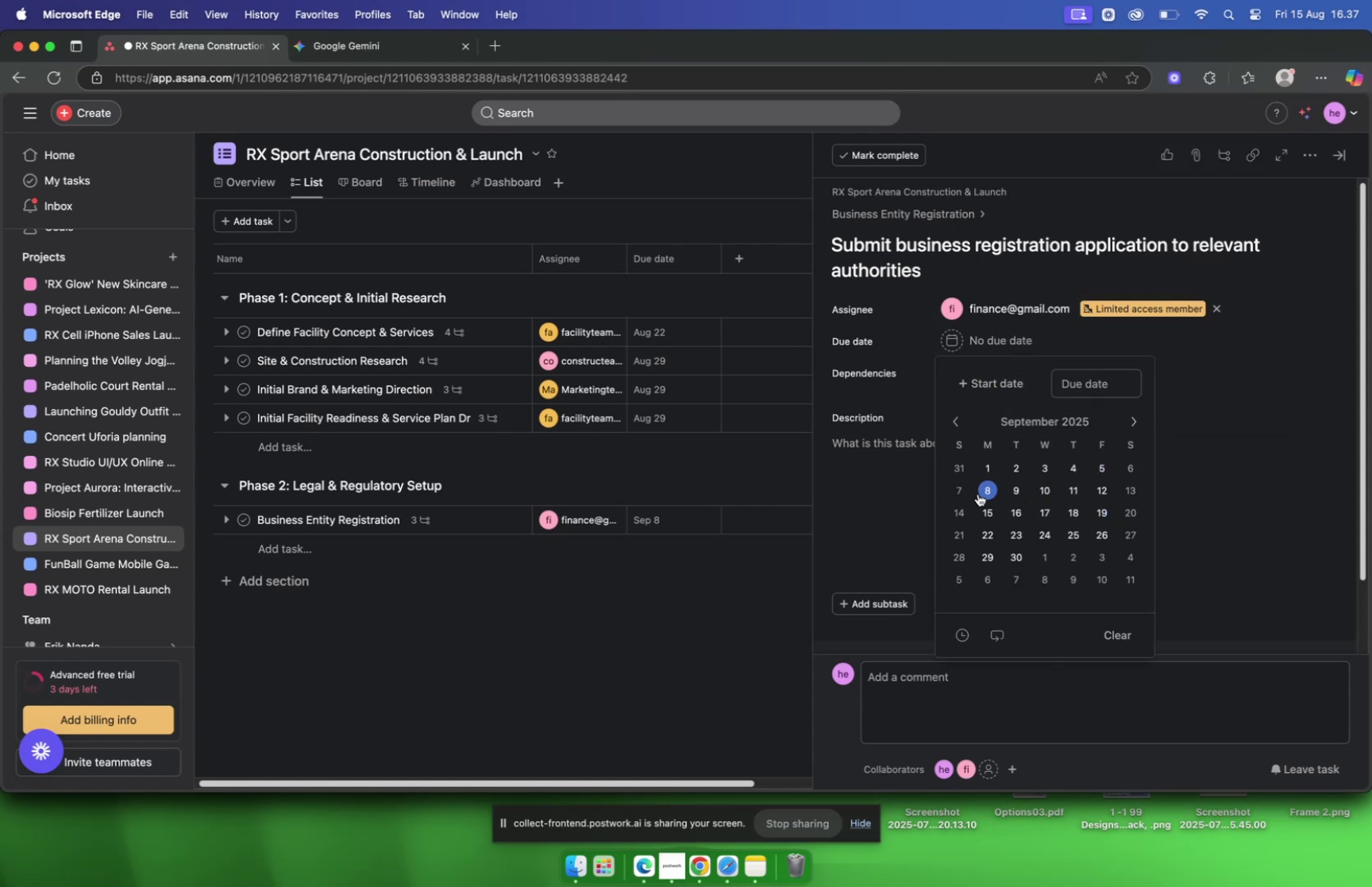 
left_click([981, 493])
 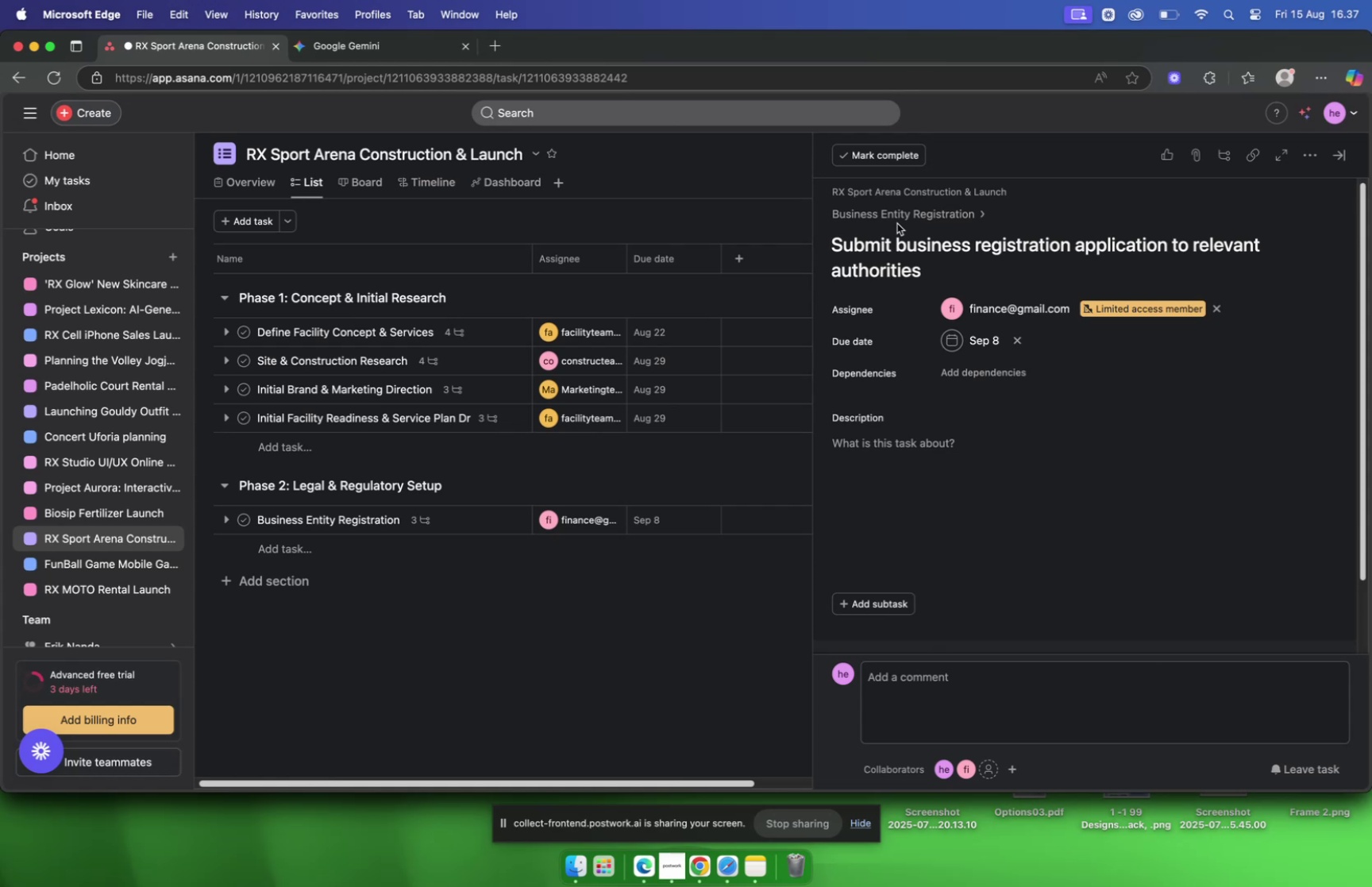 
double_click([893, 218])
 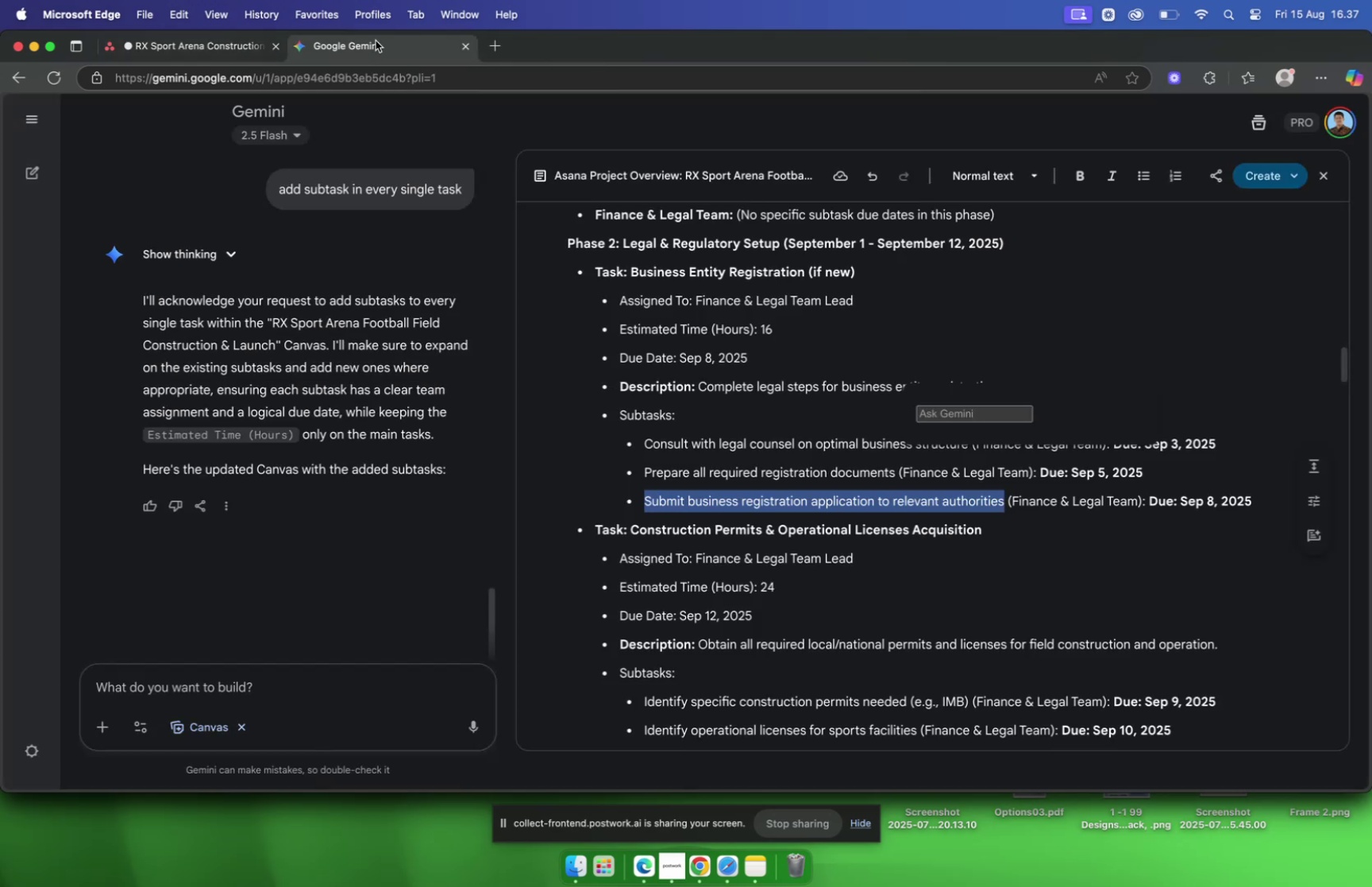 
wait(18.48)
 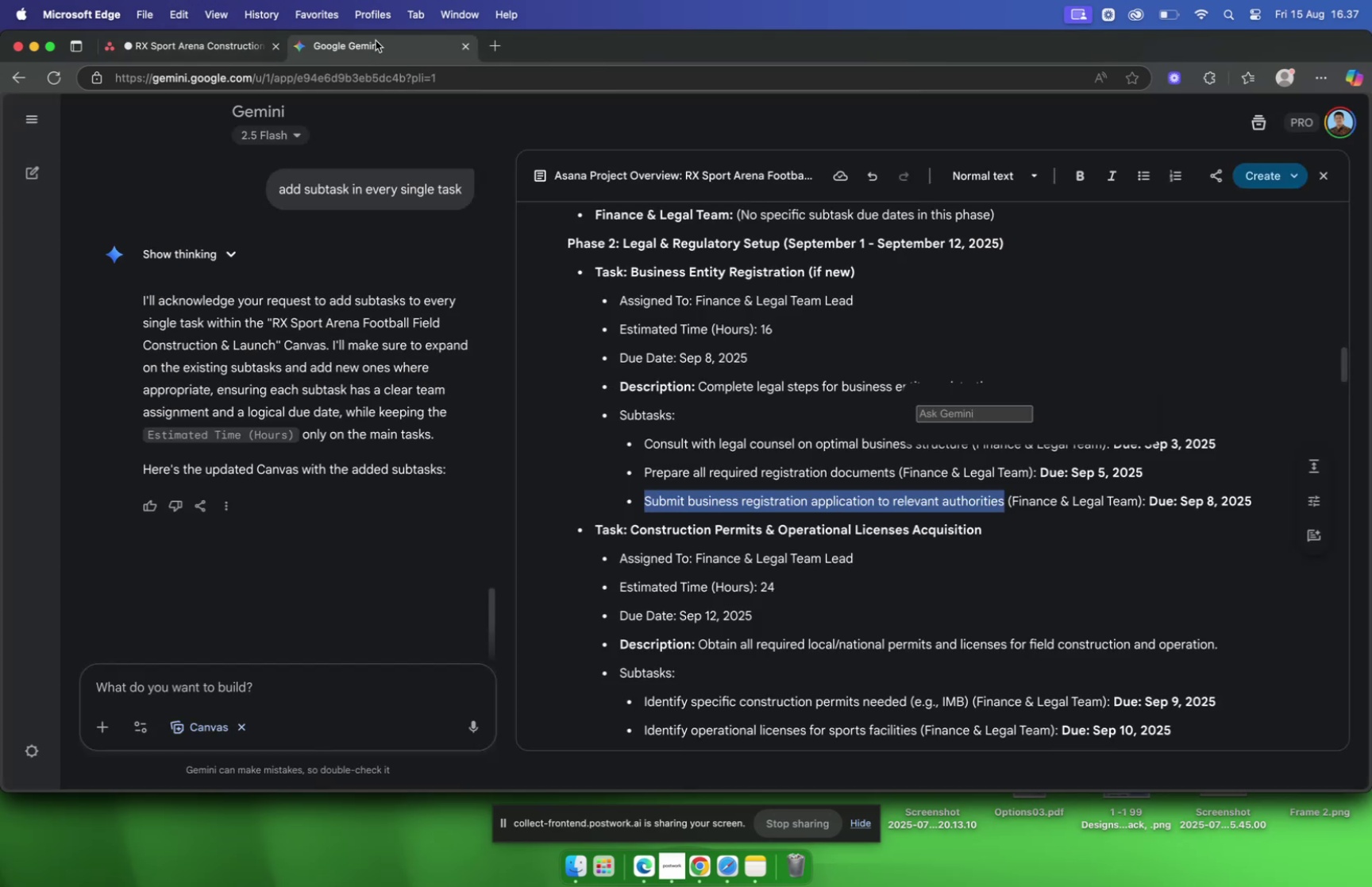 
left_click_drag(start_coordinate=[999, 530], to_coordinate=[633, 529])
 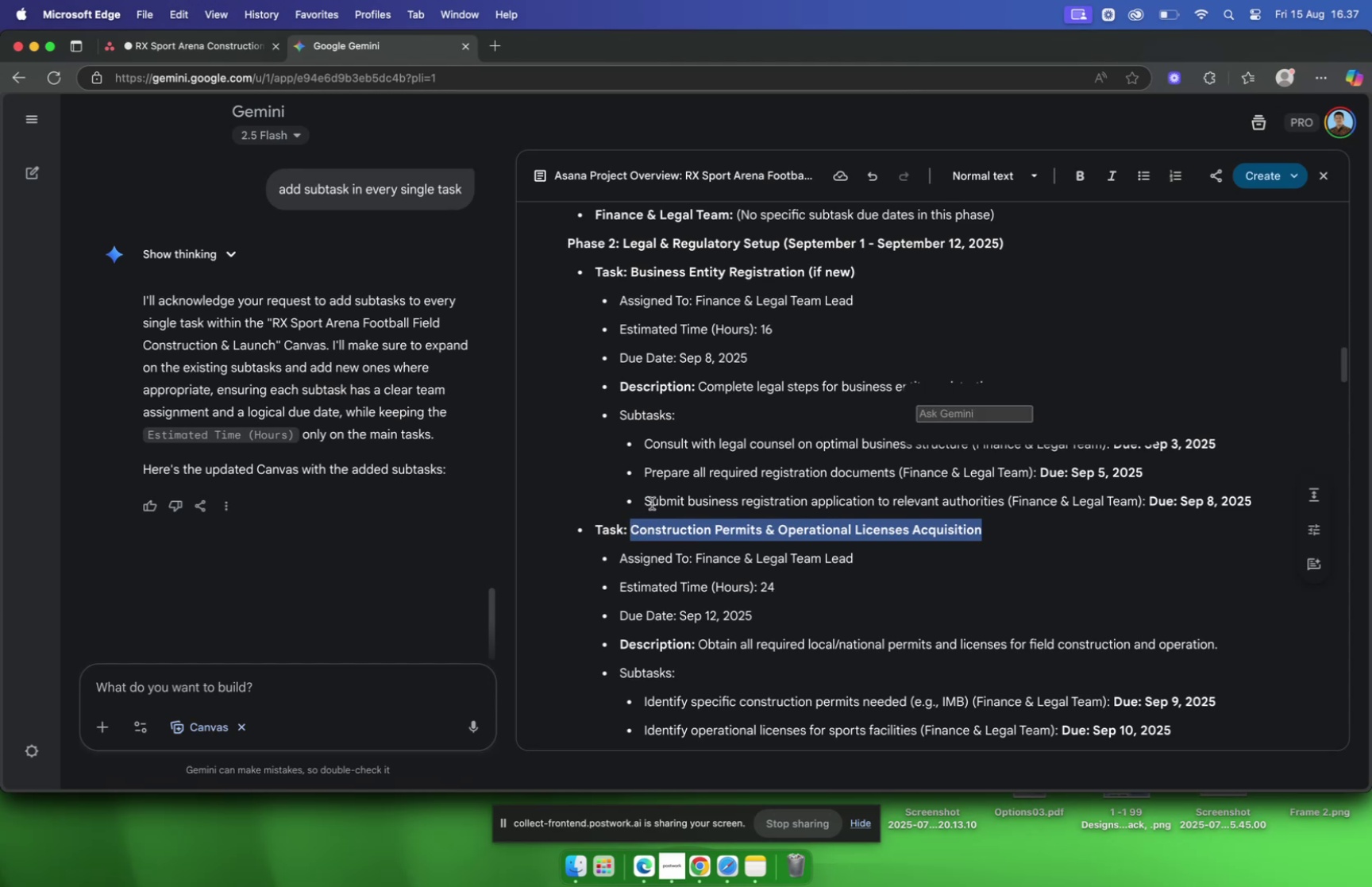 
key(Meta+C)
 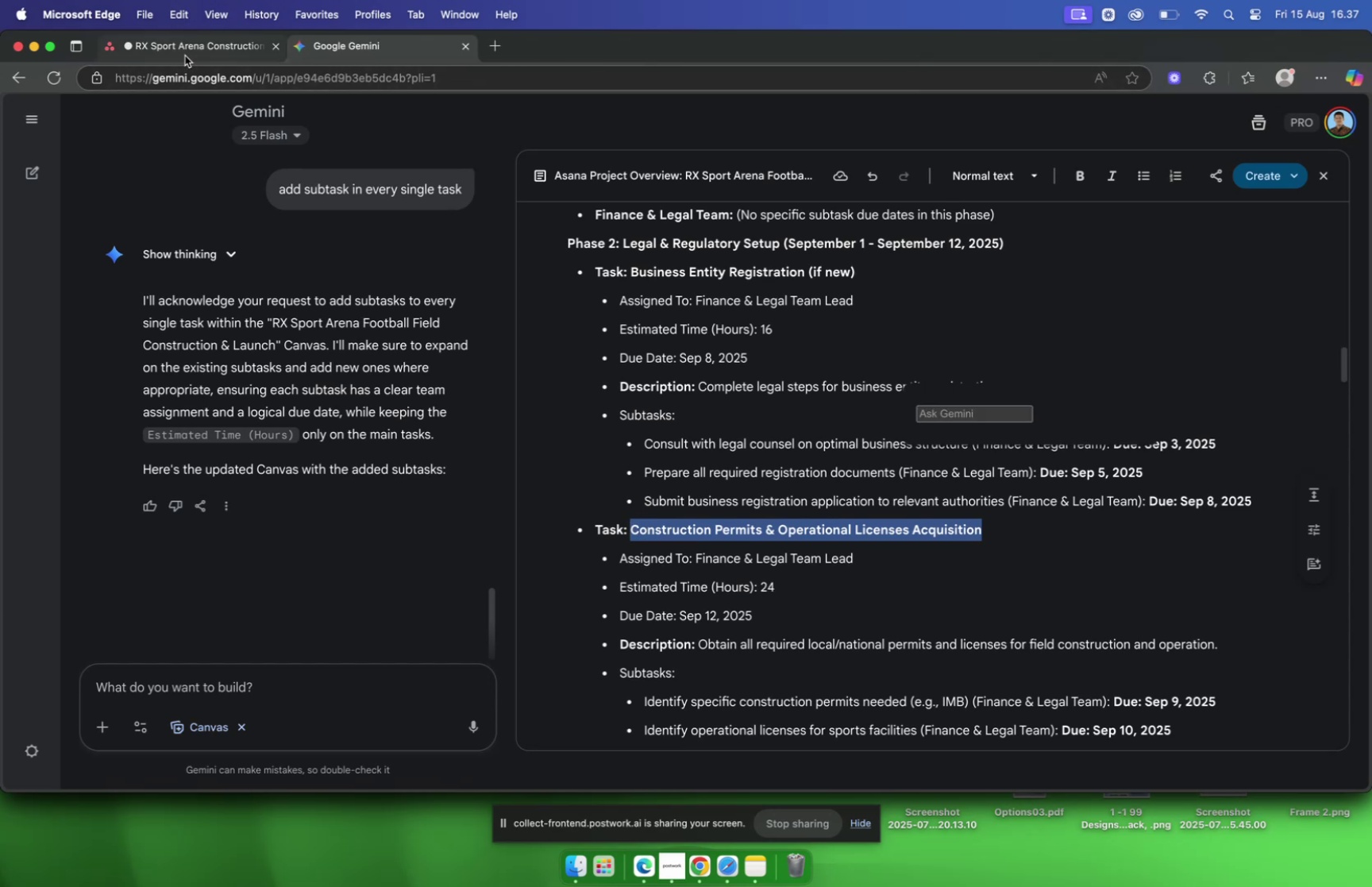 
left_click([185, 55])
 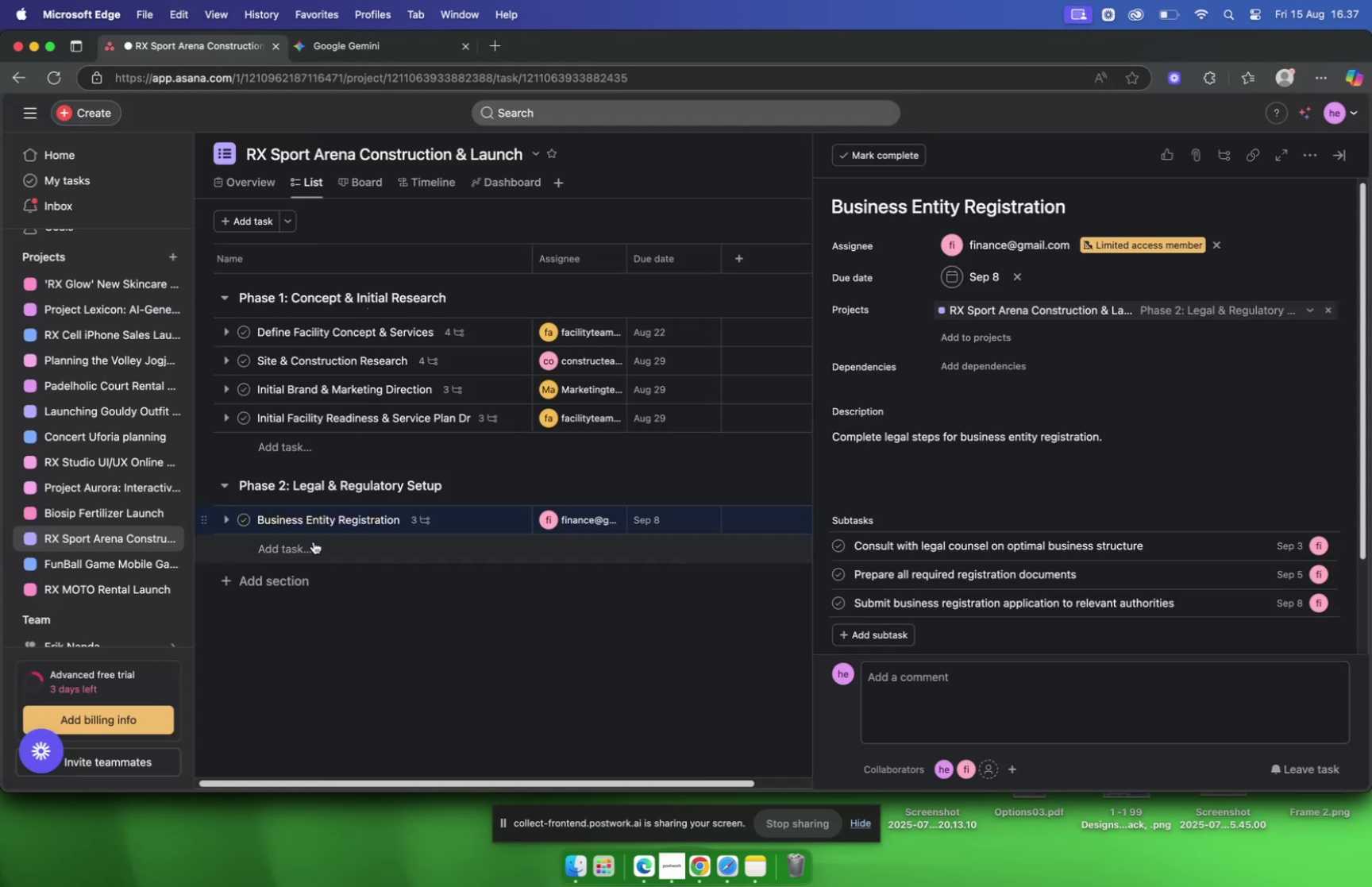 
left_click([310, 544])
 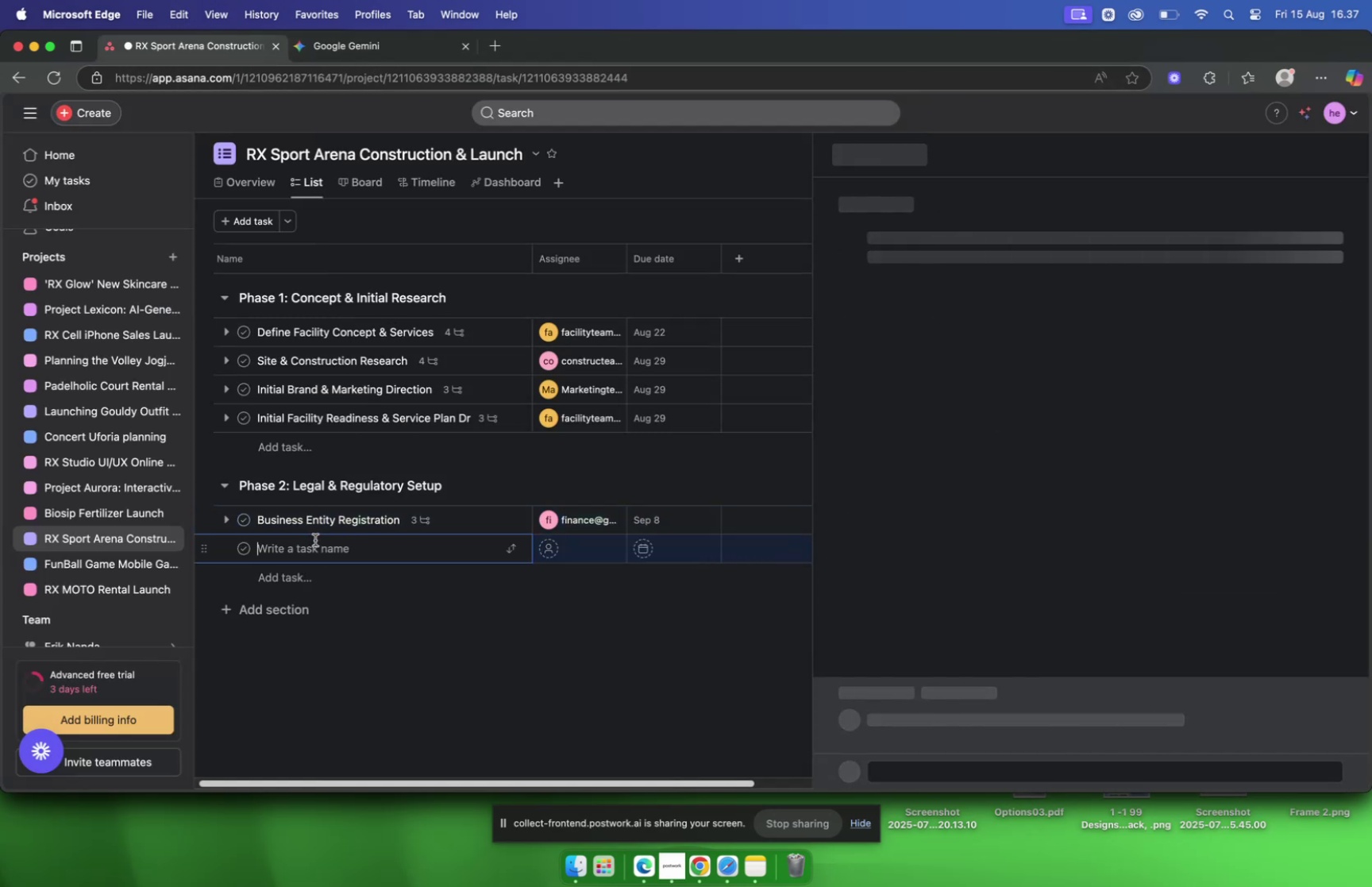 
key(Meta+V)
 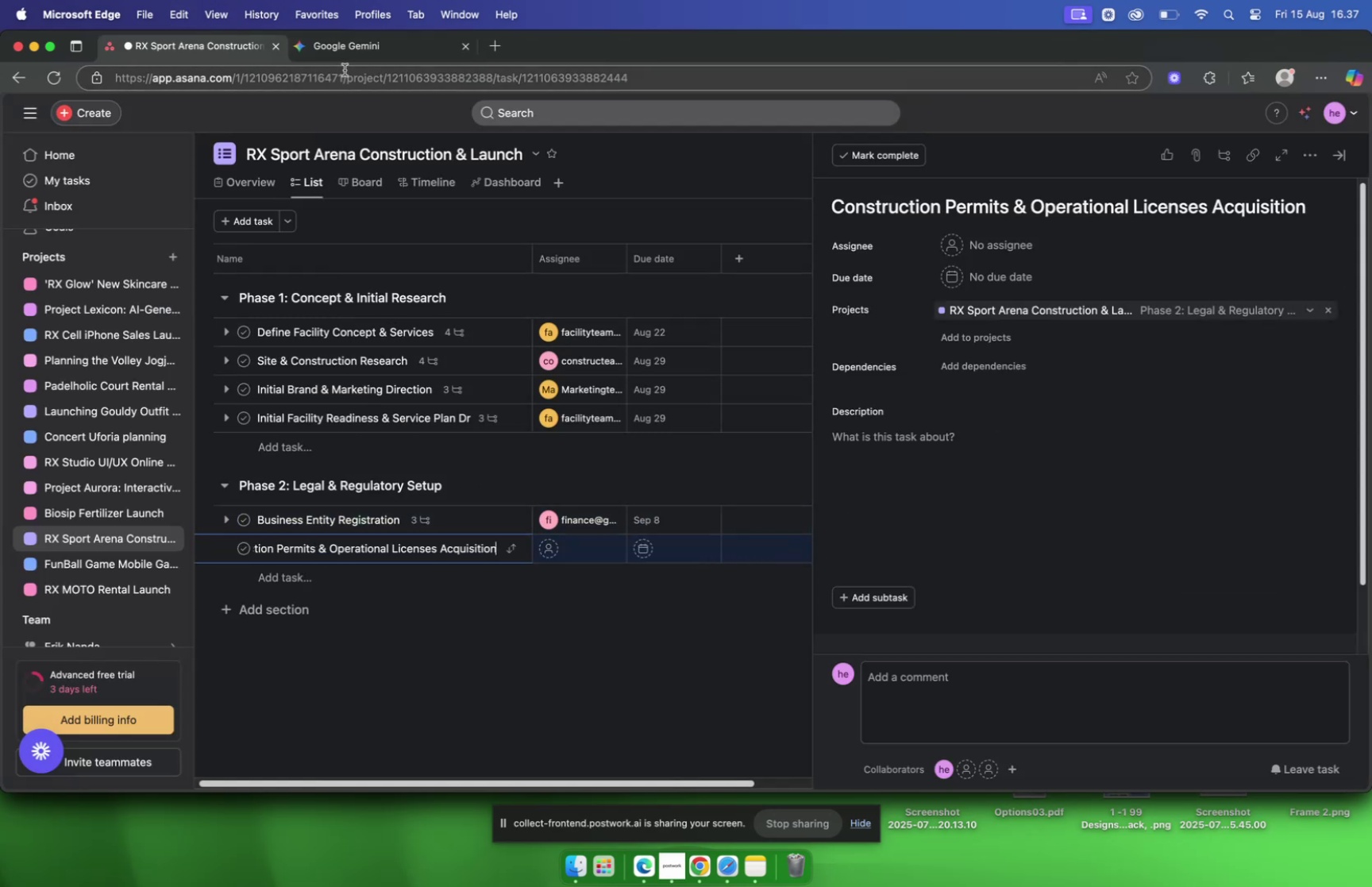 
left_click([342, 54])
 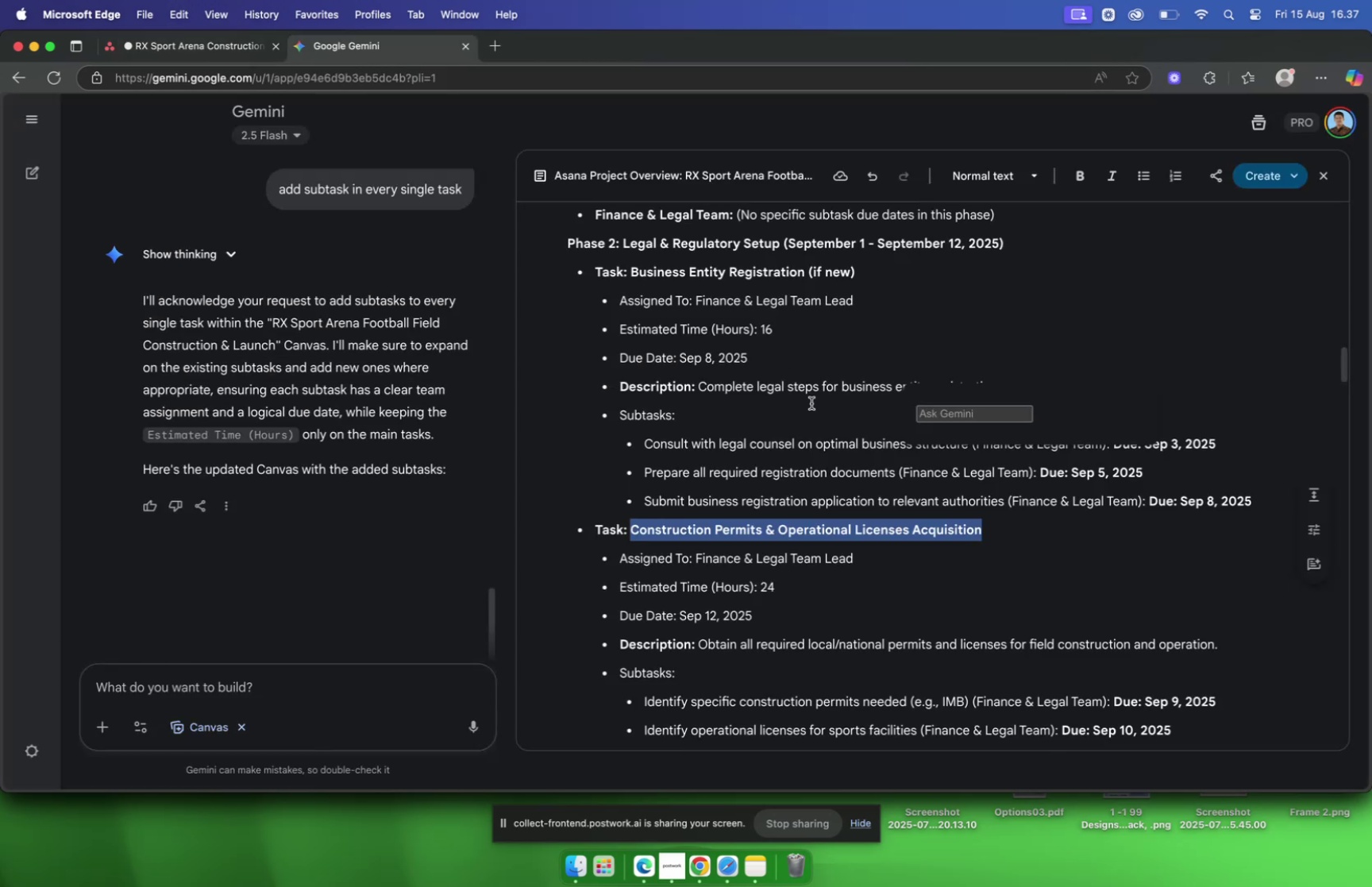 
scroll: coordinate [811, 401], scroll_direction: down, amount: 8.0
 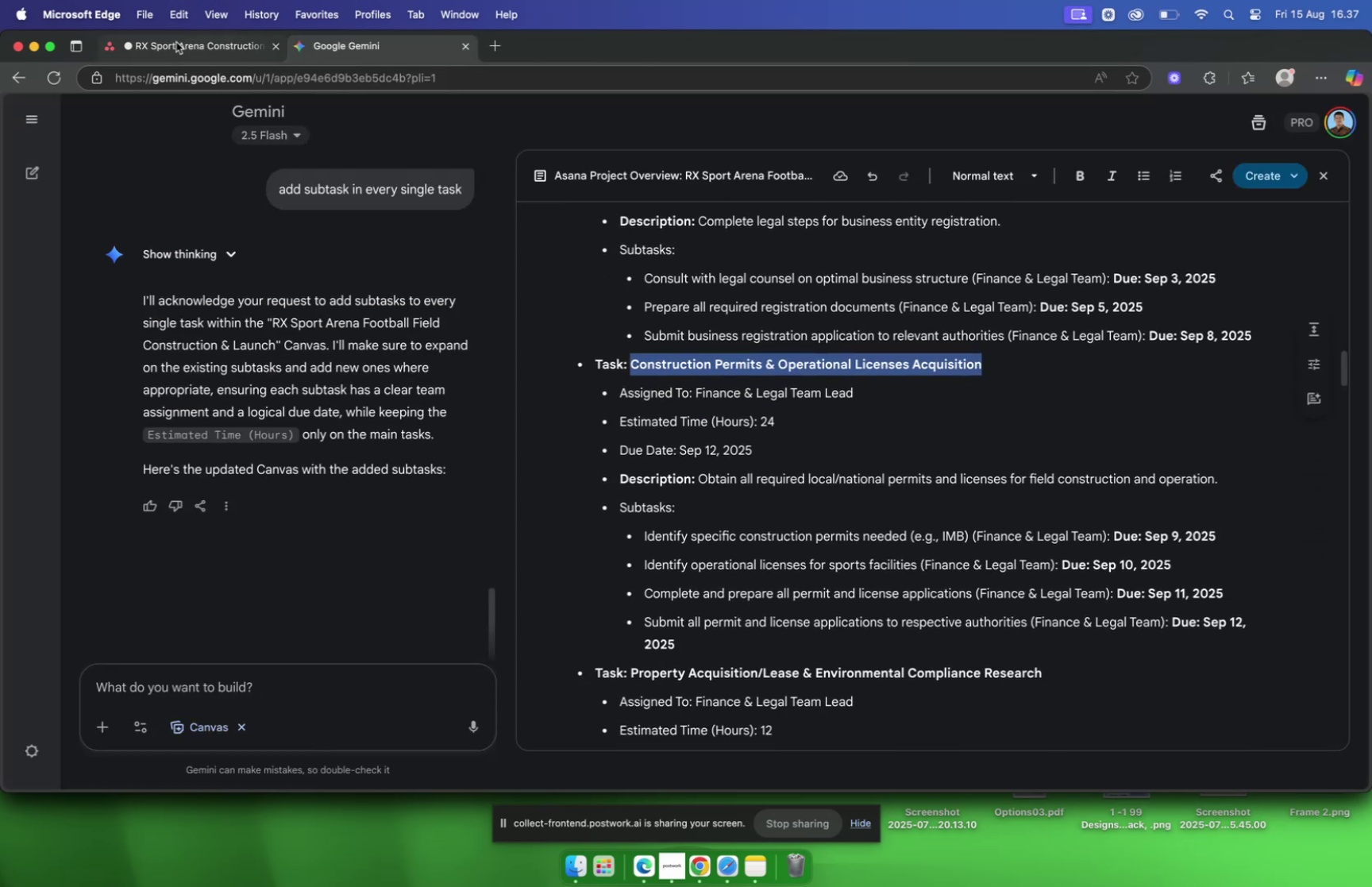 
left_click([175, 40])
 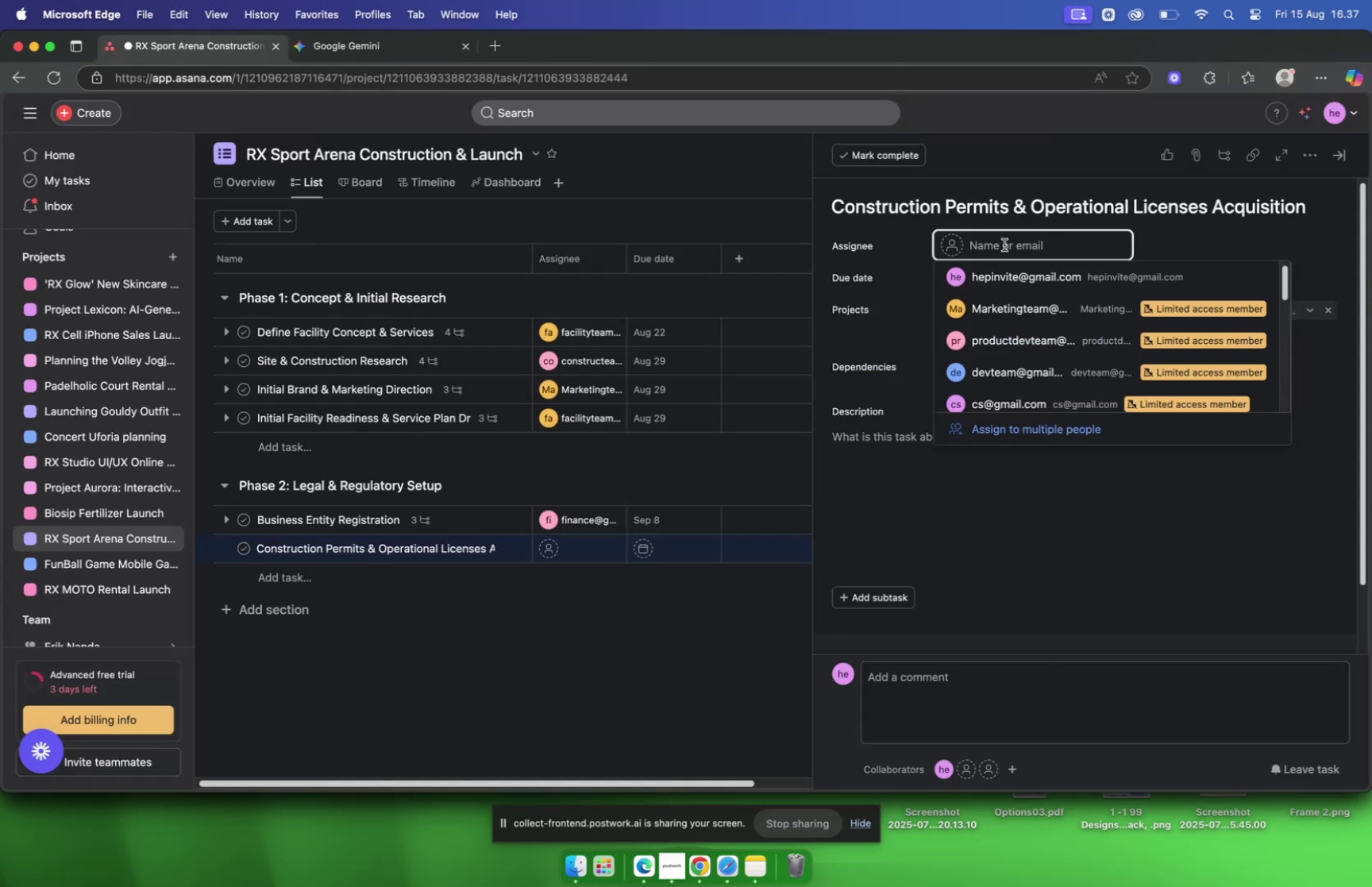 
type(fina)
 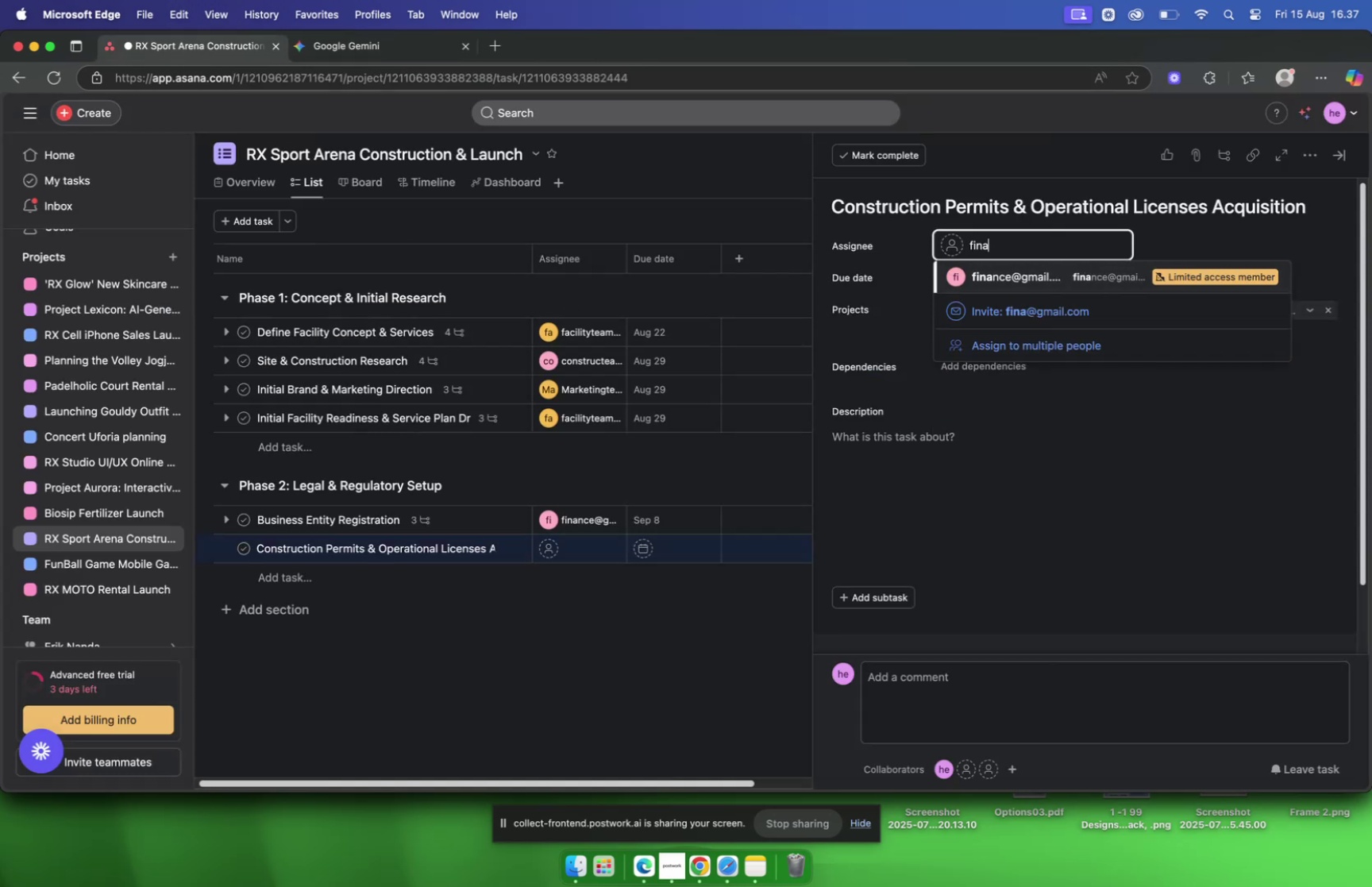 
key(Enter)
 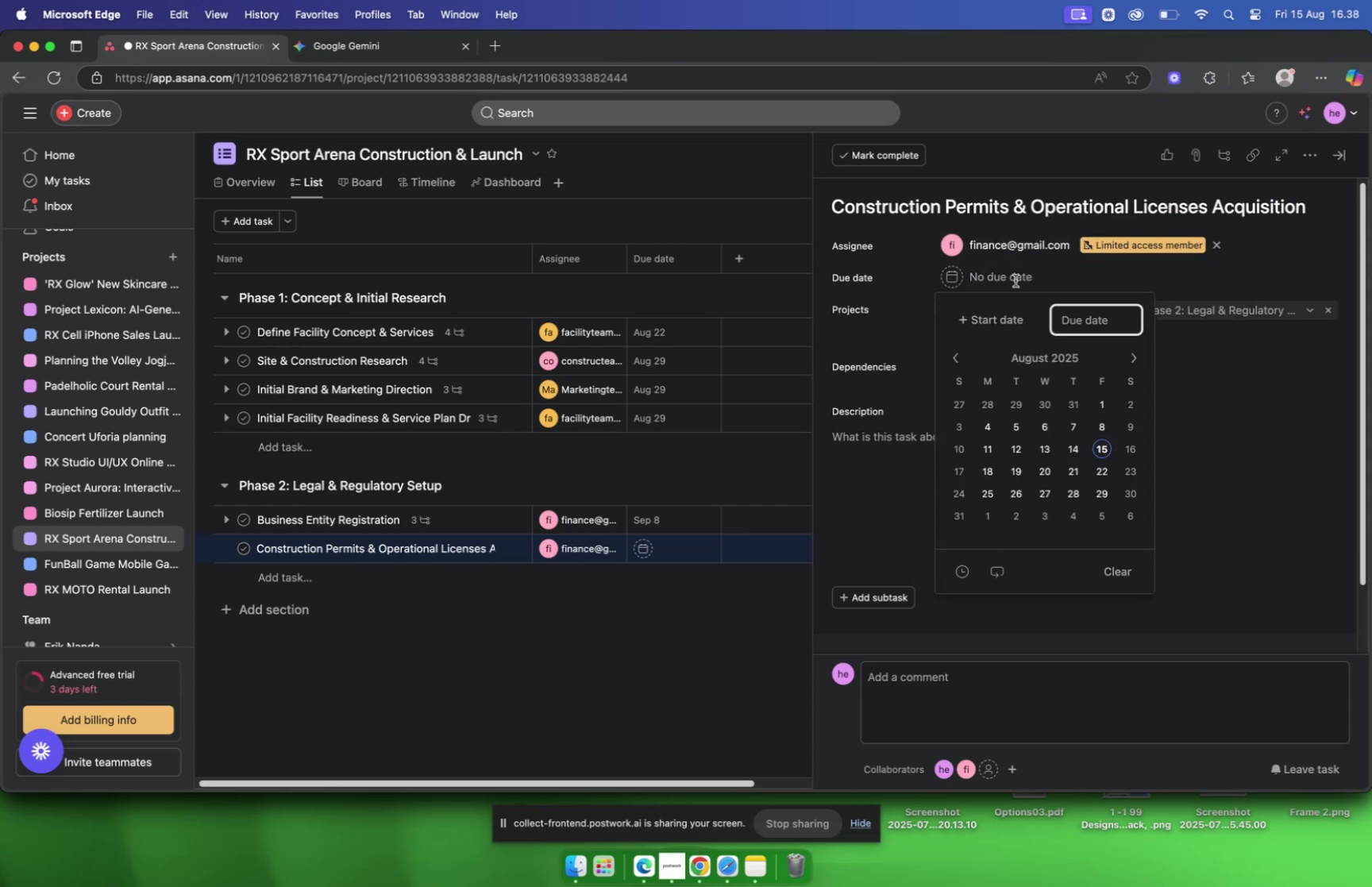 
left_click([1139, 357])
 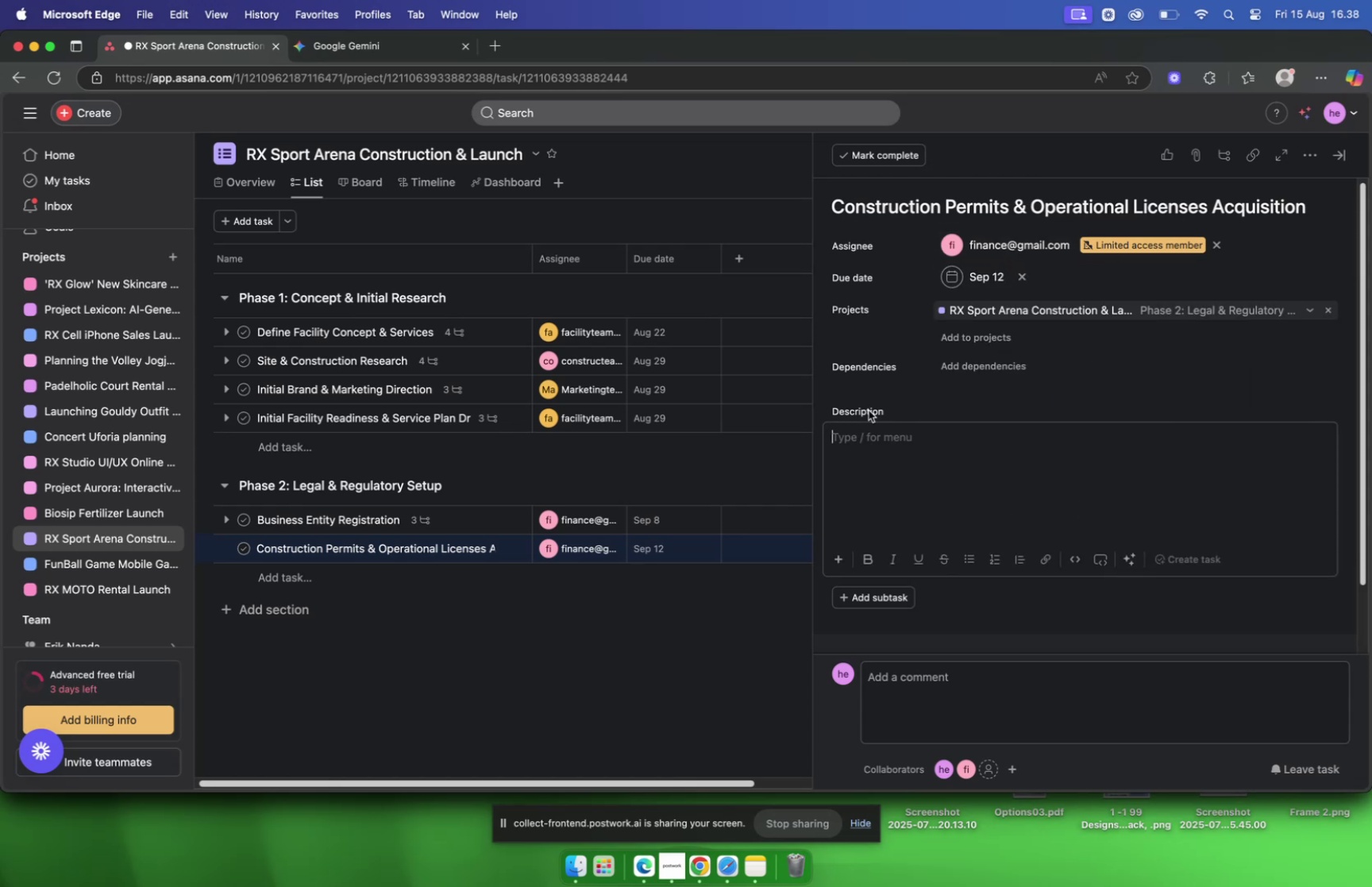 
wait(10.96)
 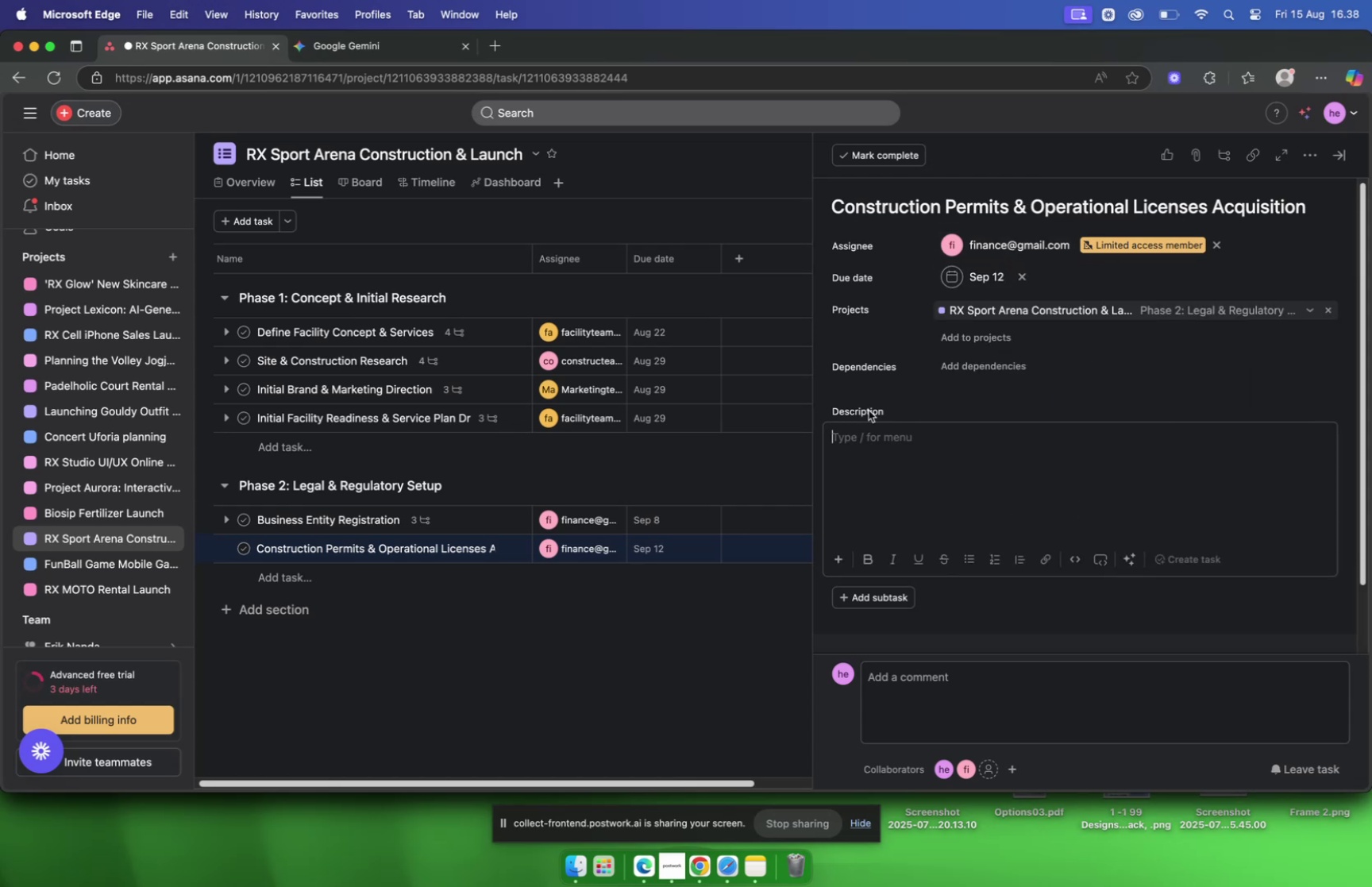 
left_click_drag(start_coordinate=[1234, 480], to_coordinate=[702, 486])
 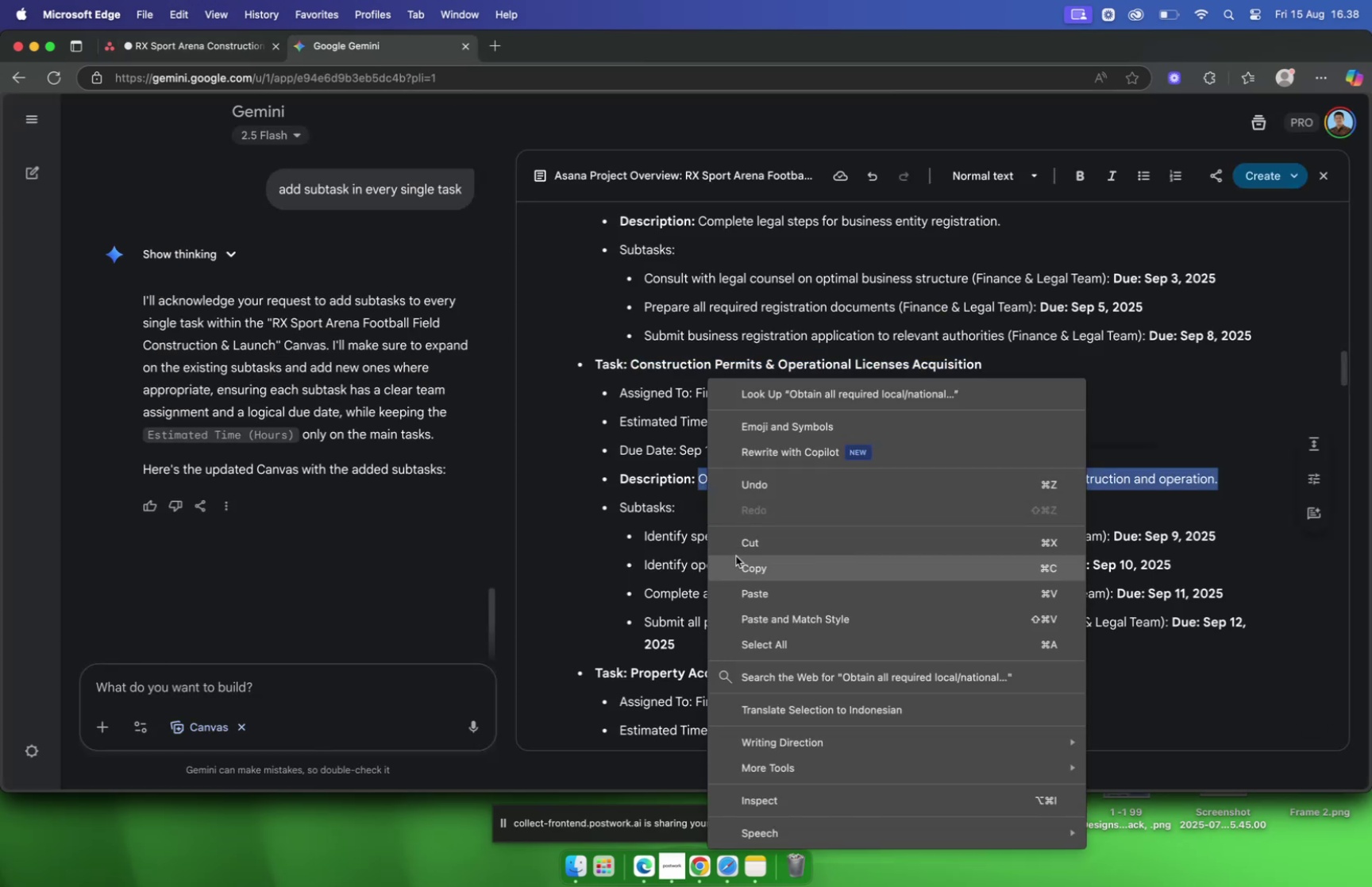 
left_click([737, 564])
 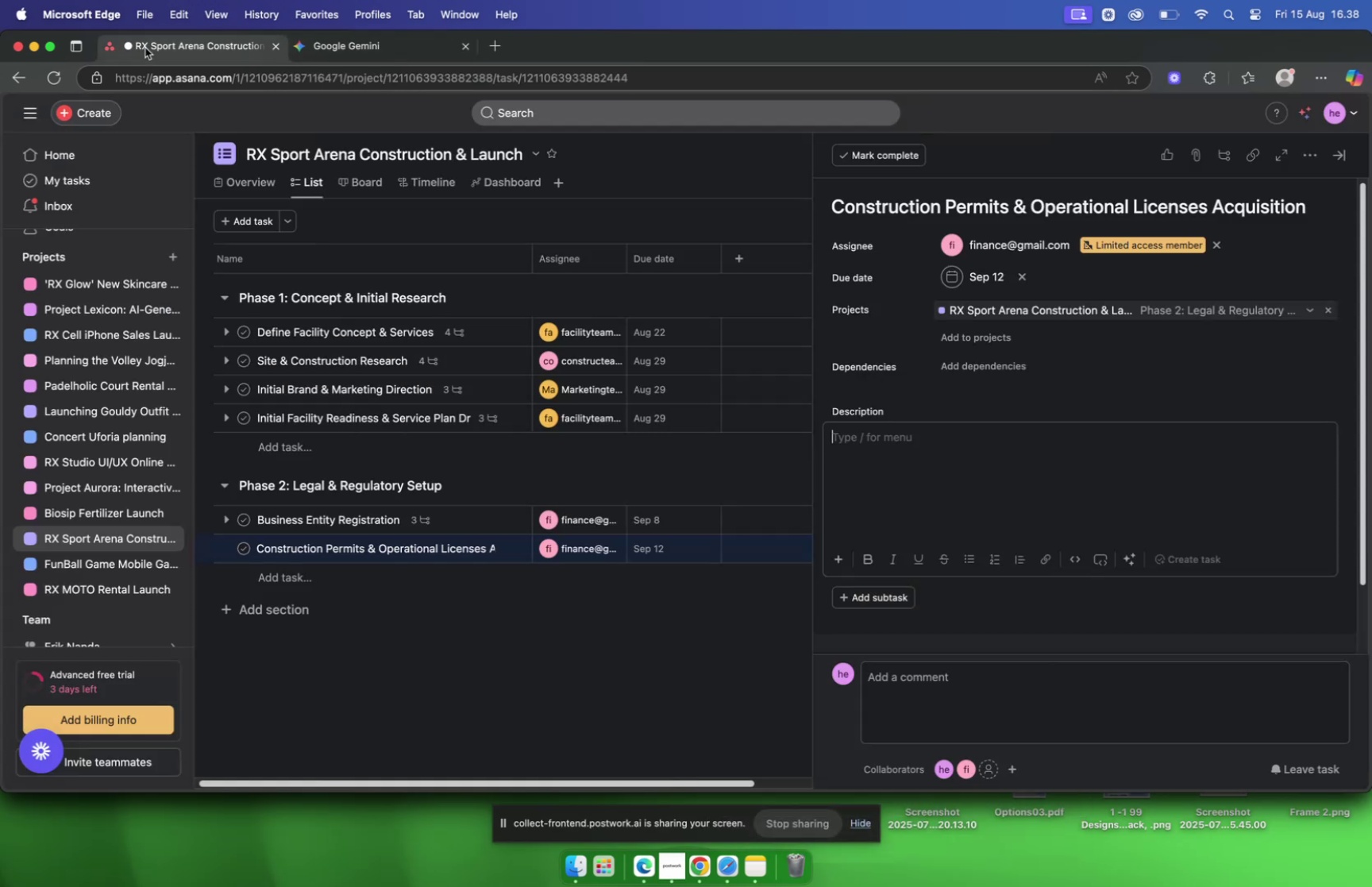 
left_click([973, 480])
 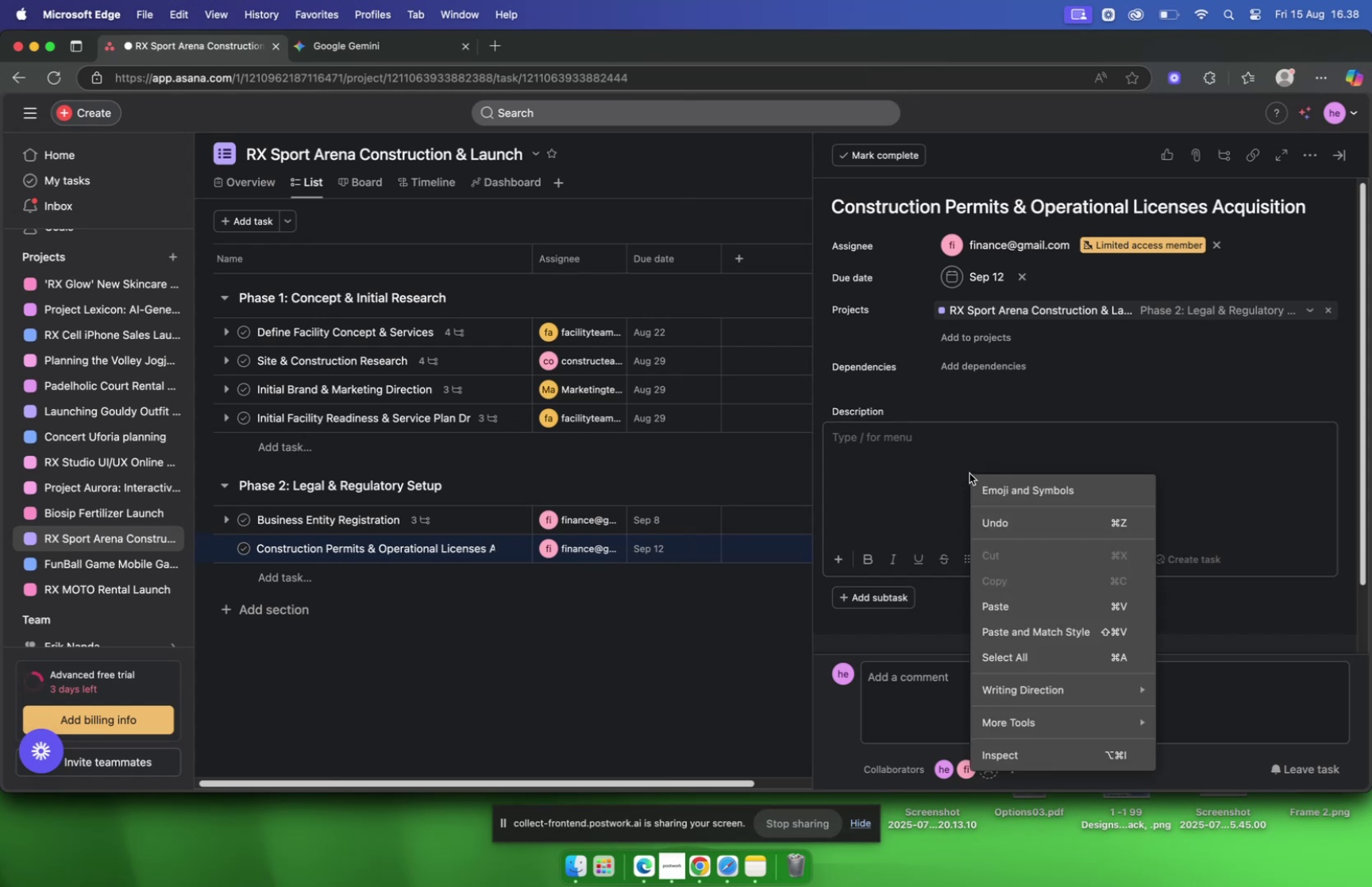 
right_click([969, 472])
 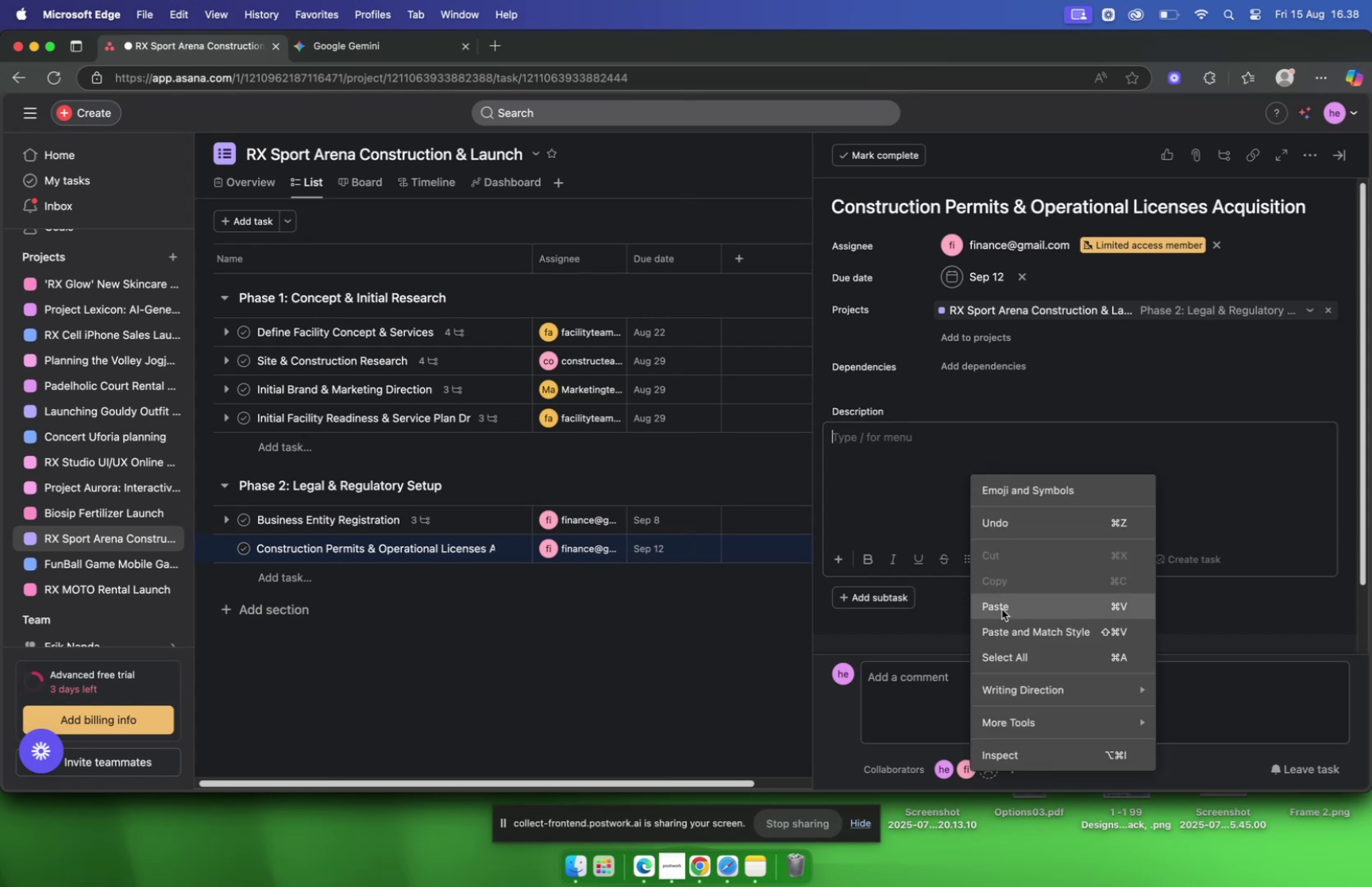 
left_click([1002, 607])
 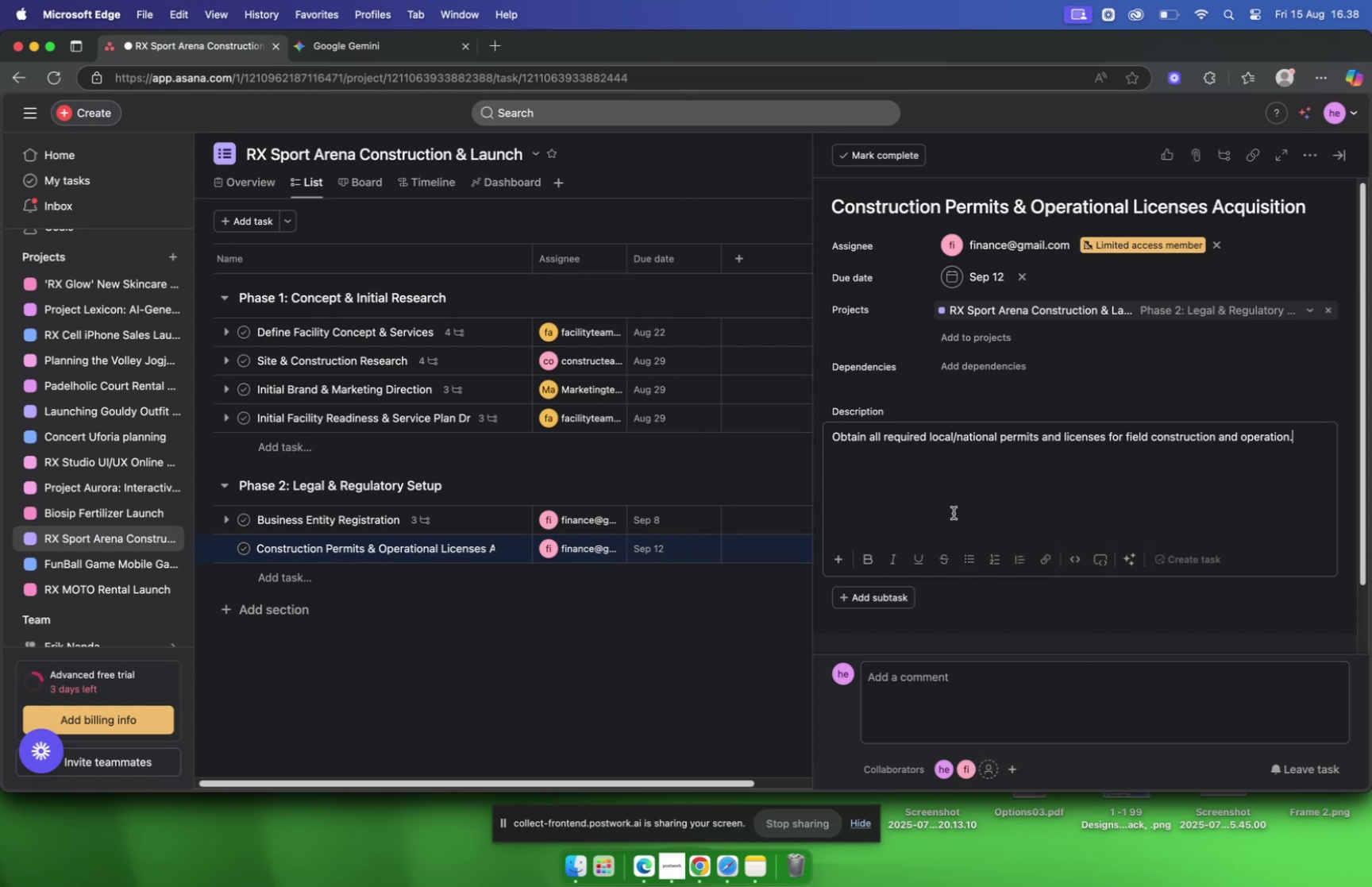 
mouse_move([973, 596])
 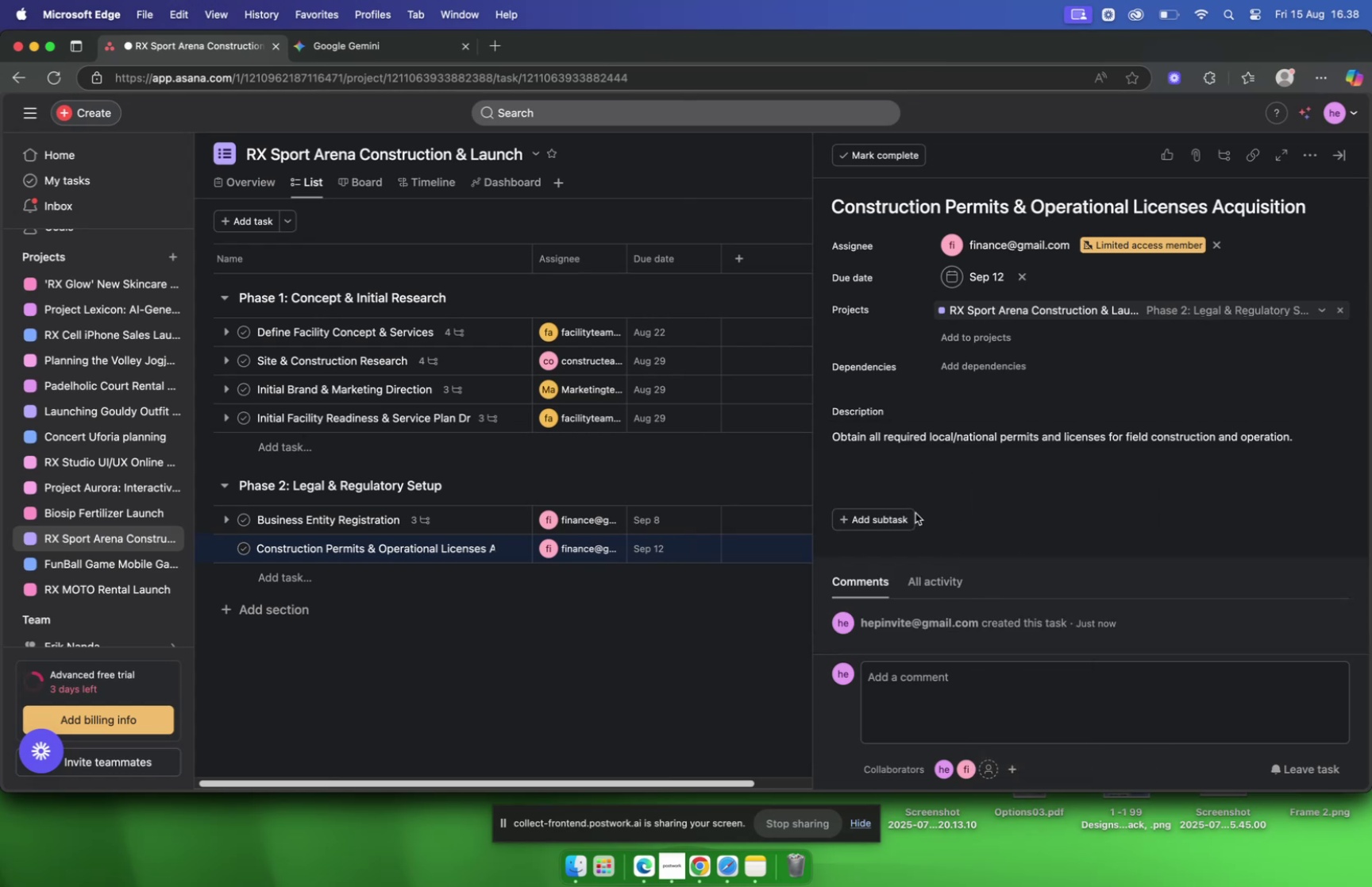 
mouse_move([892, 506])
 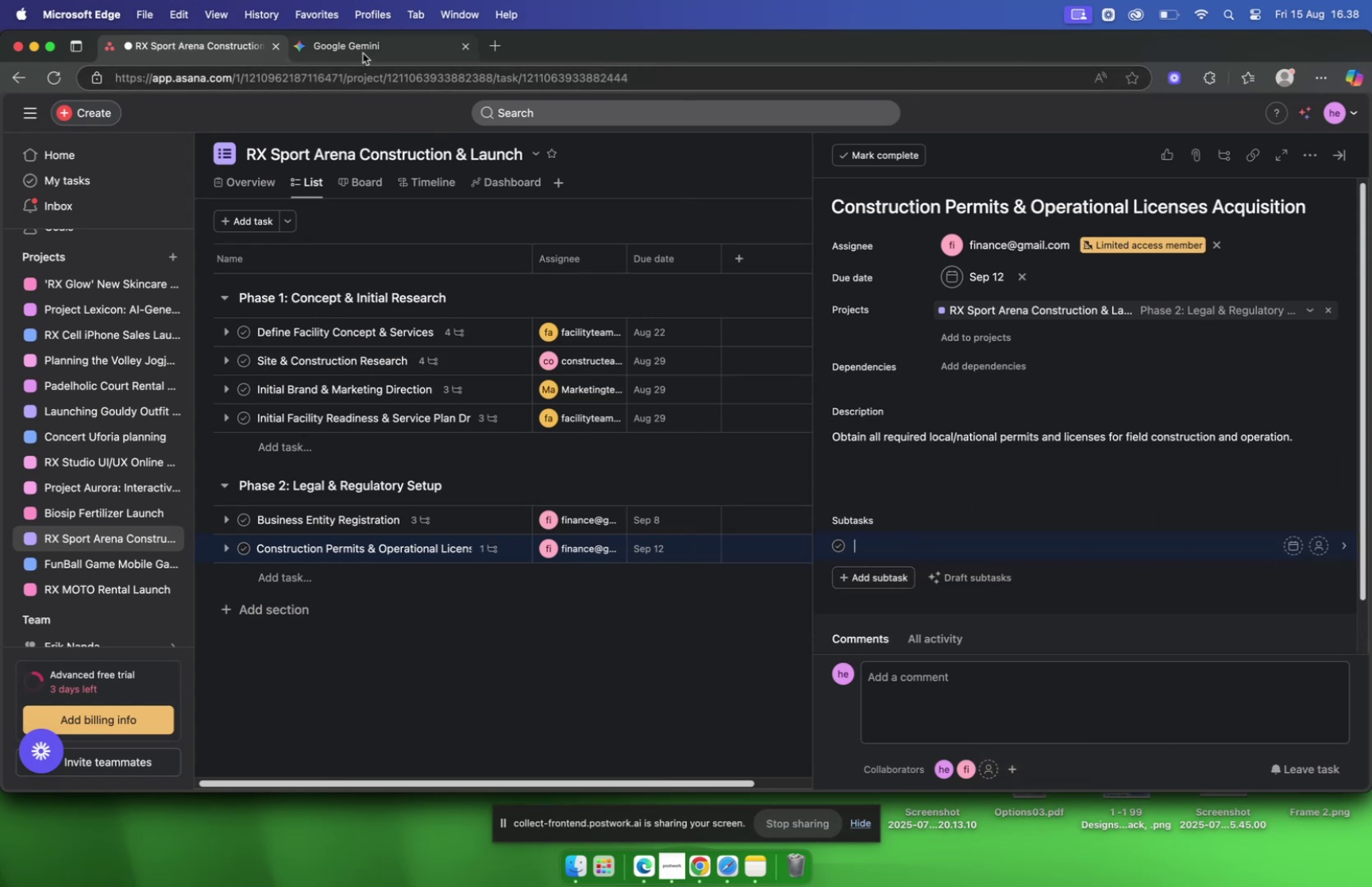 
left_click([362, 52])
 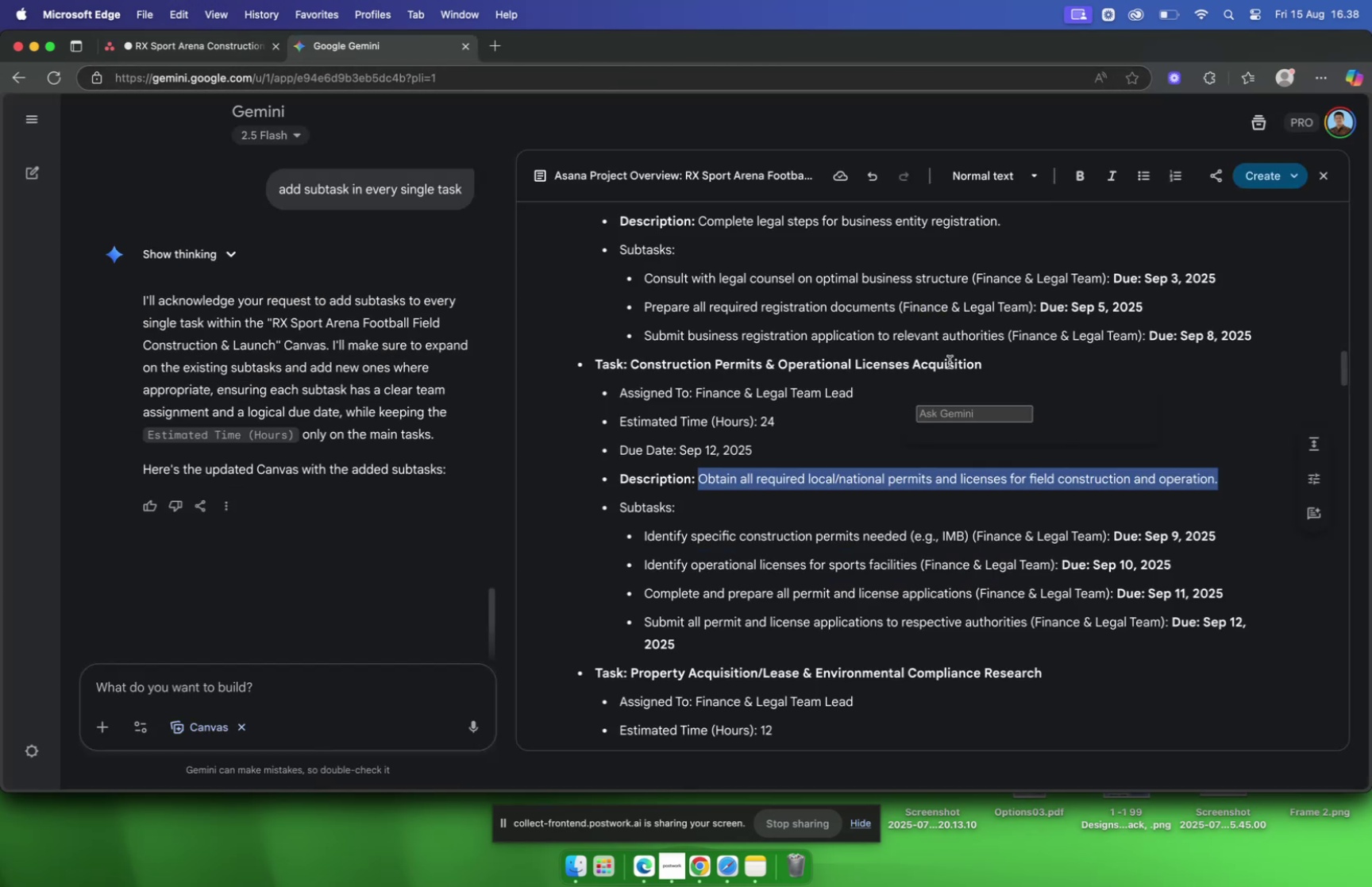 
scroll: coordinate [771, 374], scroll_direction: down, amount: 5.0
 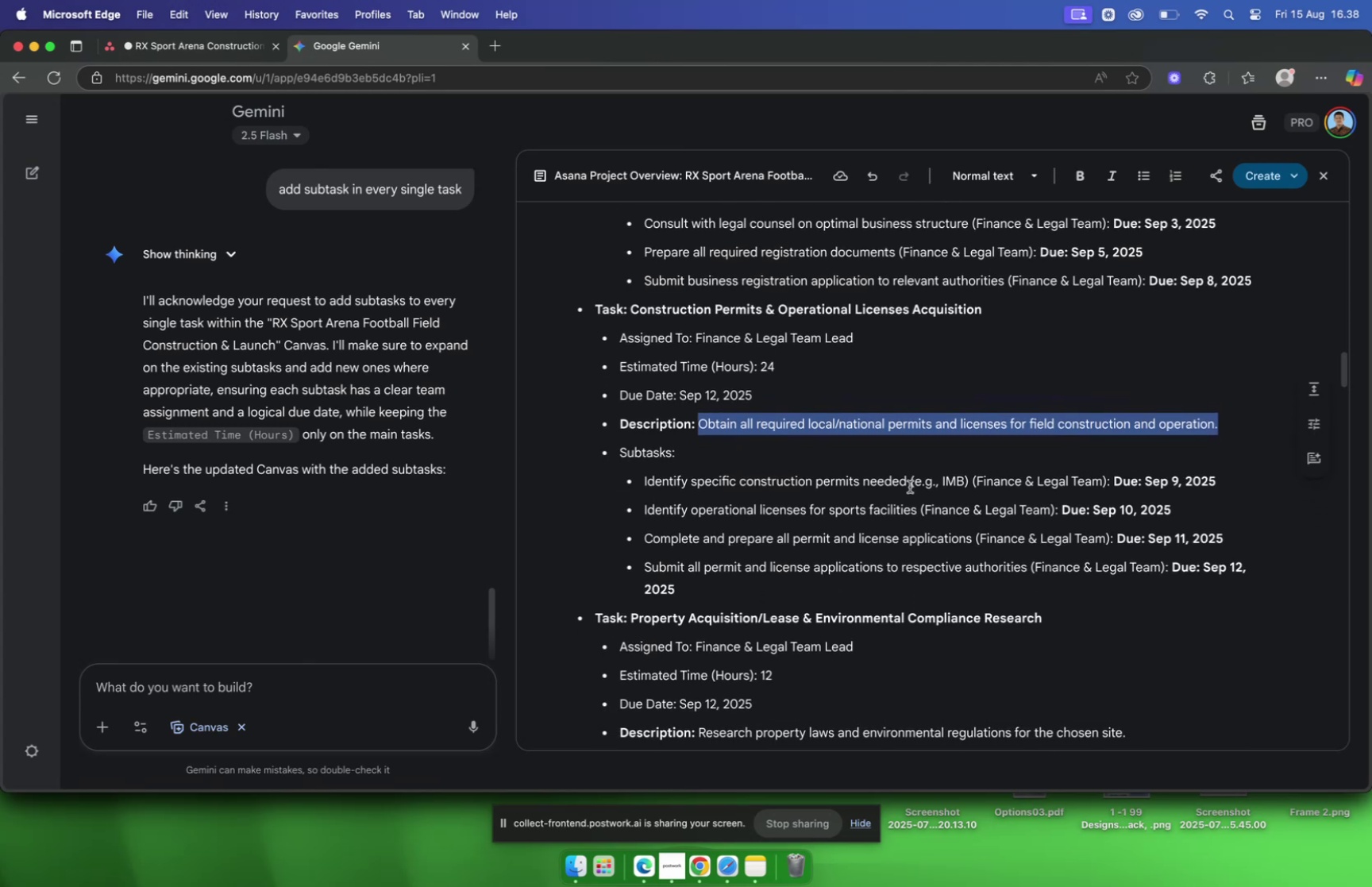 
left_click_drag(start_coordinate=[908, 486], to_coordinate=[645, 484])
 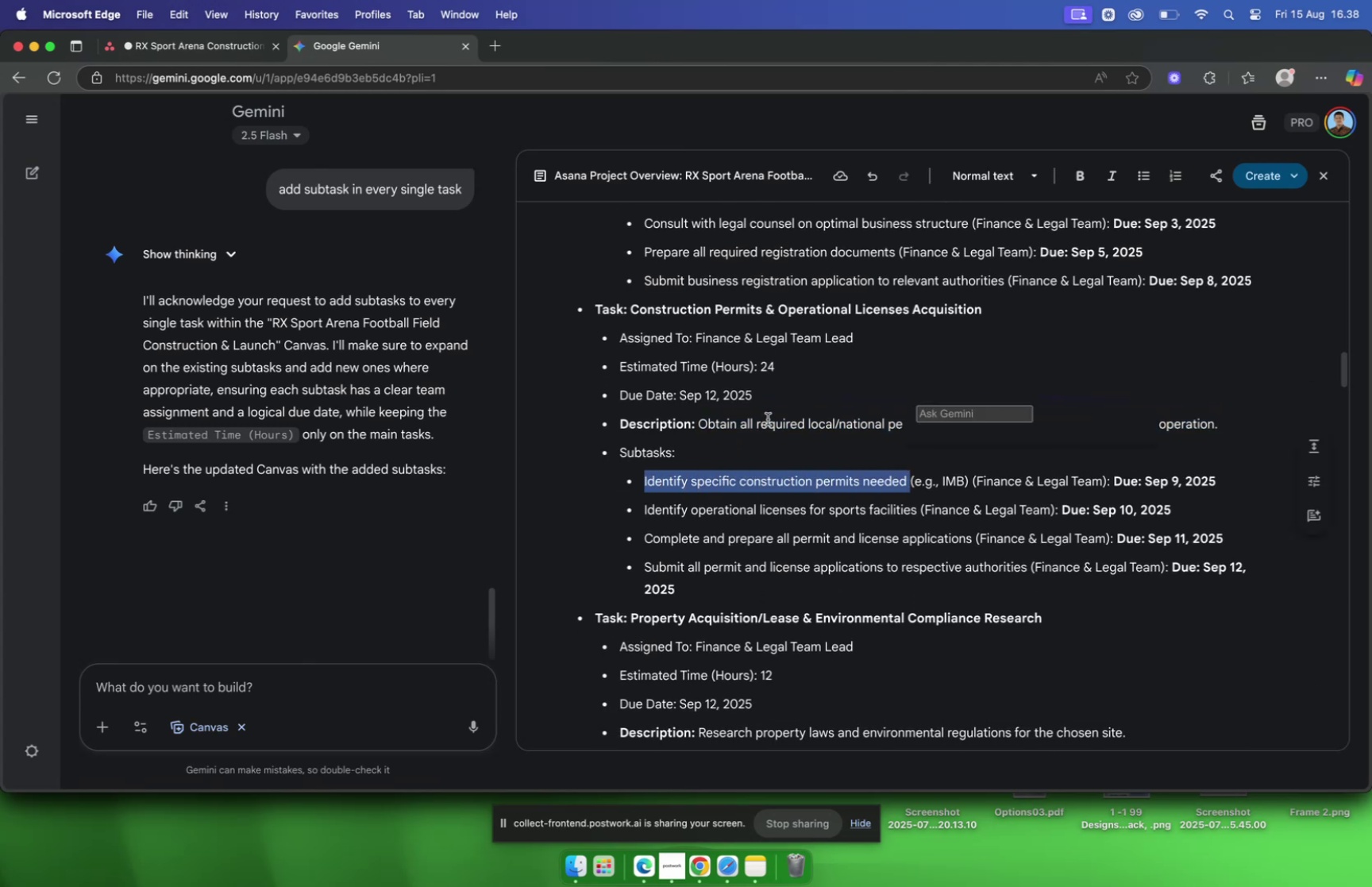 
key(Meta+C)
 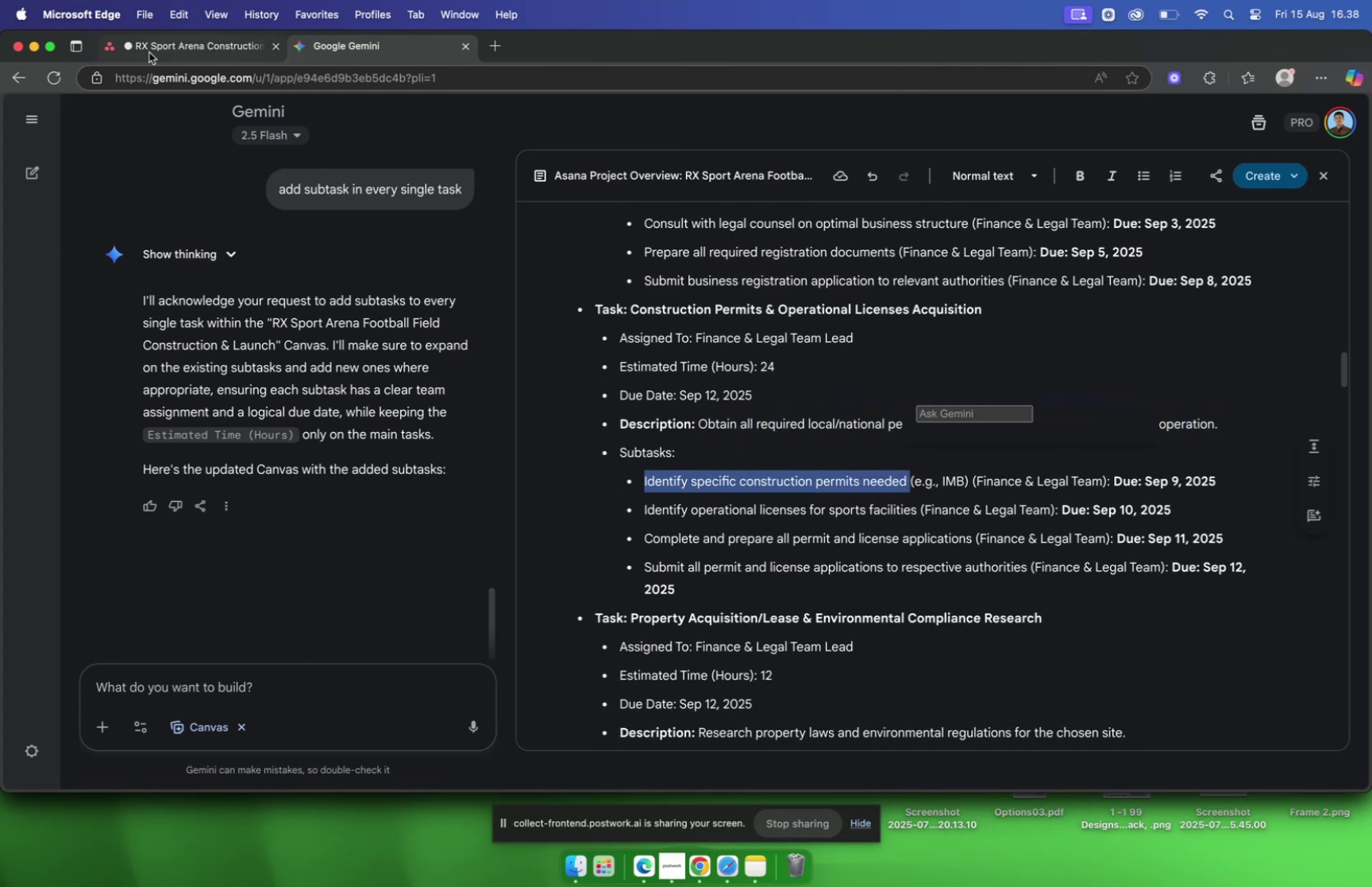 
left_click([149, 52])
 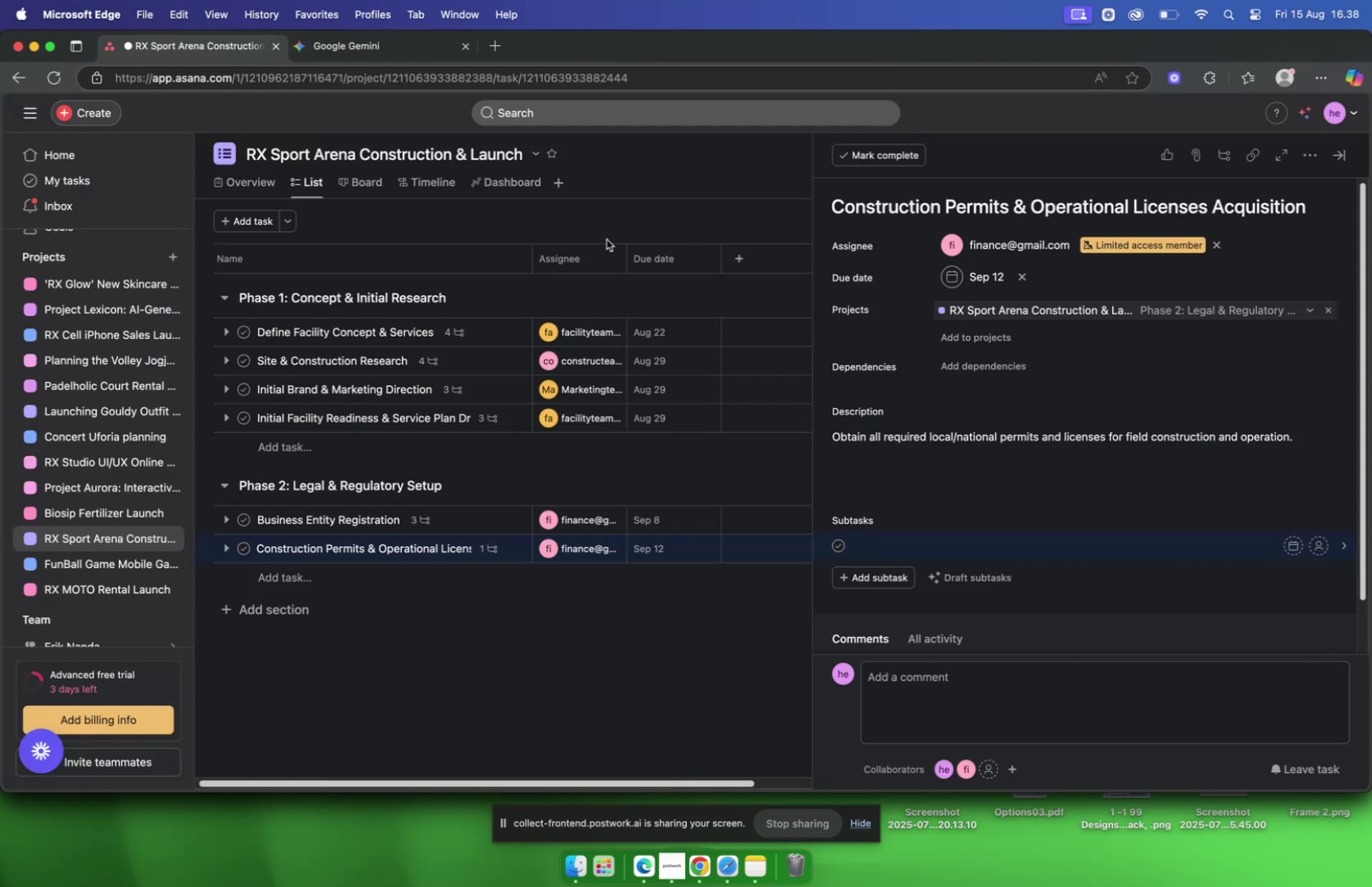 
key(Meta+V)
 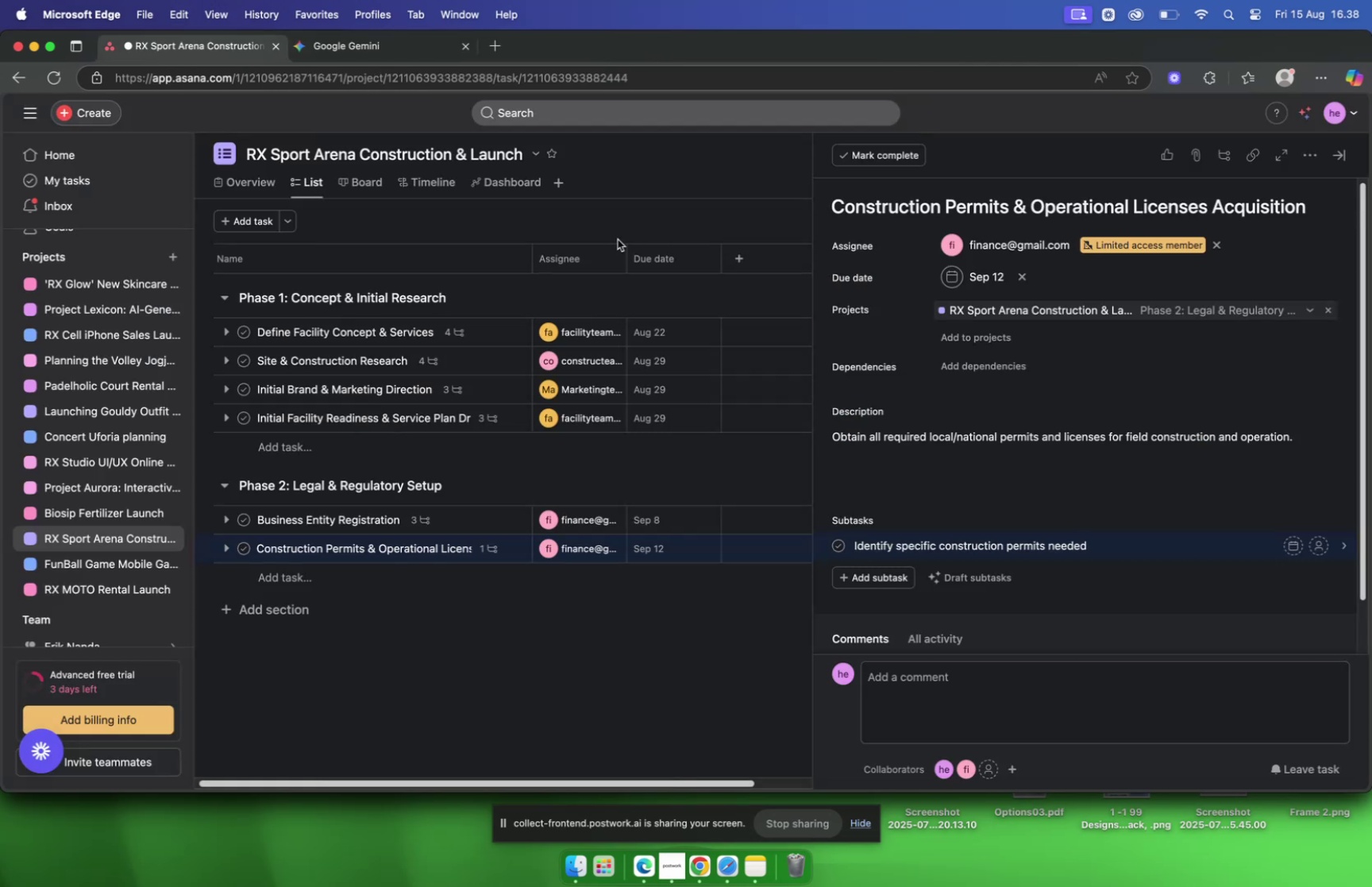 
key(Backspace)
 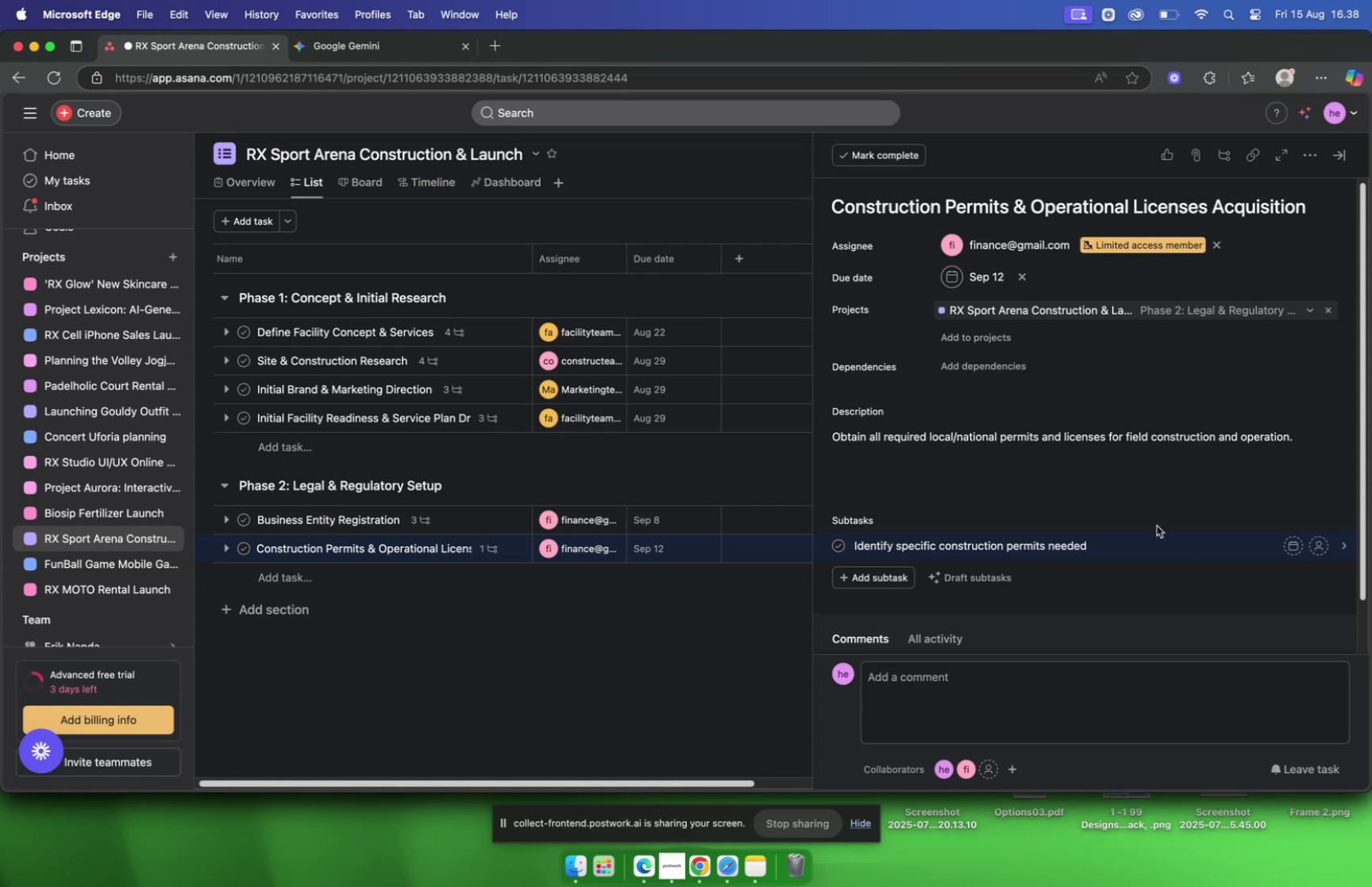 
left_click([1157, 547])
 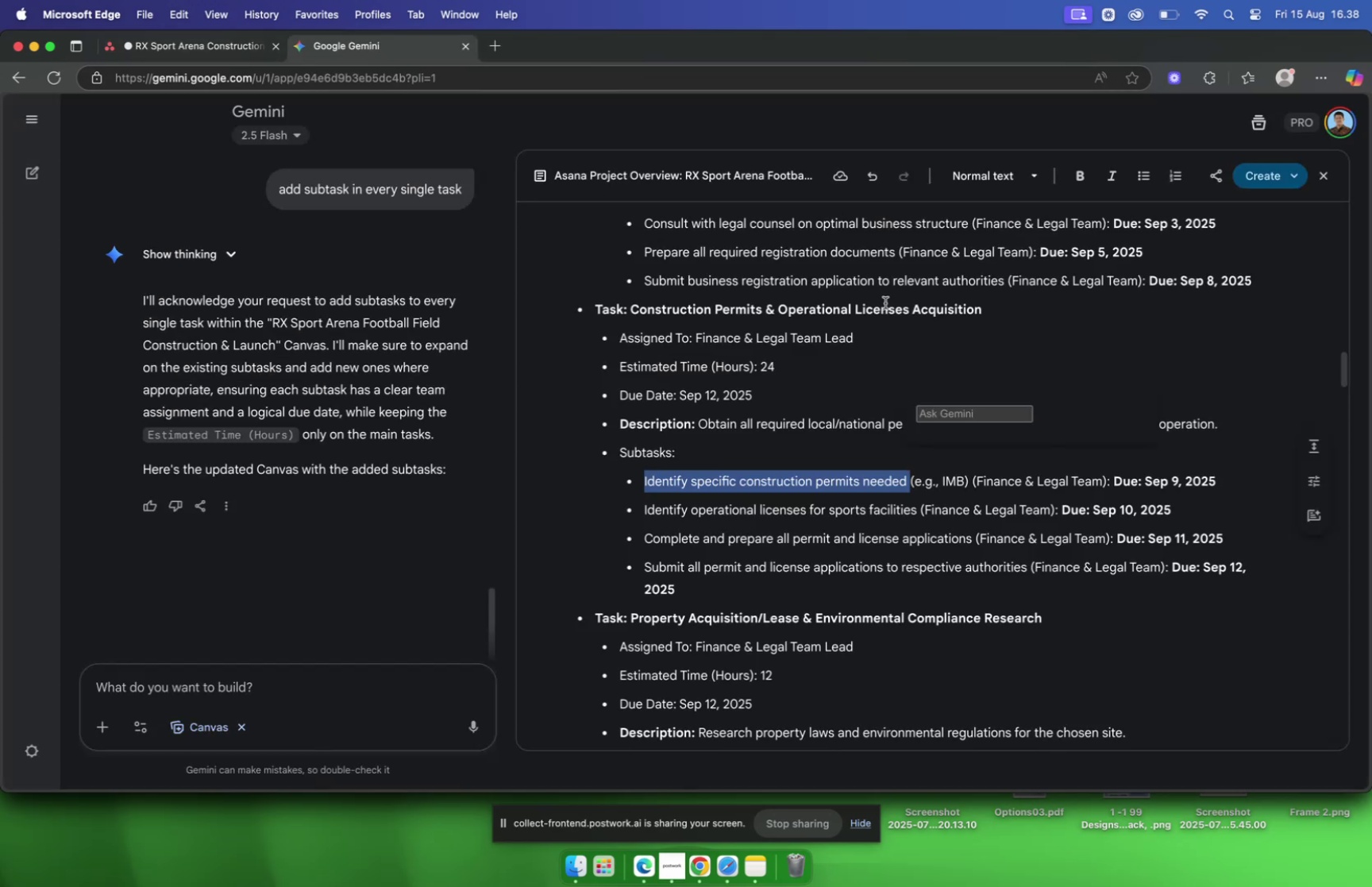 
wait(7.73)
 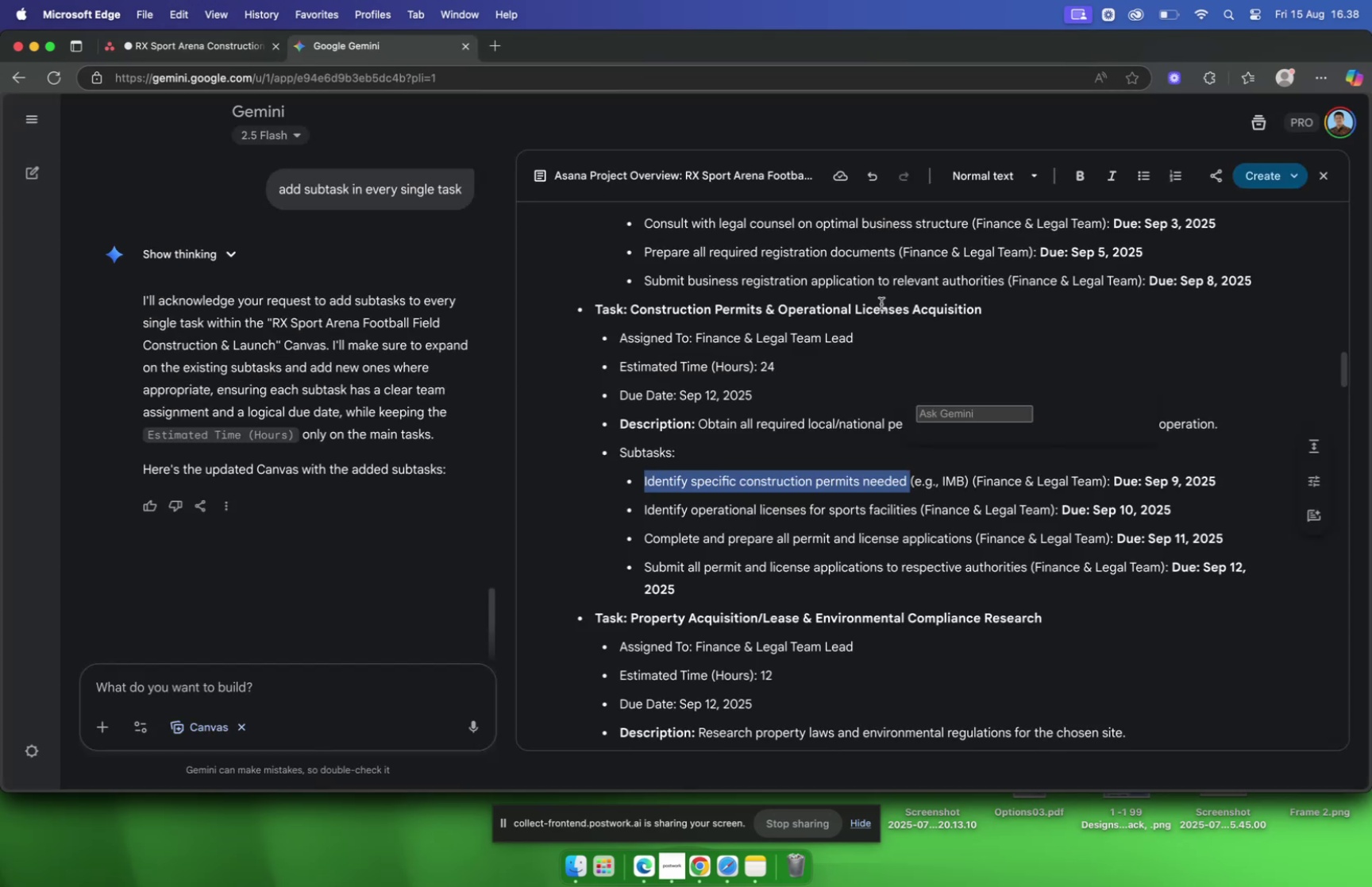 
left_click([206, 52])
 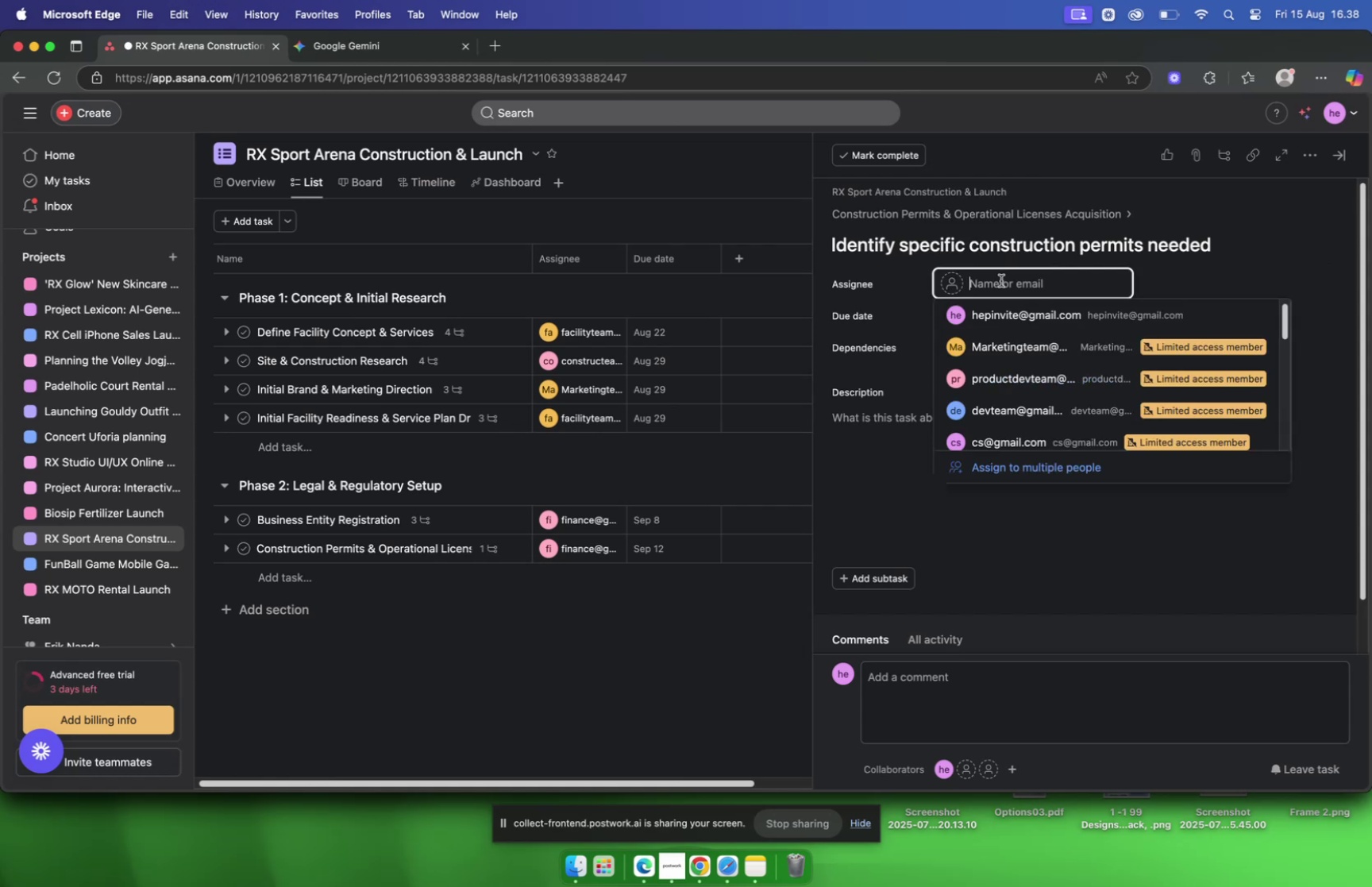 
type(fin)
 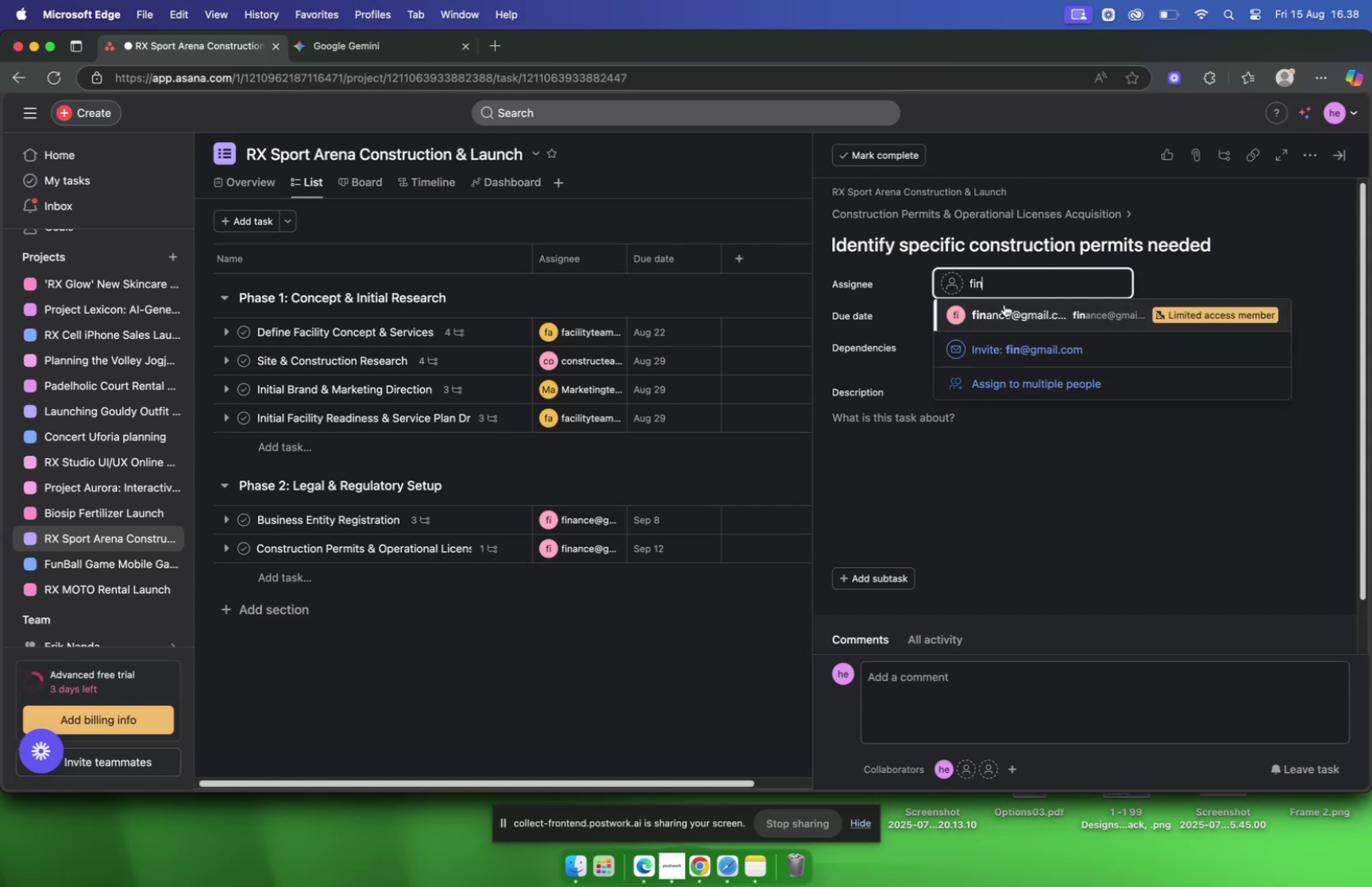 
left_click([996, 312])
 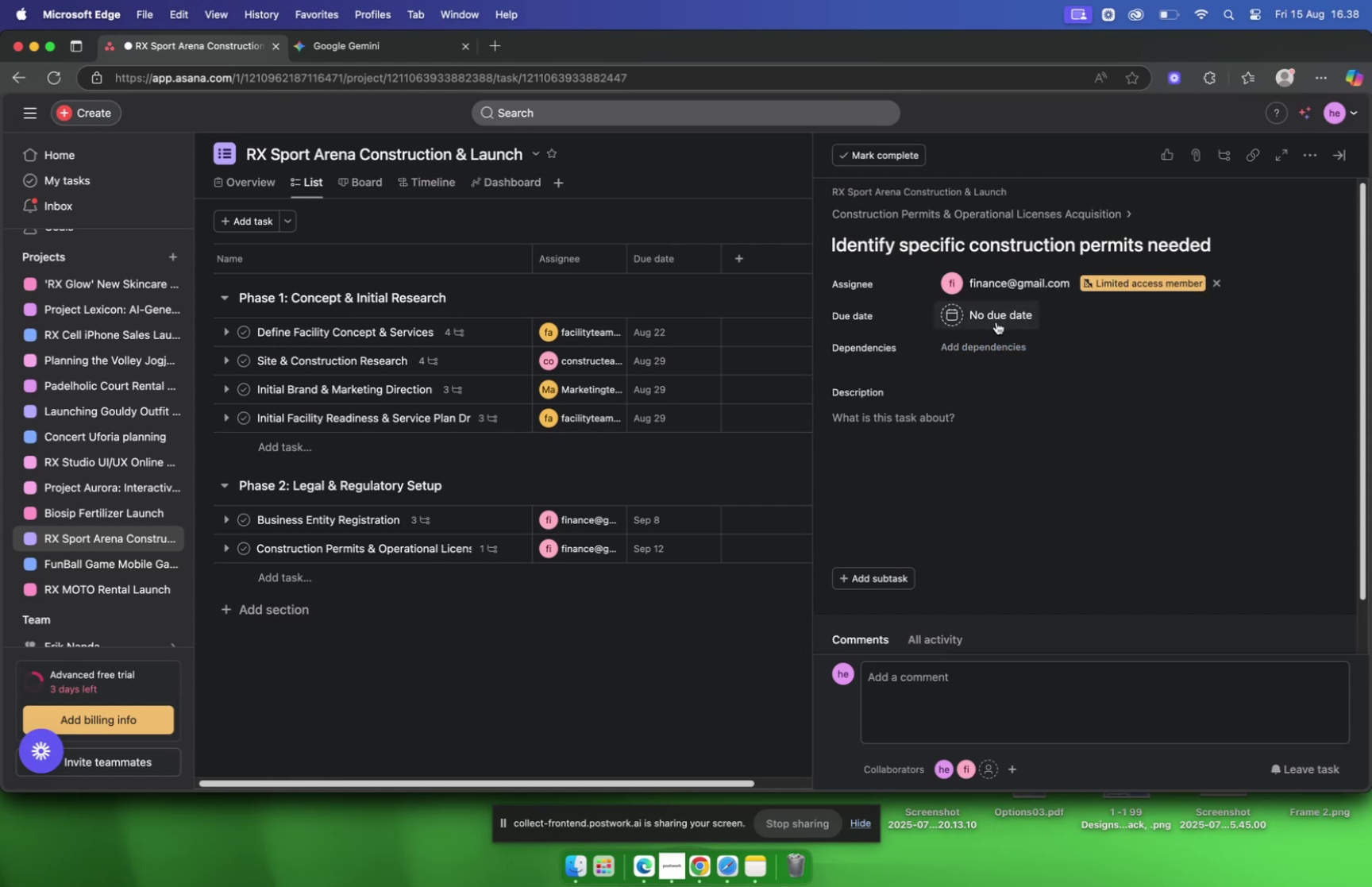 
left_click([996, 321])
 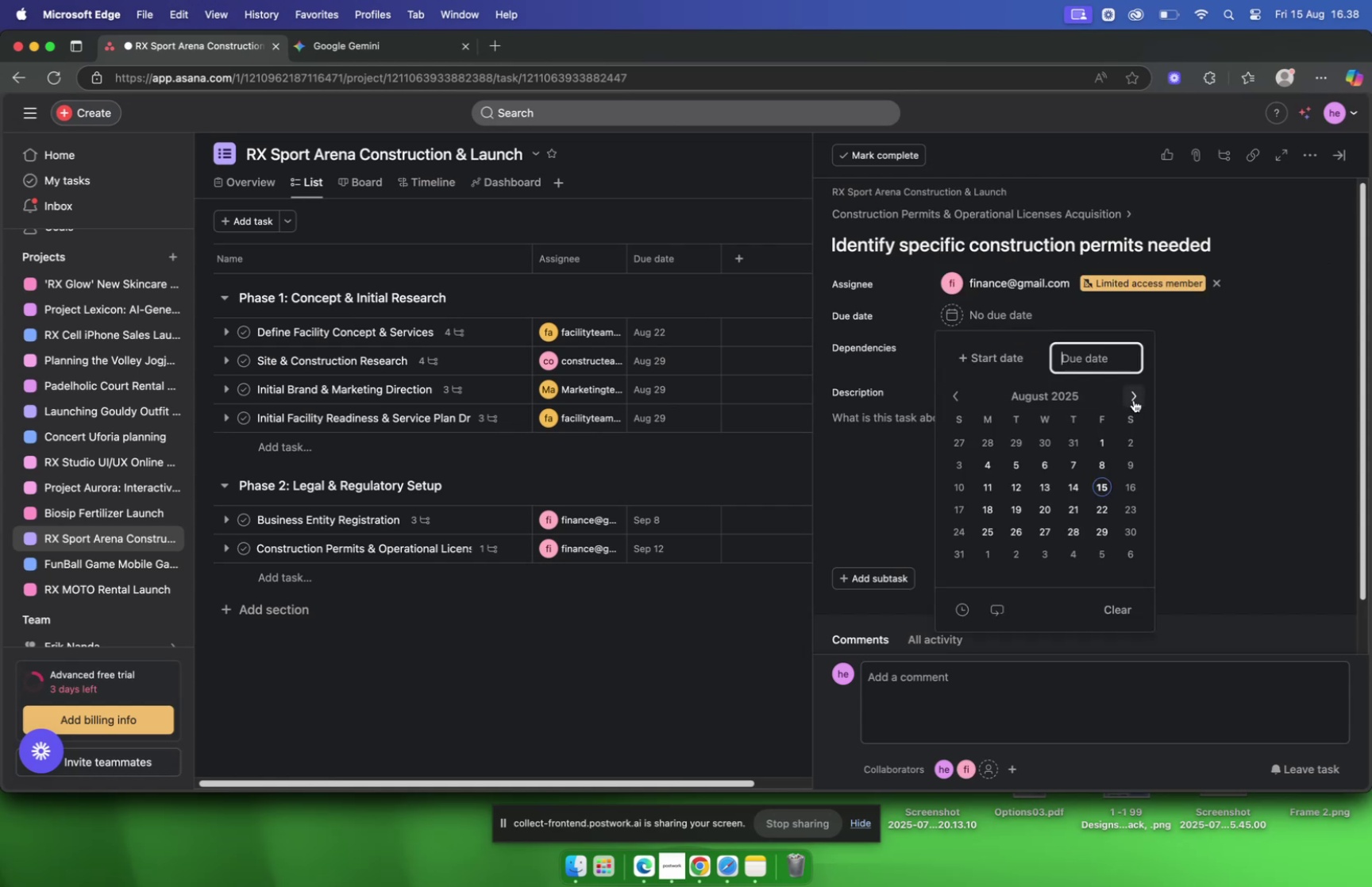 
left_click([1134, 399])
 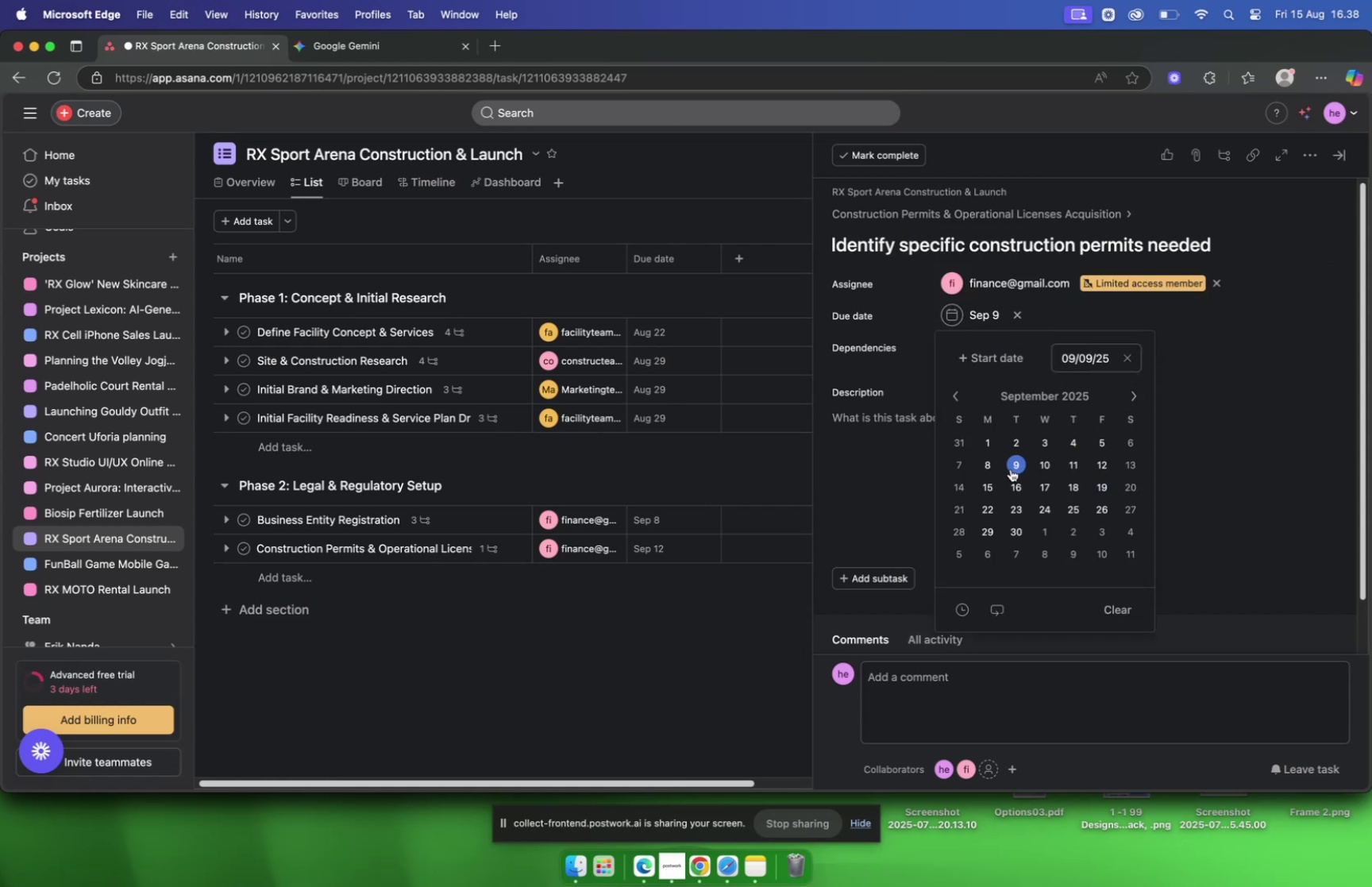 
left_click([881, 454])
 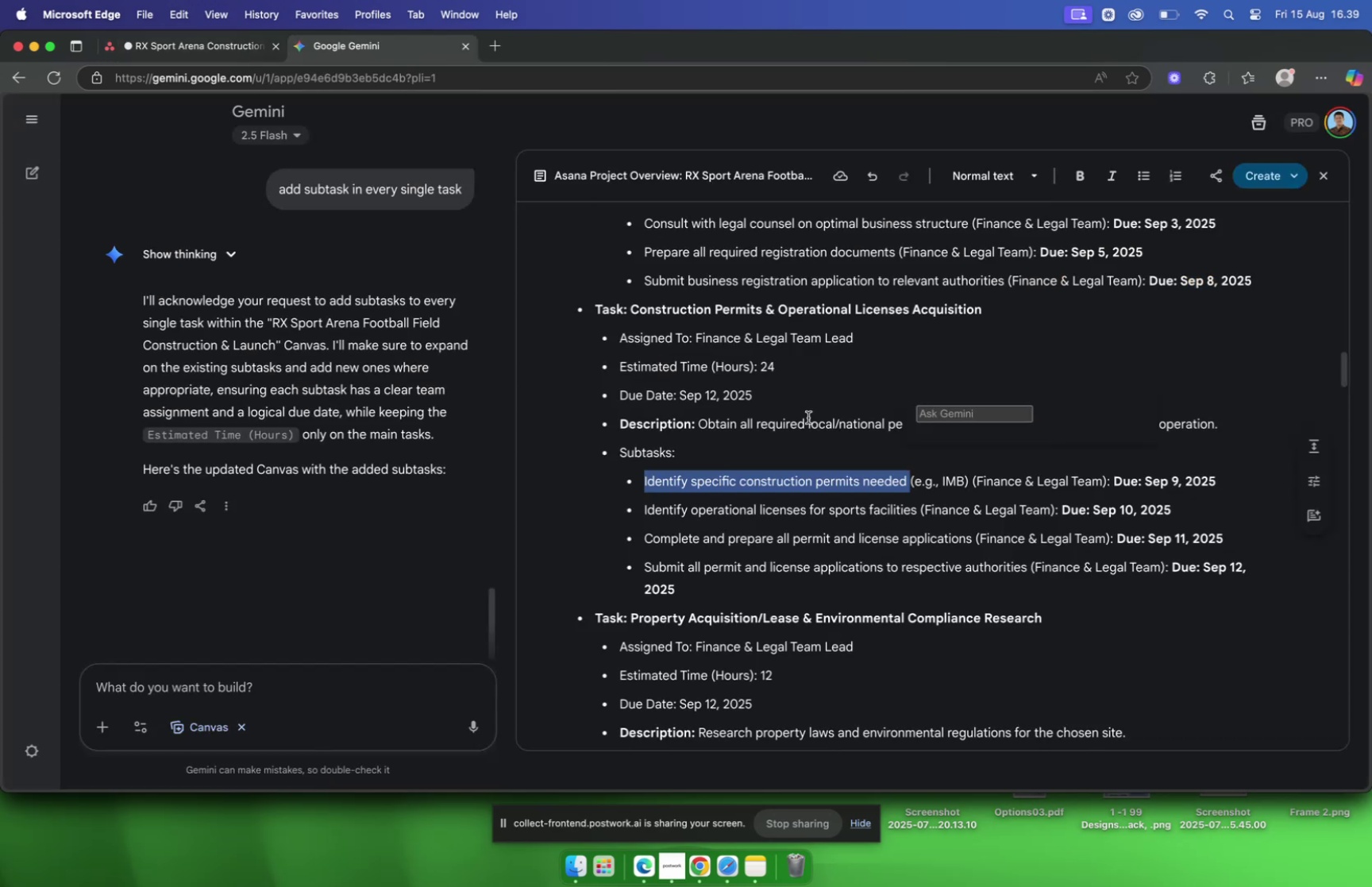 
wait(5.57)
 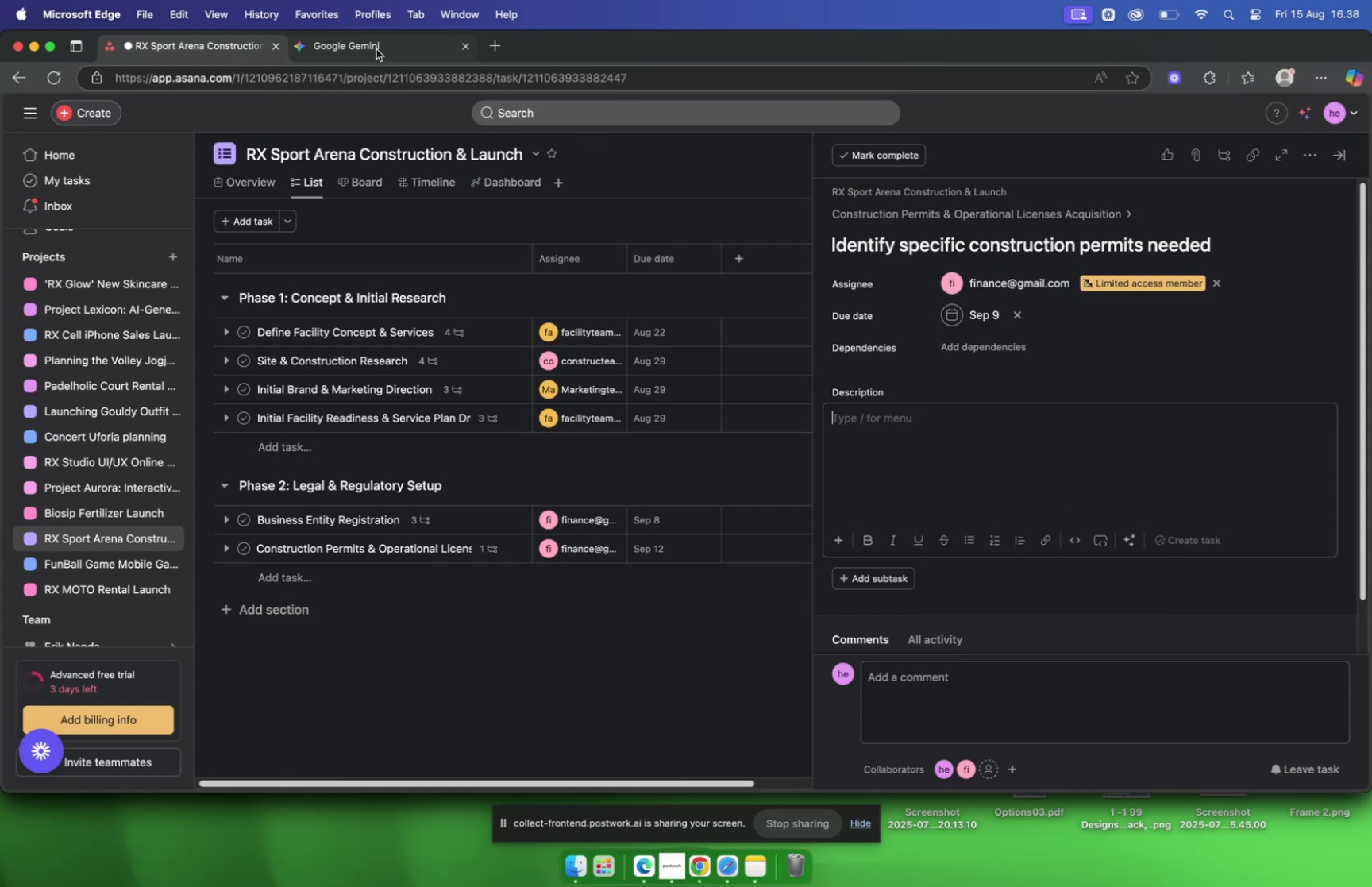 
left_click_drag(start_coordinate=[916, 510], to_coordinate=[641, 512])
 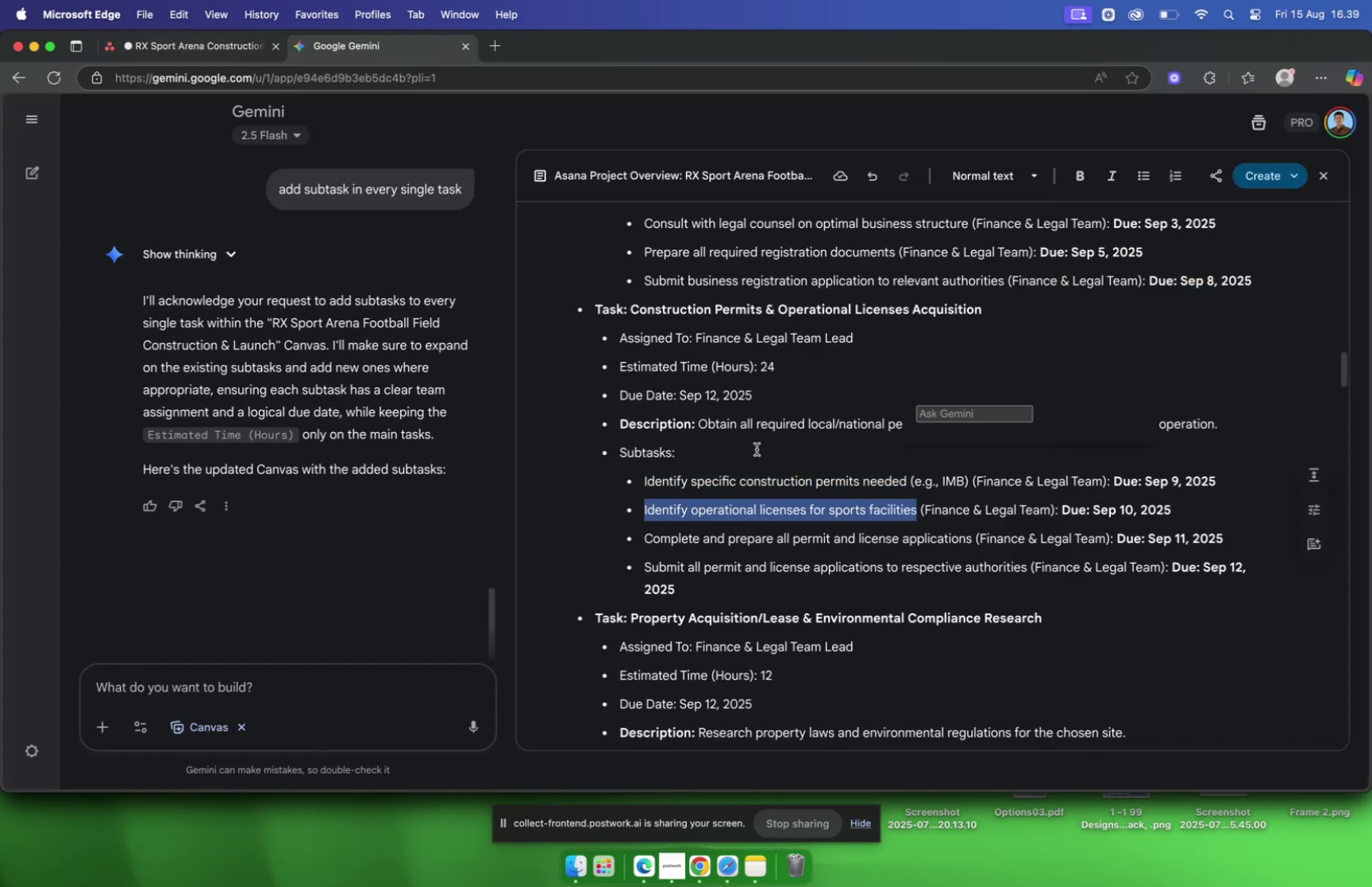 
key(Meta+C)
 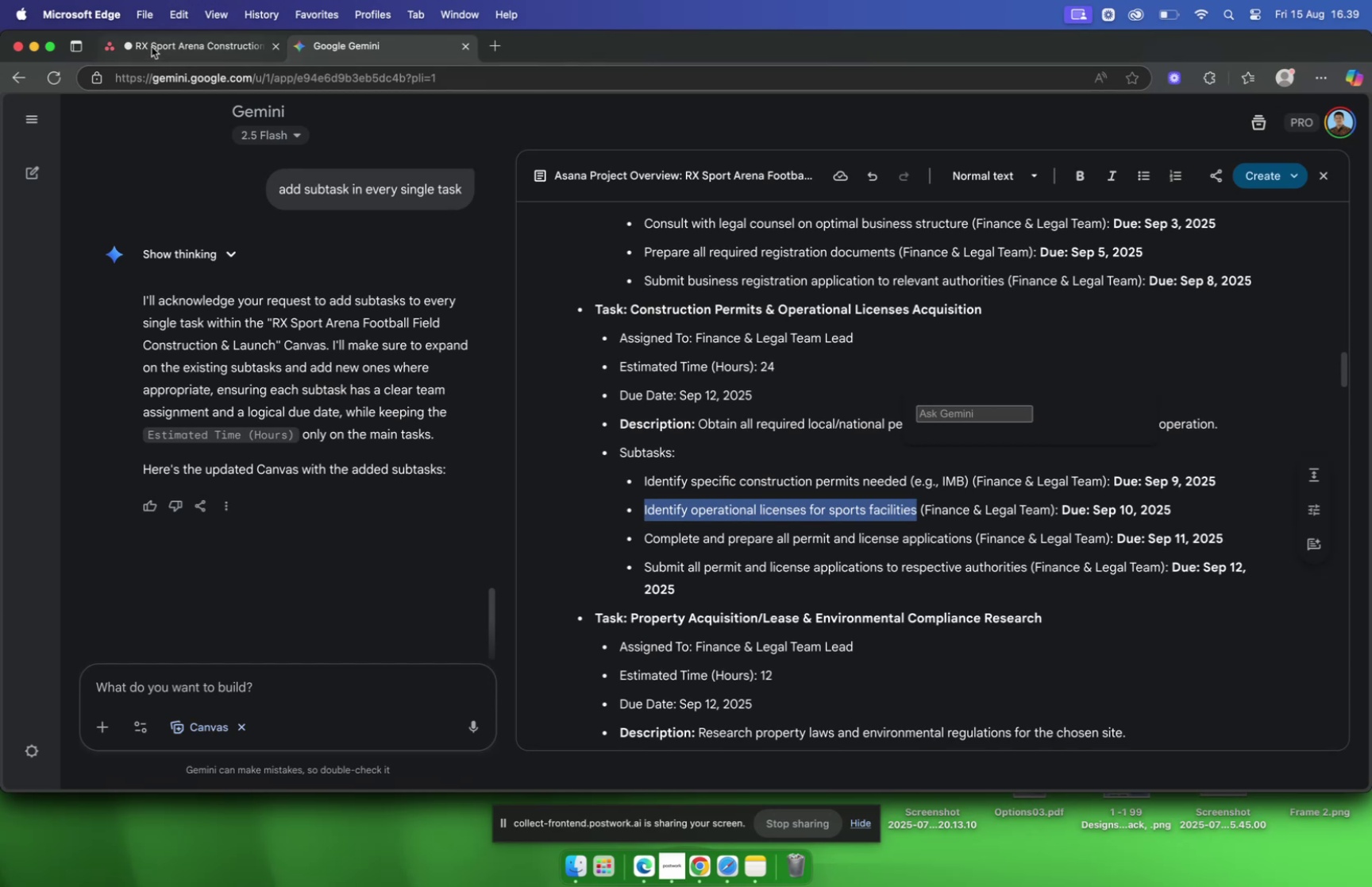 
left_click([148, 41])
 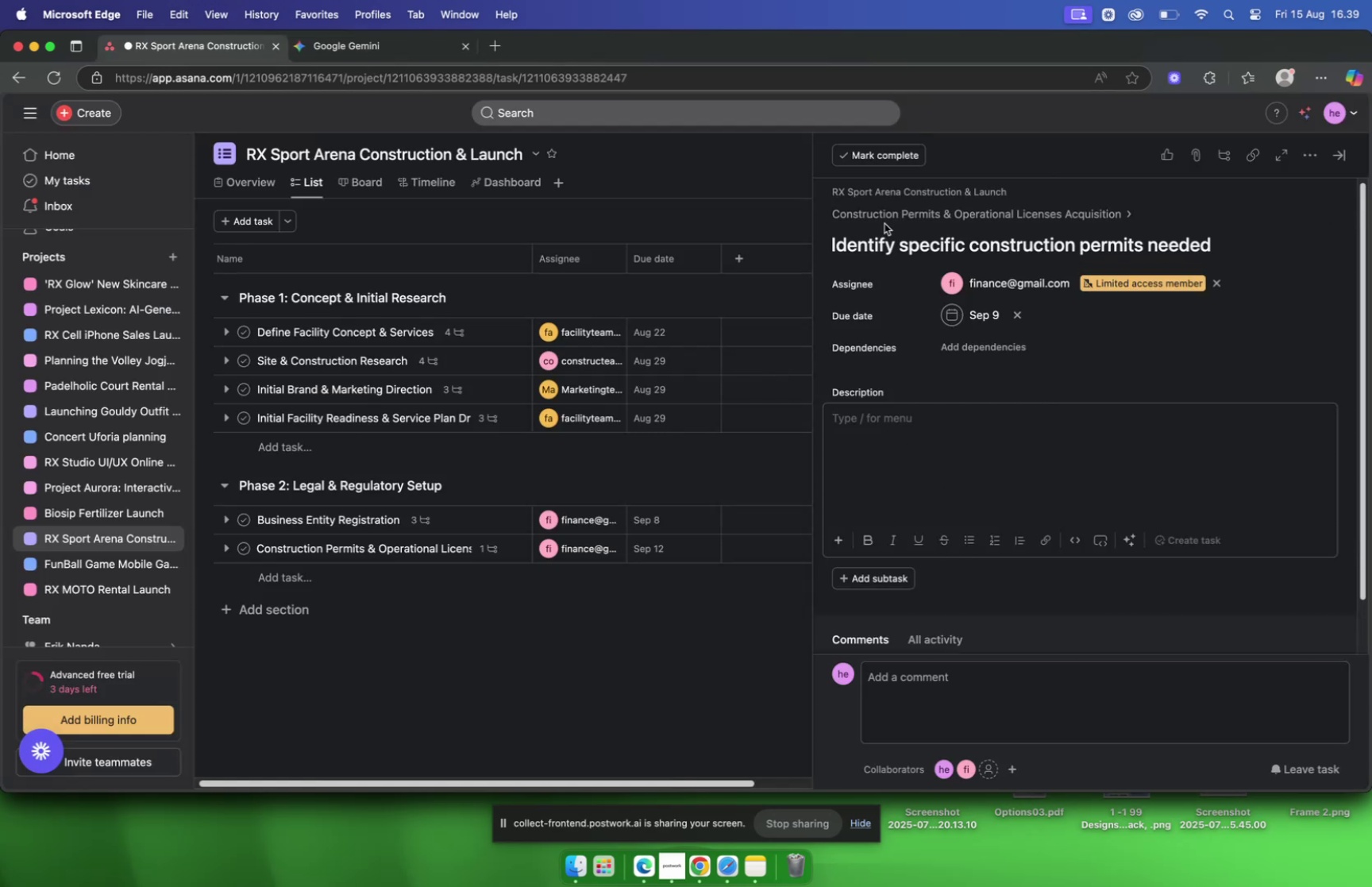 
left_click([883, 218])
 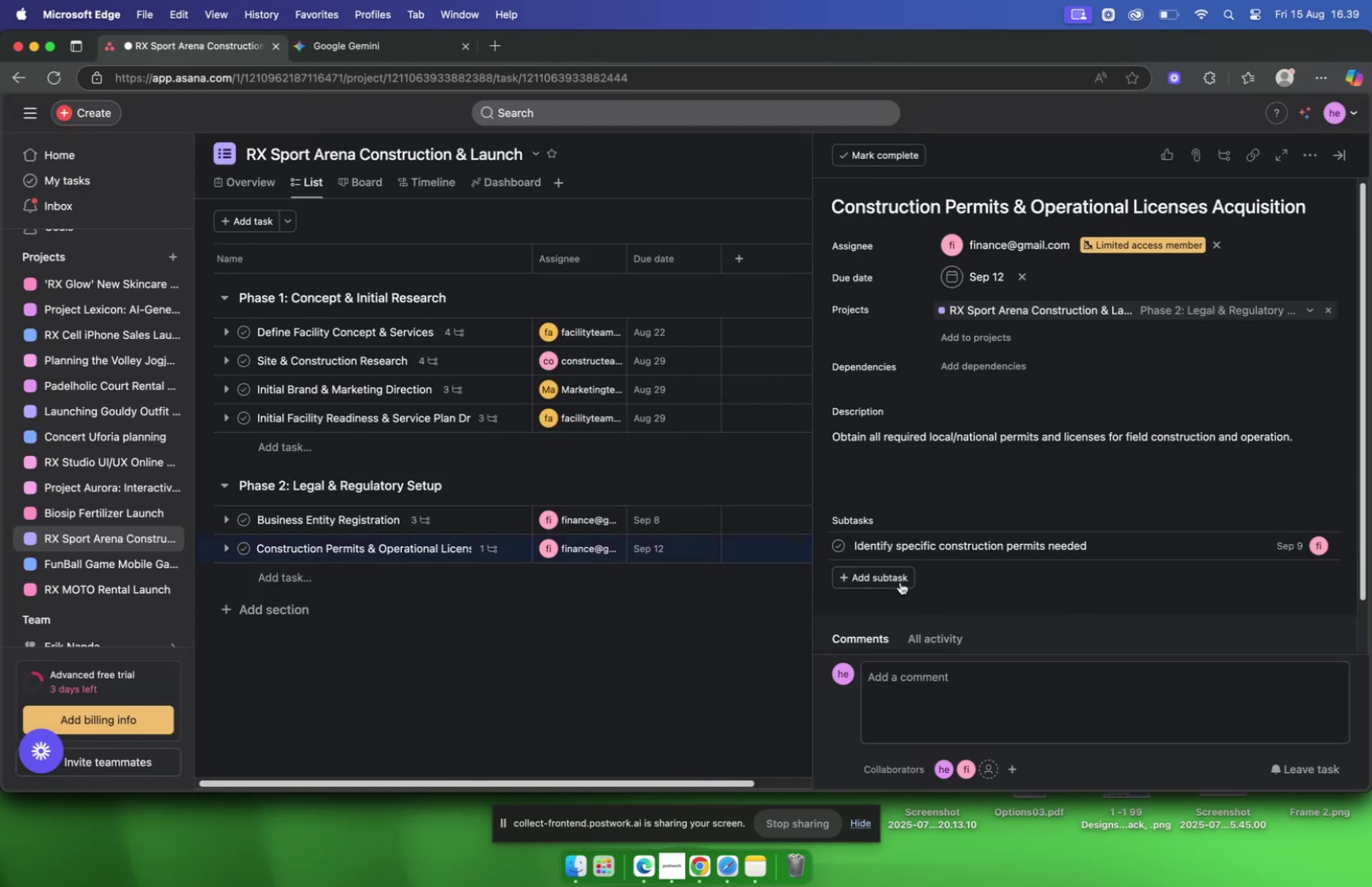 
left_click([897, 580])
 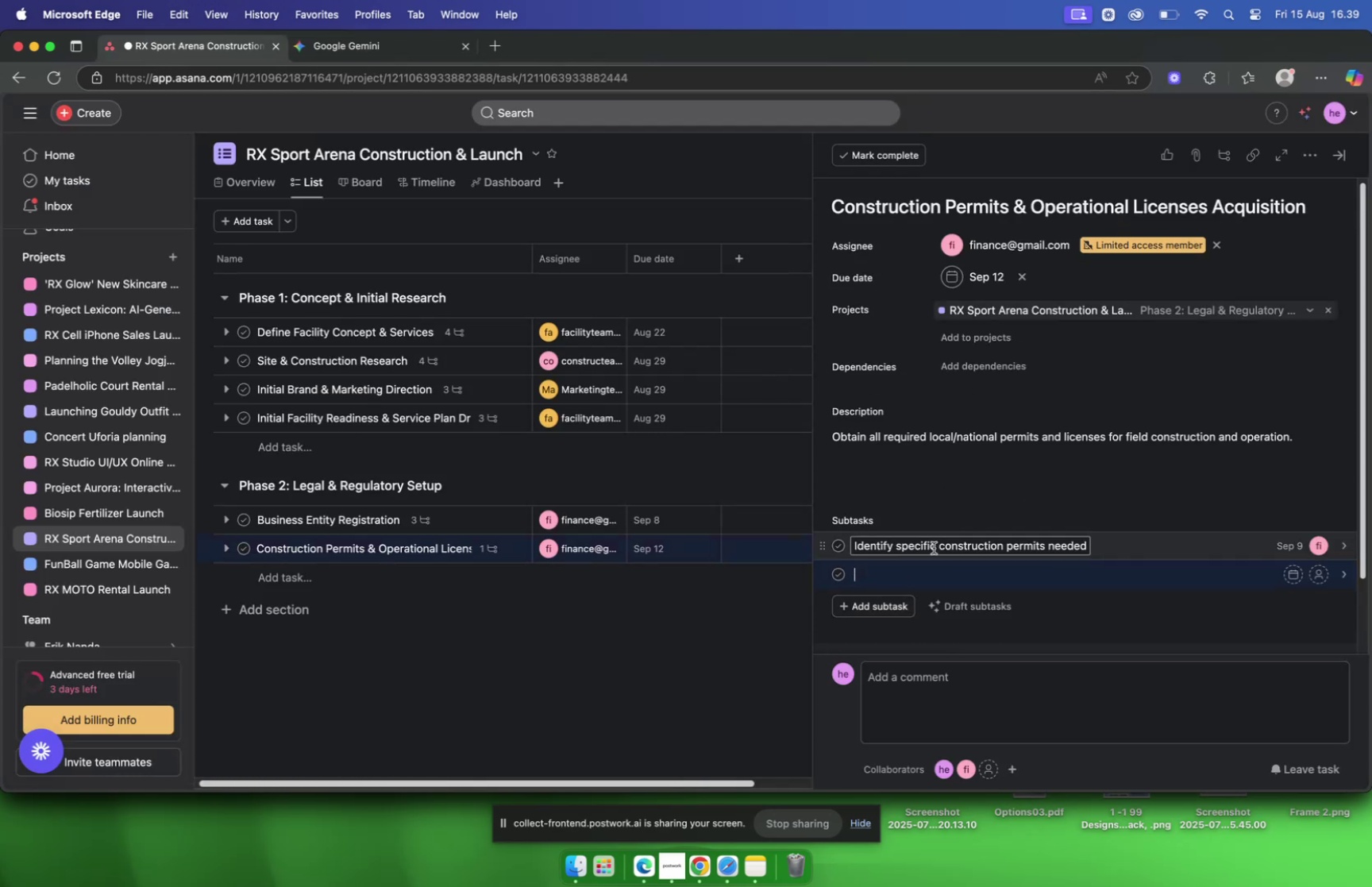 
key(Meta+V)
 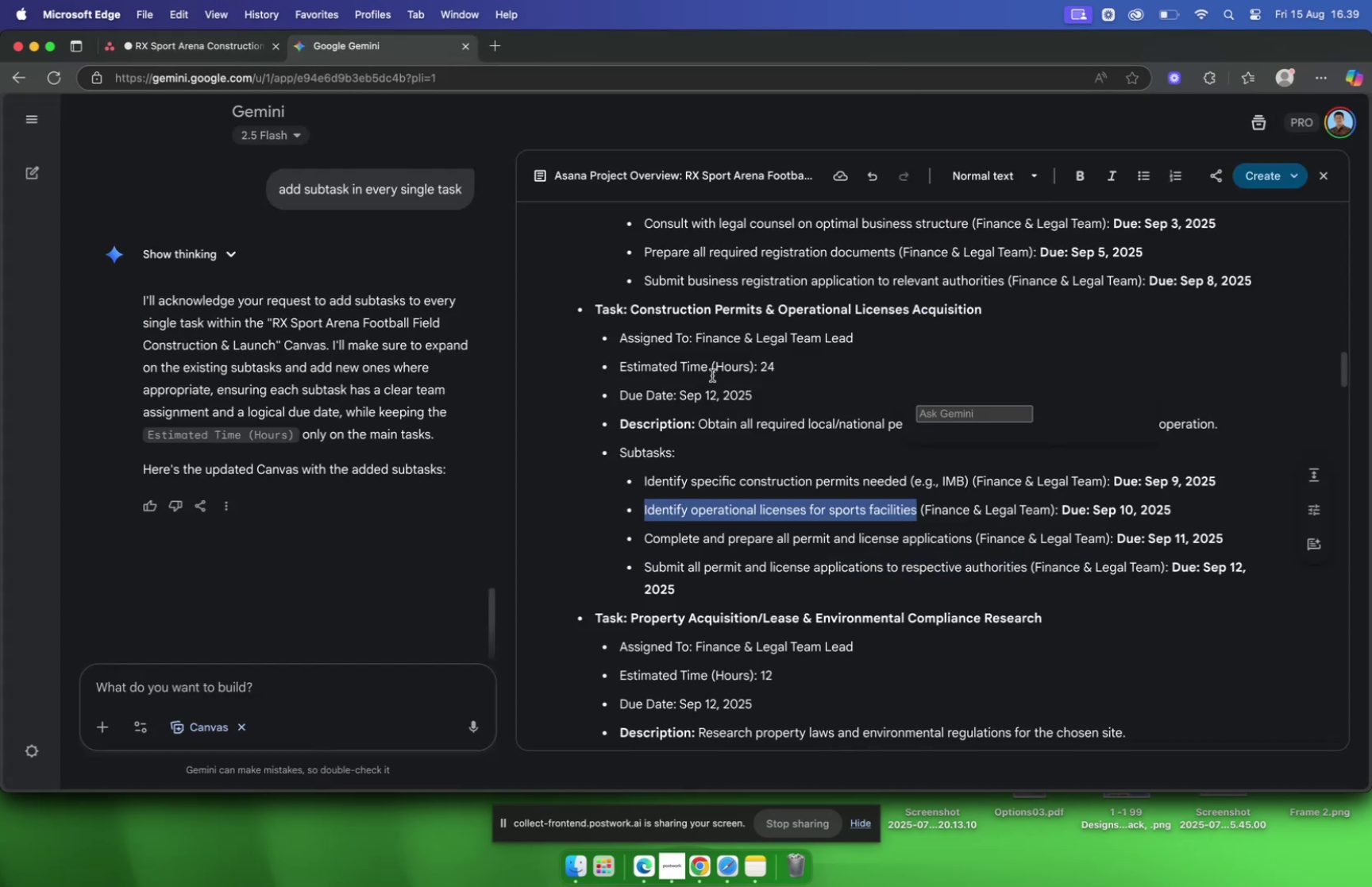 
left_click([159, 47])
 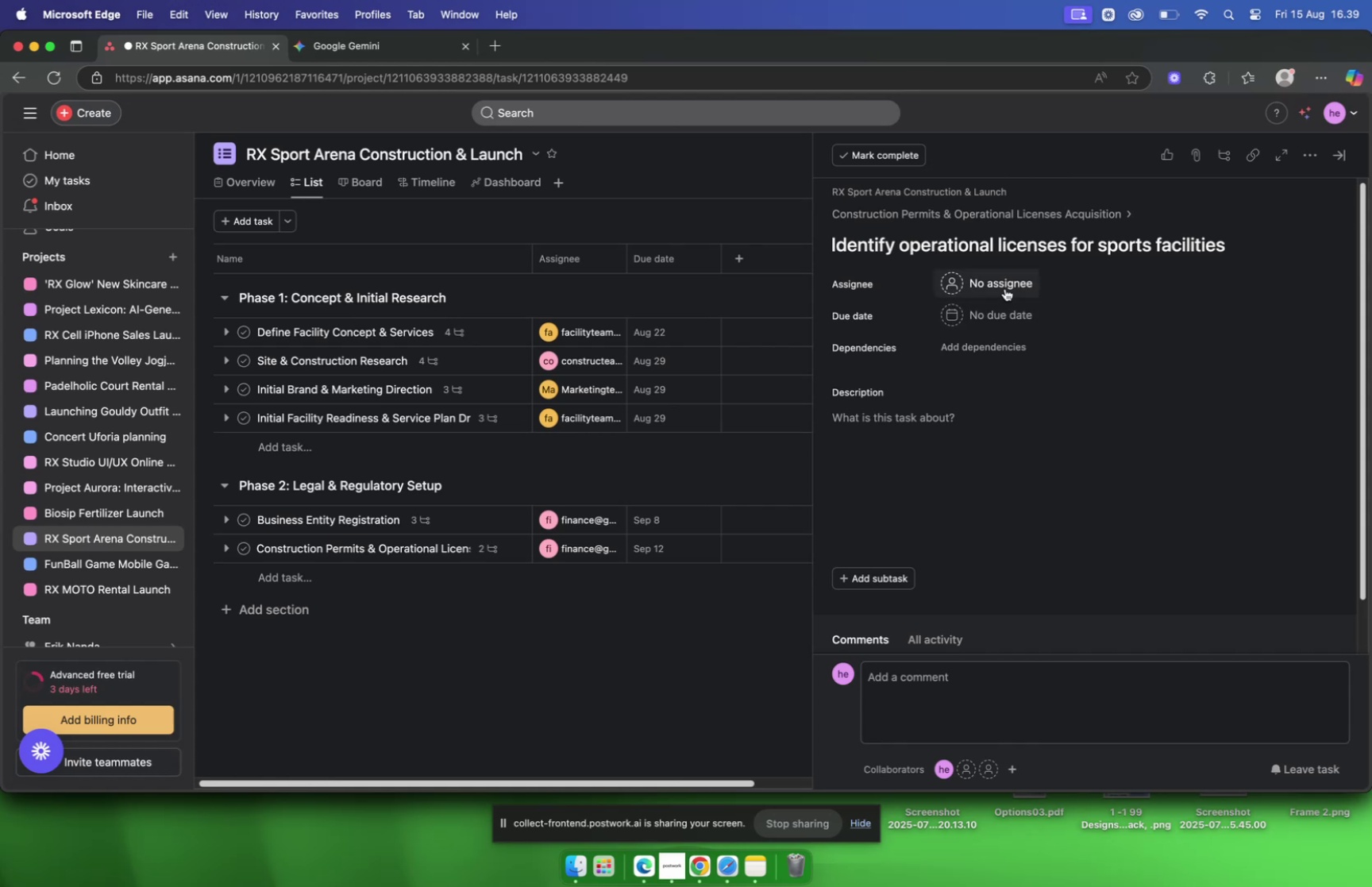 
type(fina)
 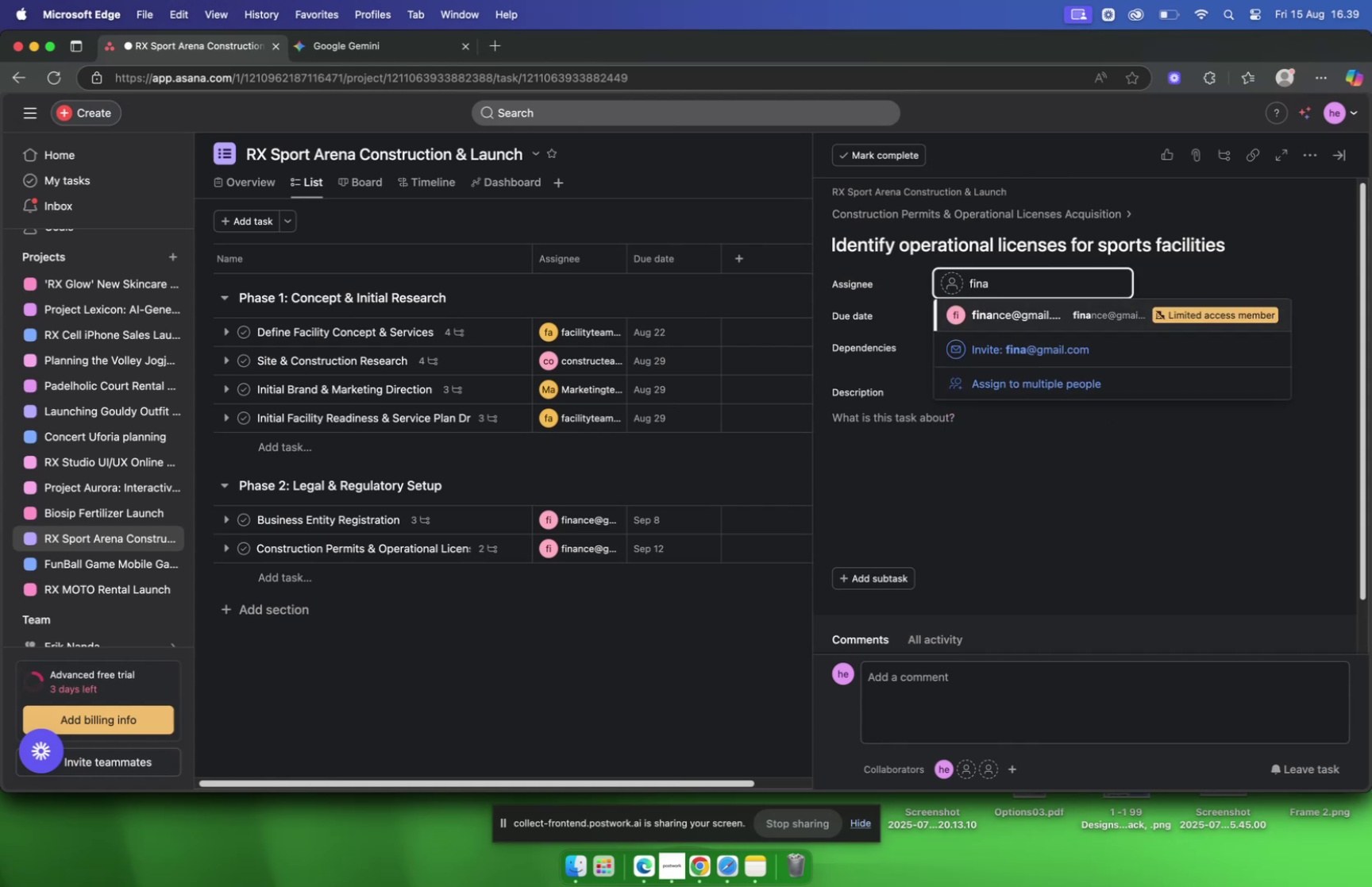 
key(Enter)
 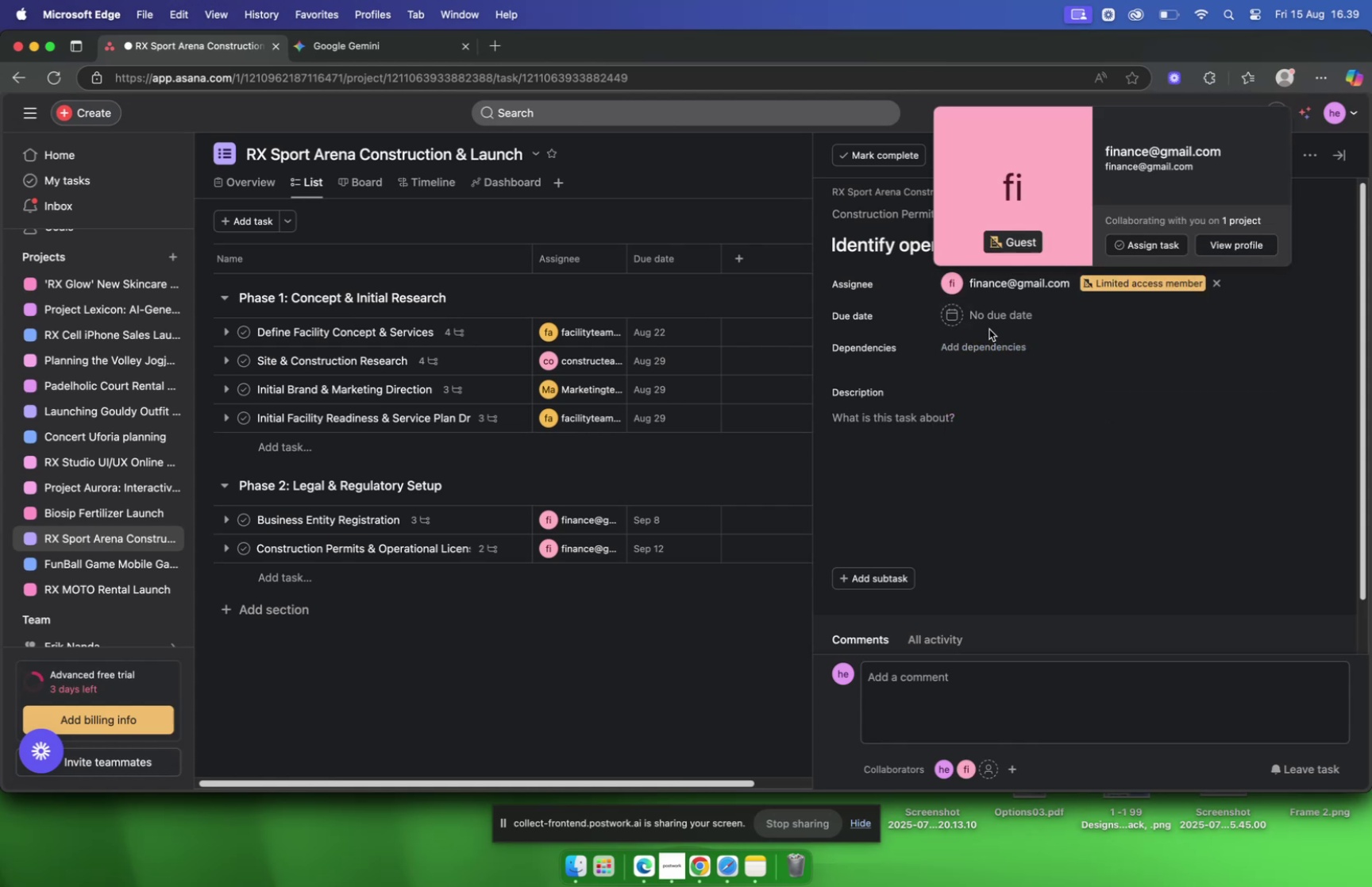 
left_click([981, 318])
 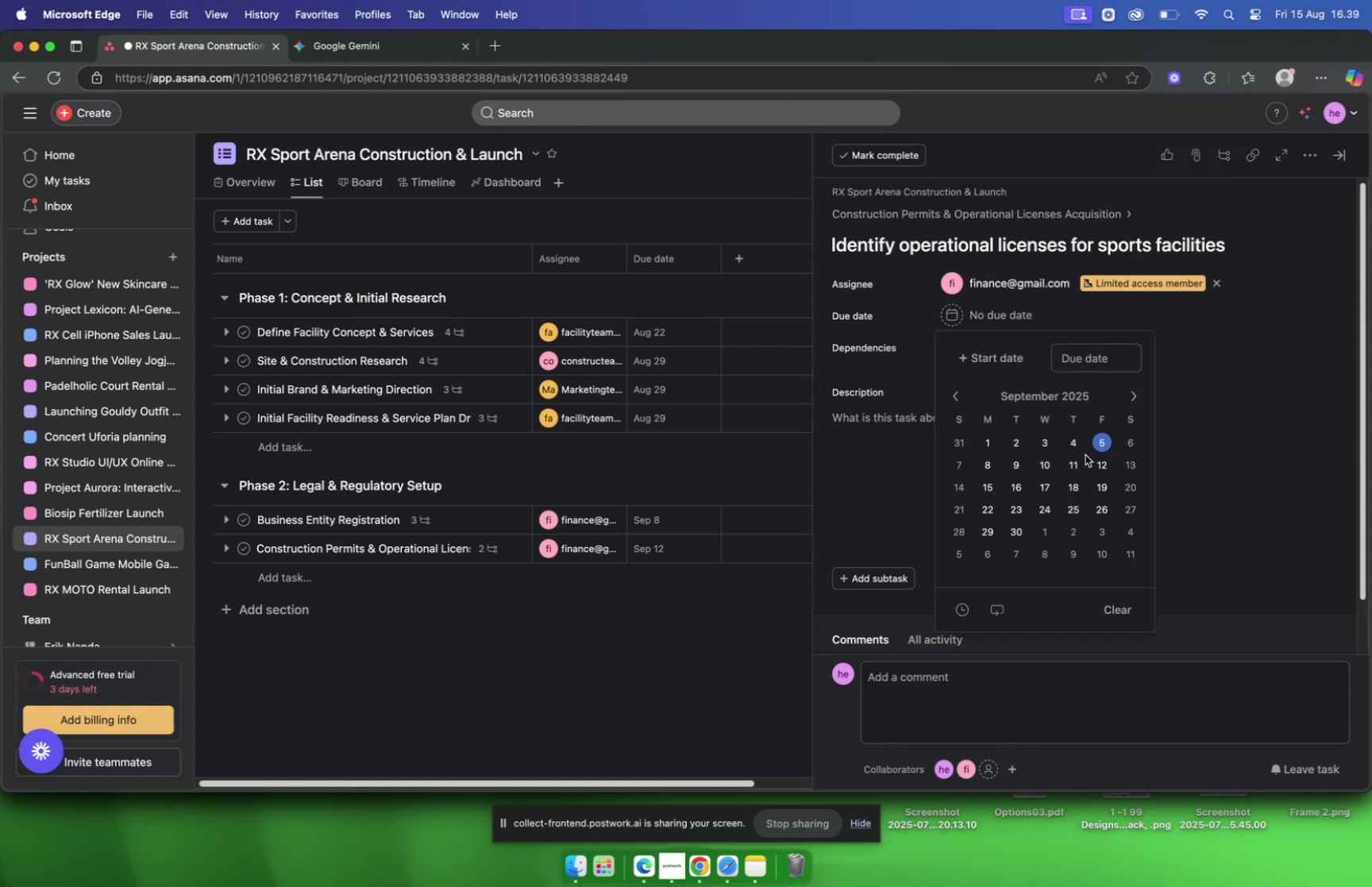 
left_click([1049, 464])
 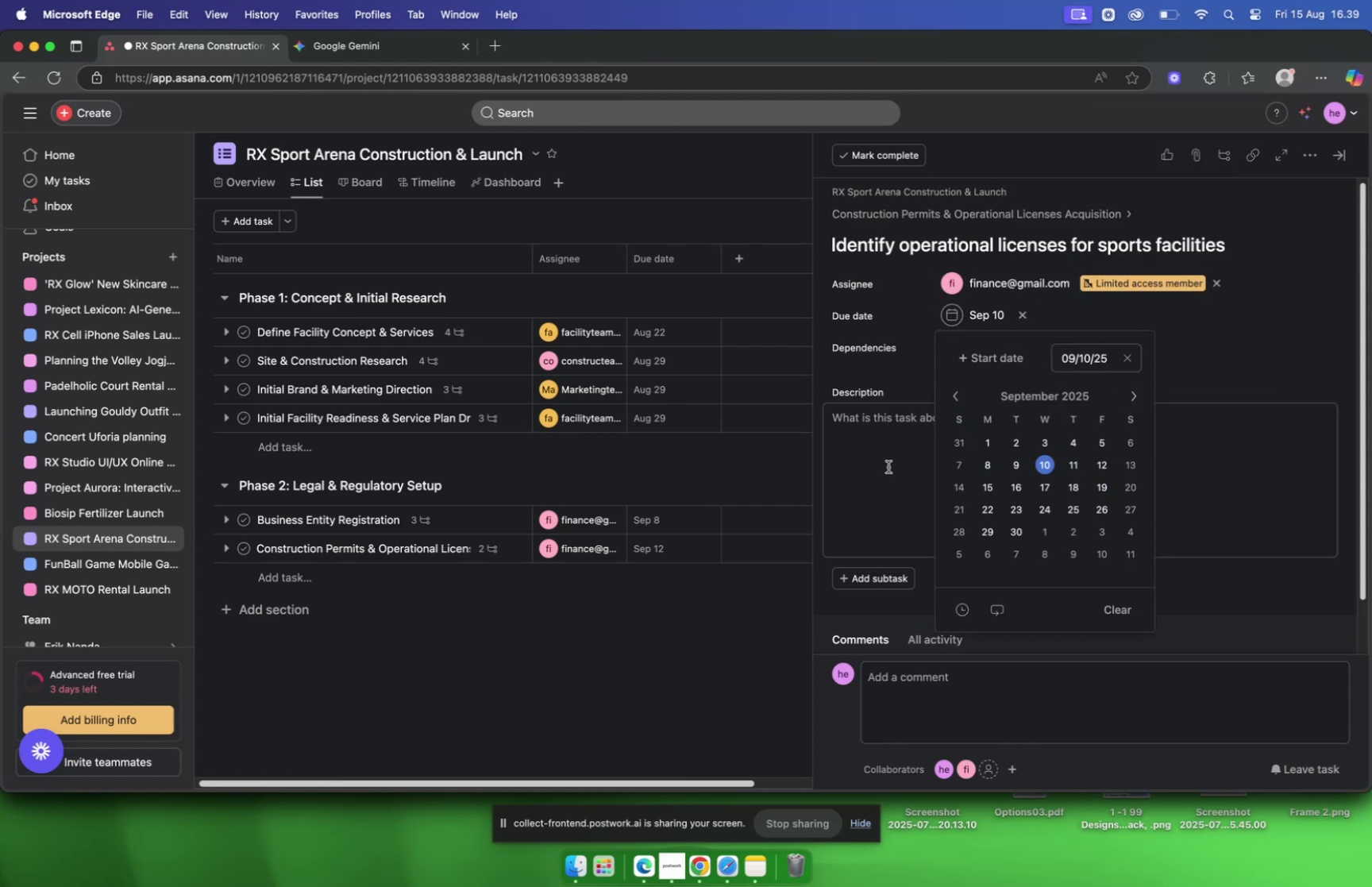 
left_click([888, 466])
 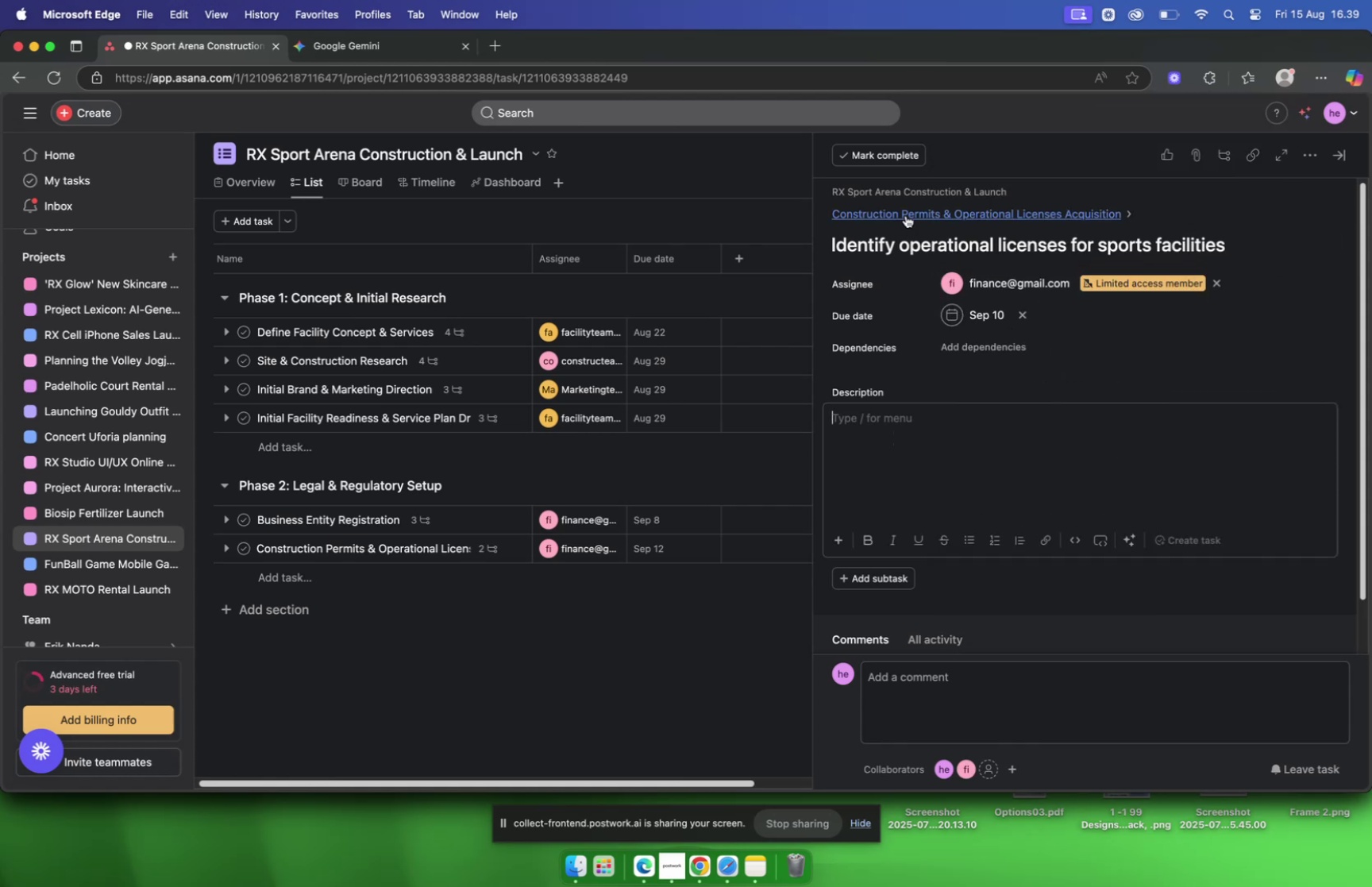 
left_click([905, 214])
 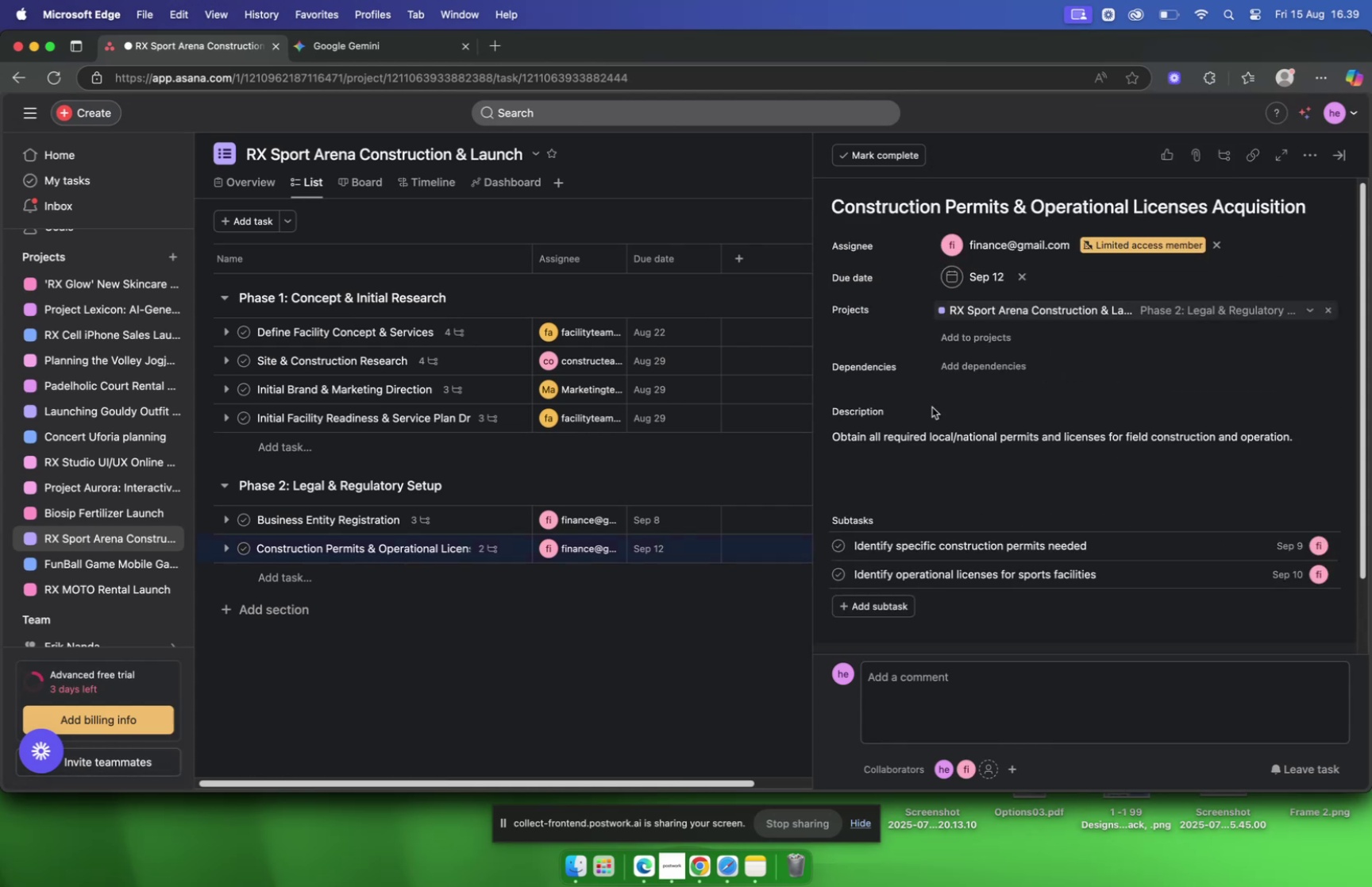 
scroll: coordinate [693, 379], scroll_direction: down, amount: 10.0
 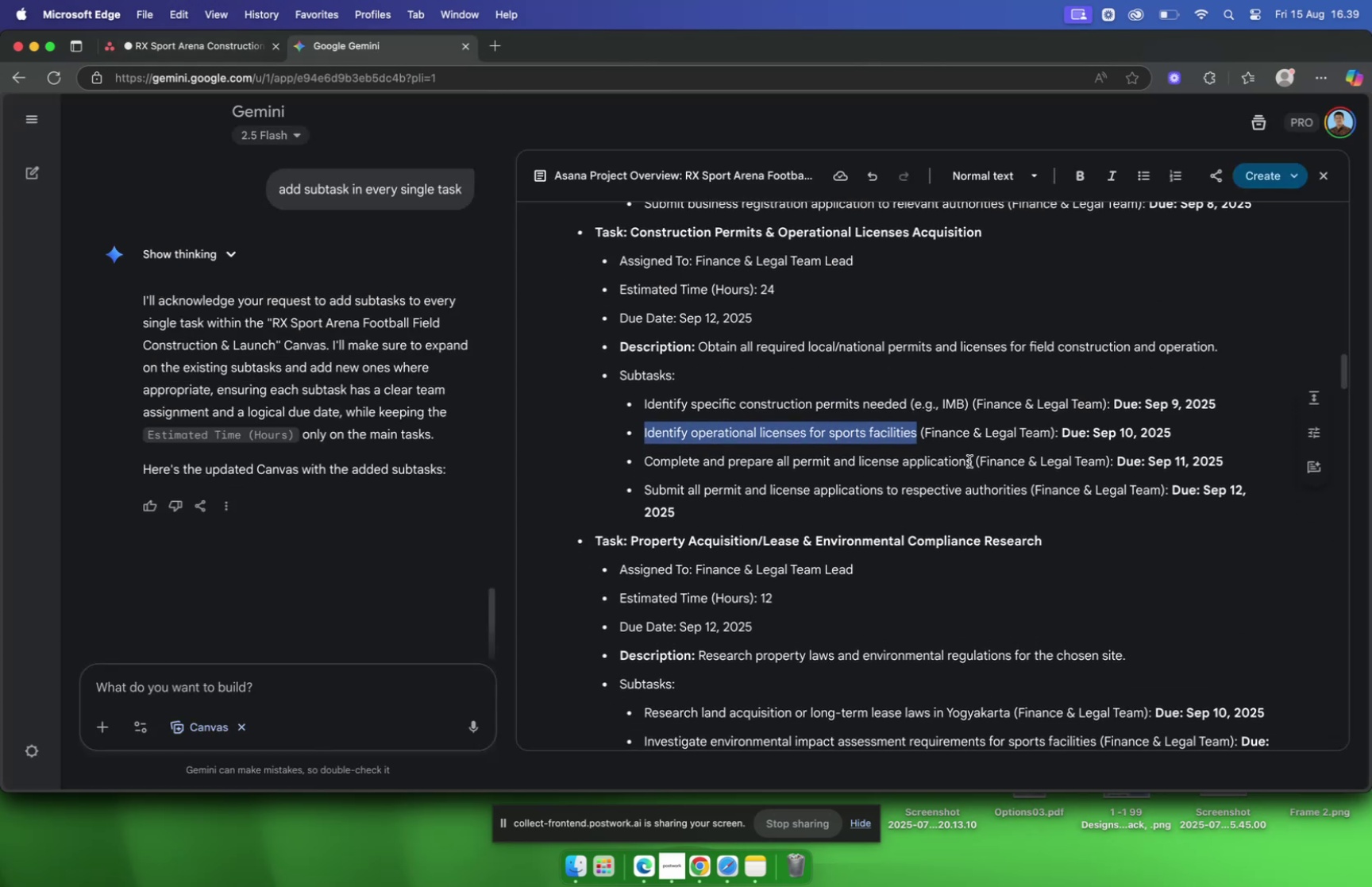 
left_click_drag(start_coordinate=[970, 461], to_coordinate=[646, 463])
 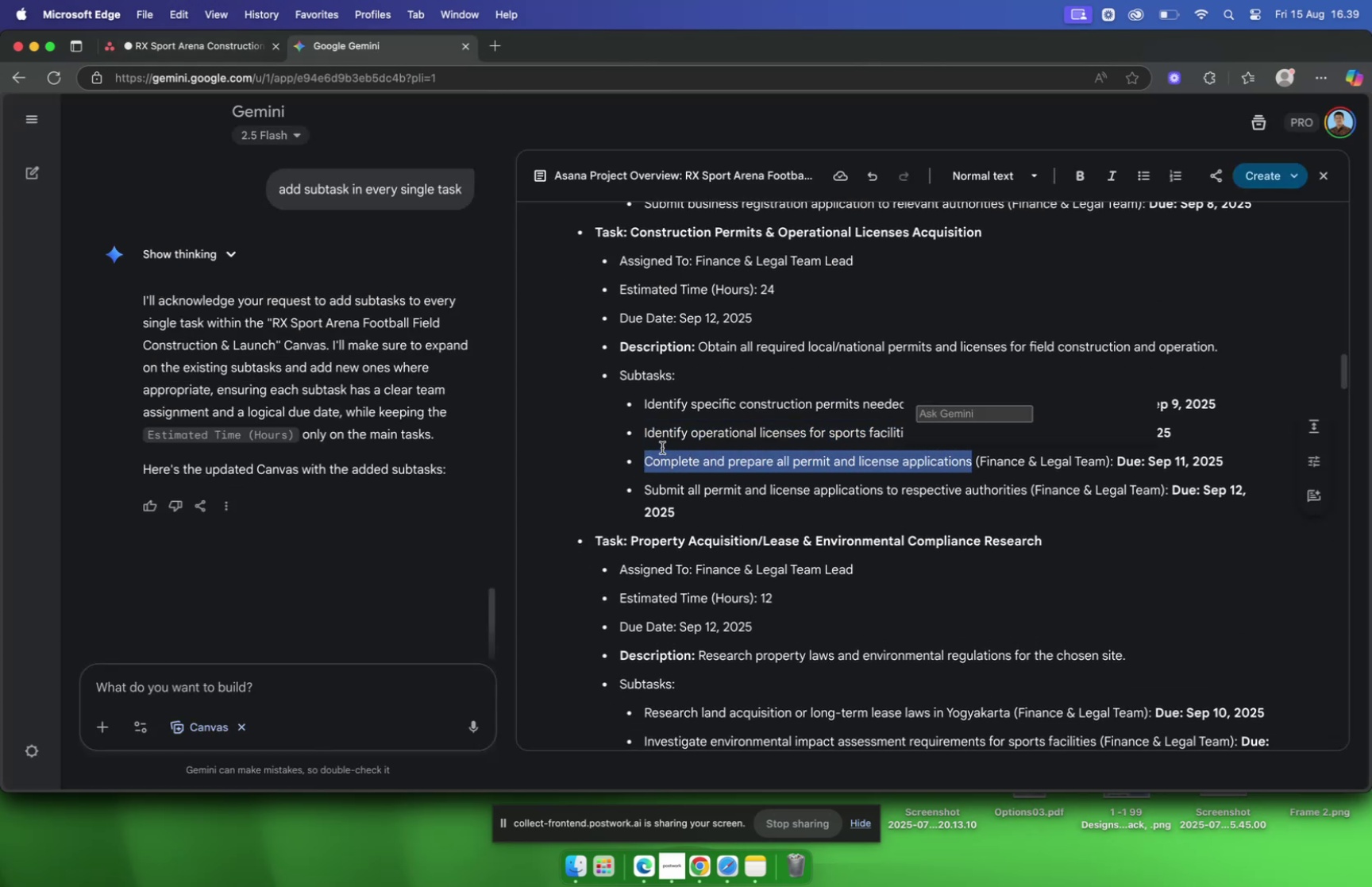 
key(Meta+C)
 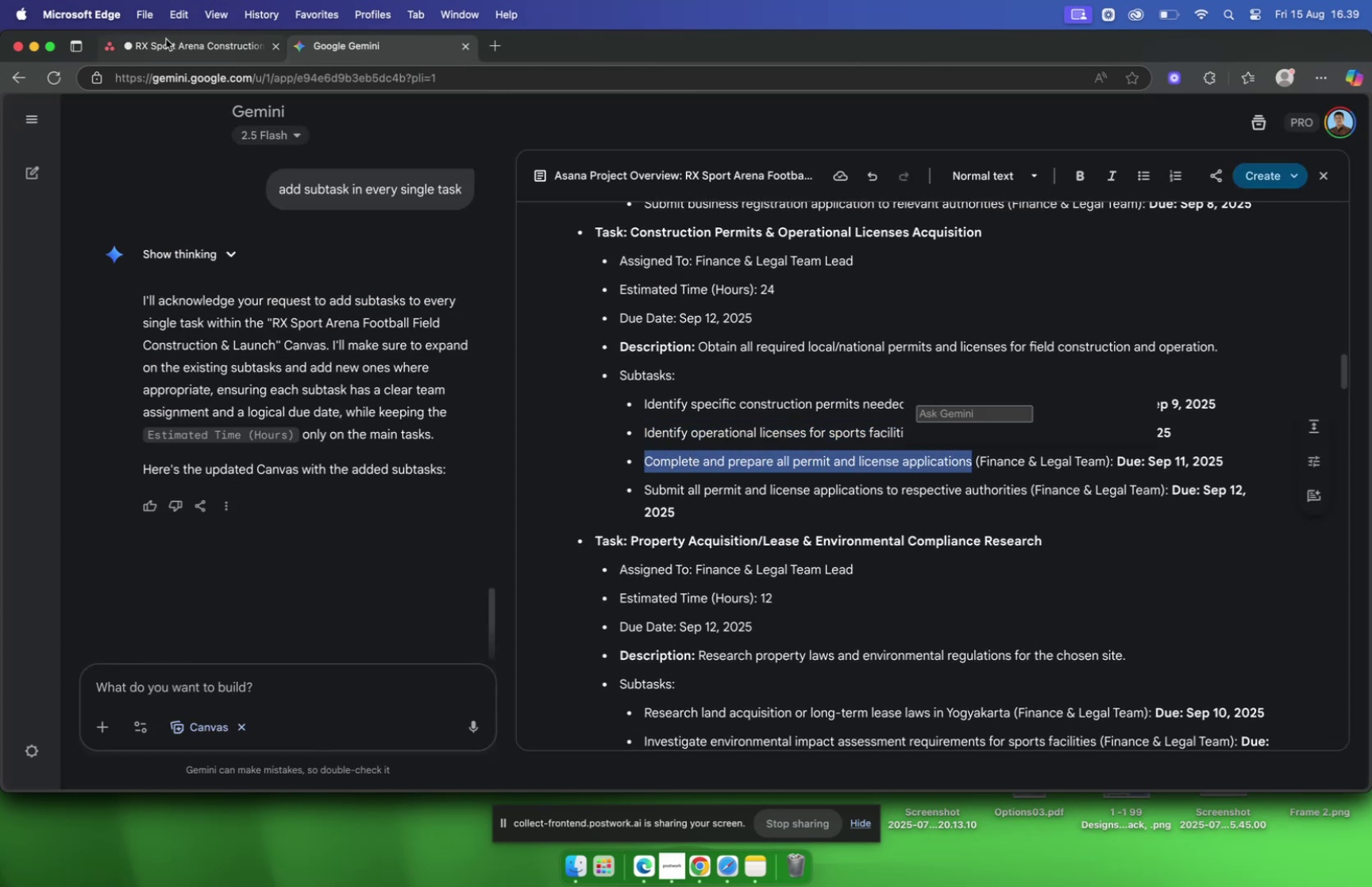 
left_click([167, 40])
 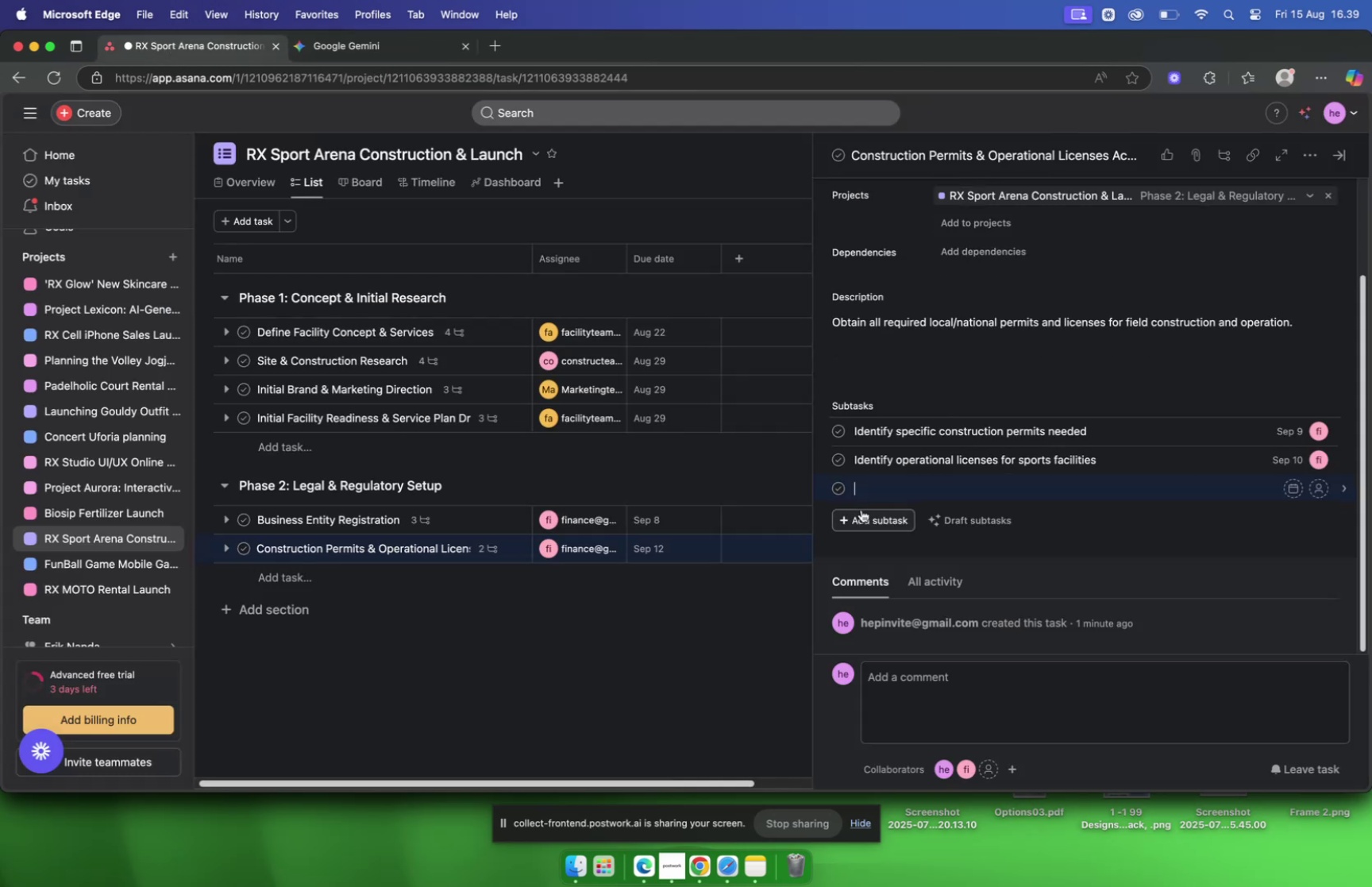 
key(Meta+V)
 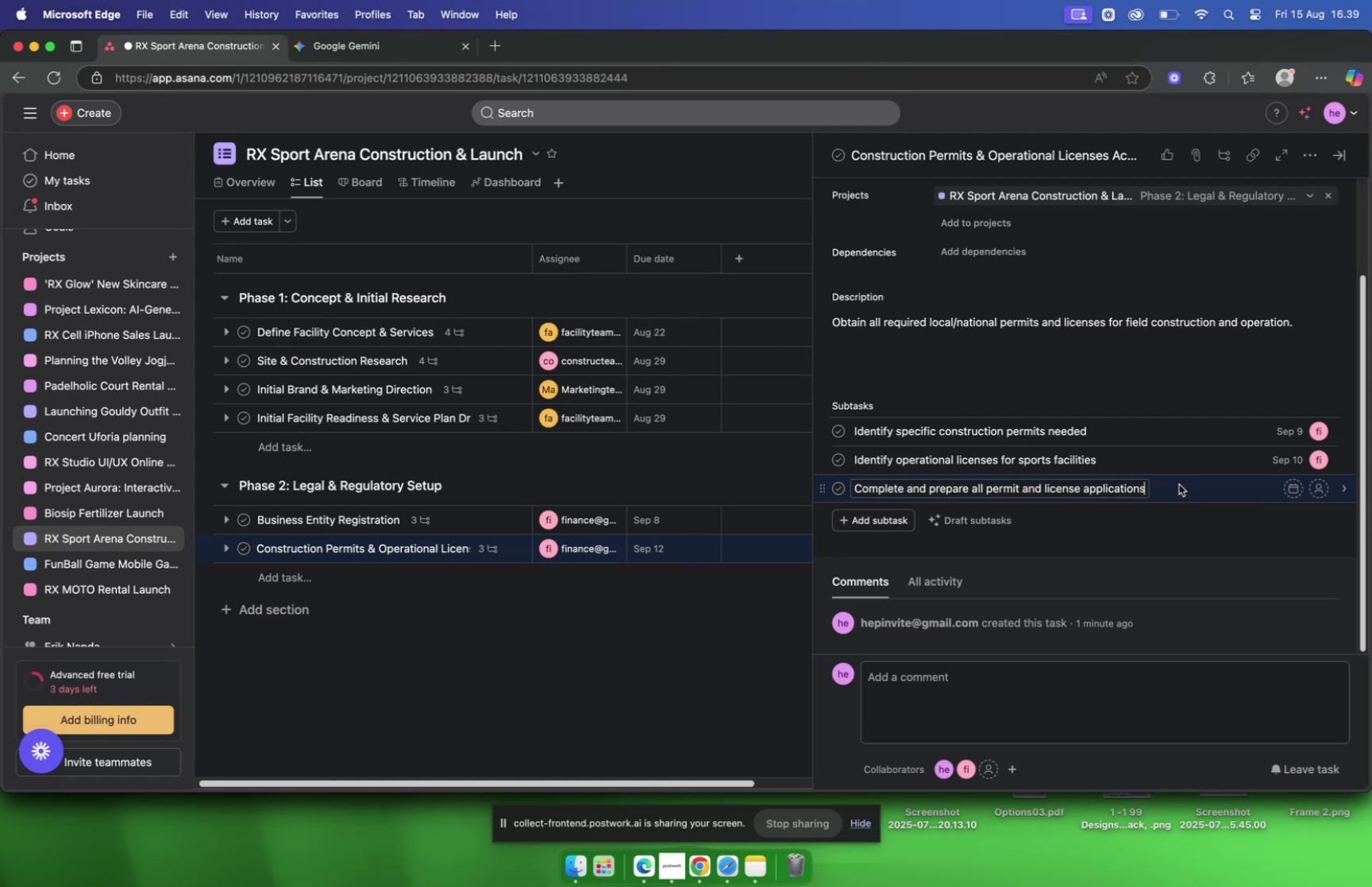 
left_click([1179, 484])
 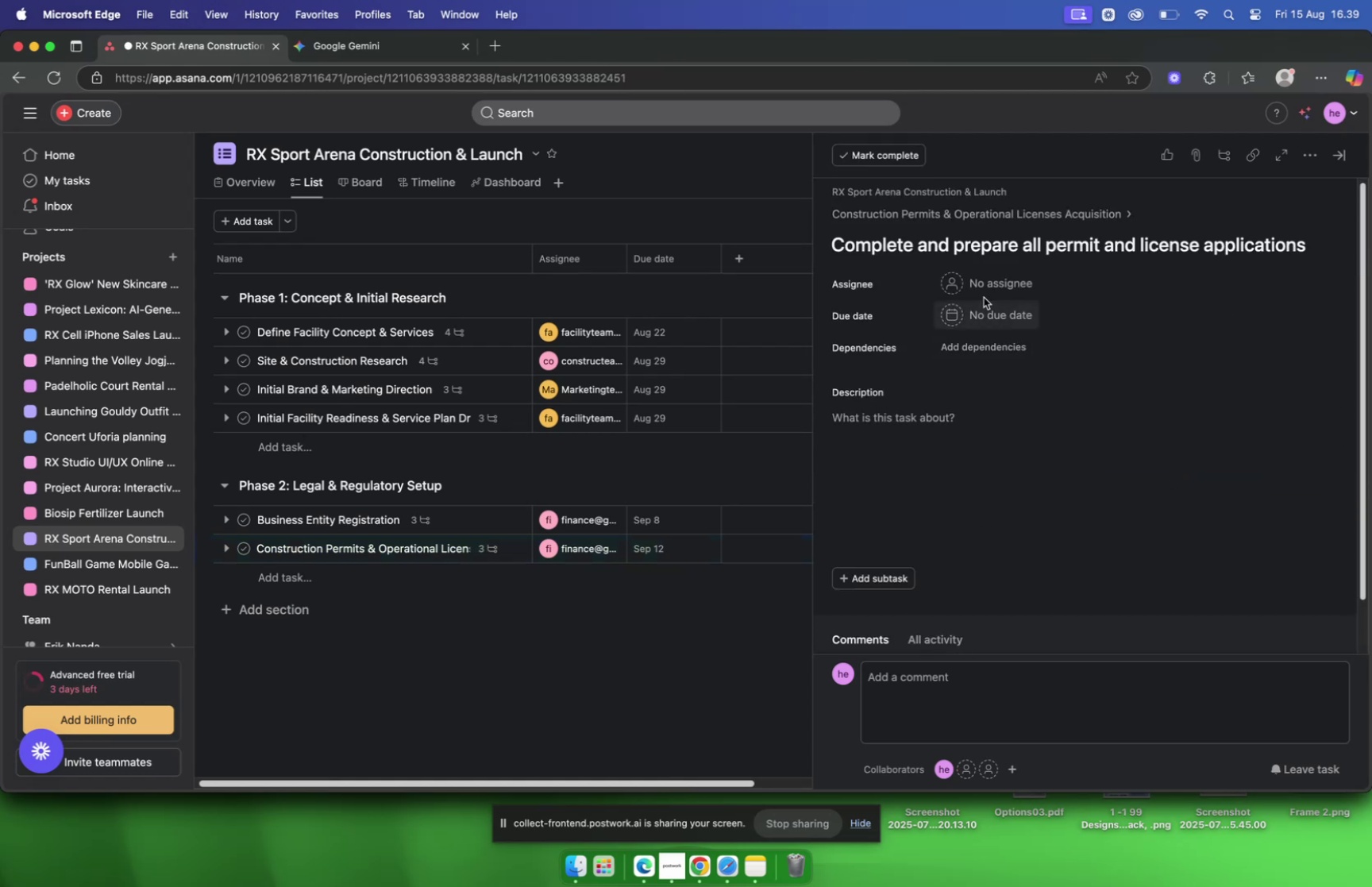 
left_click([982, 292])
 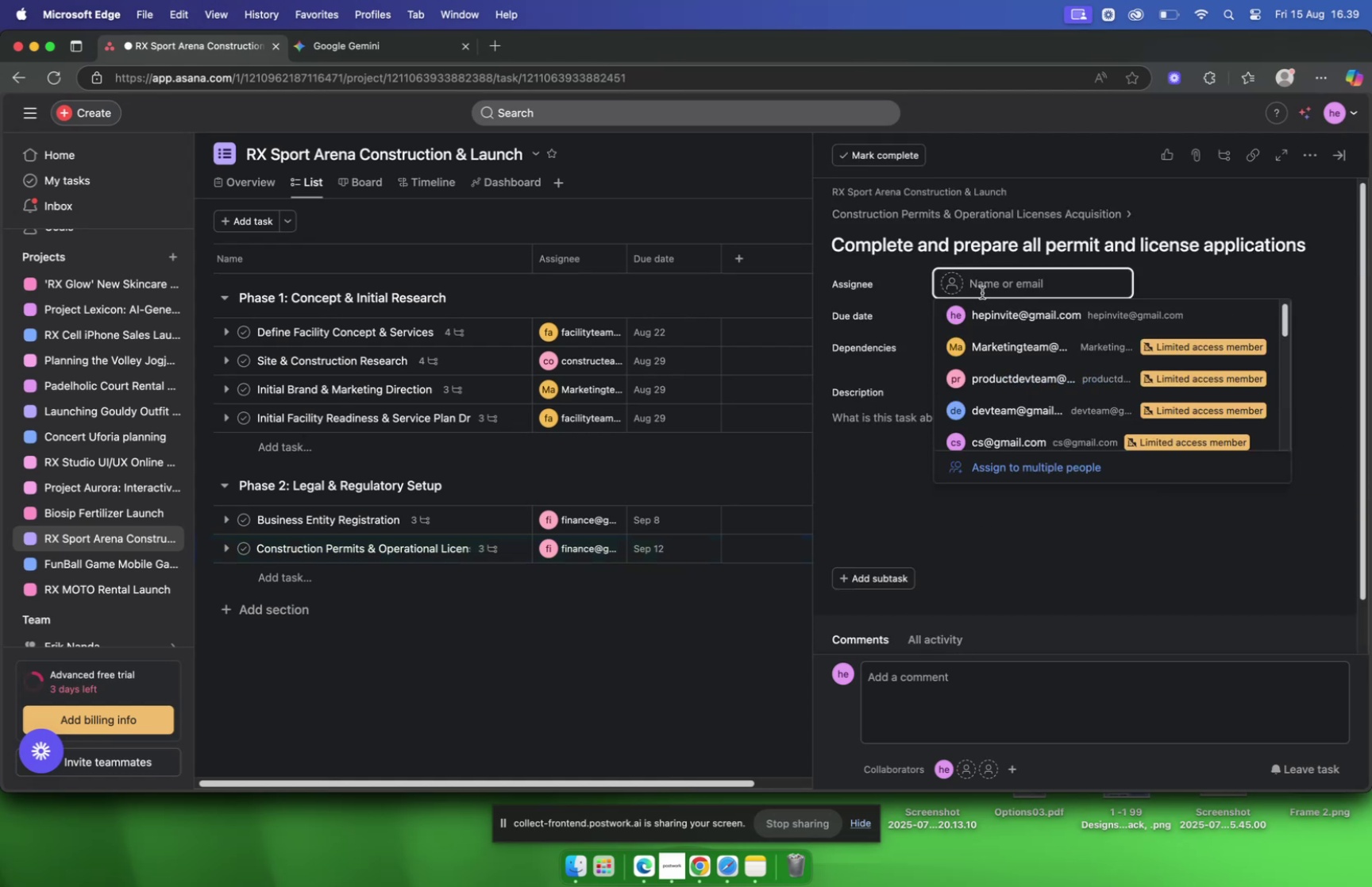 
type(finan)
 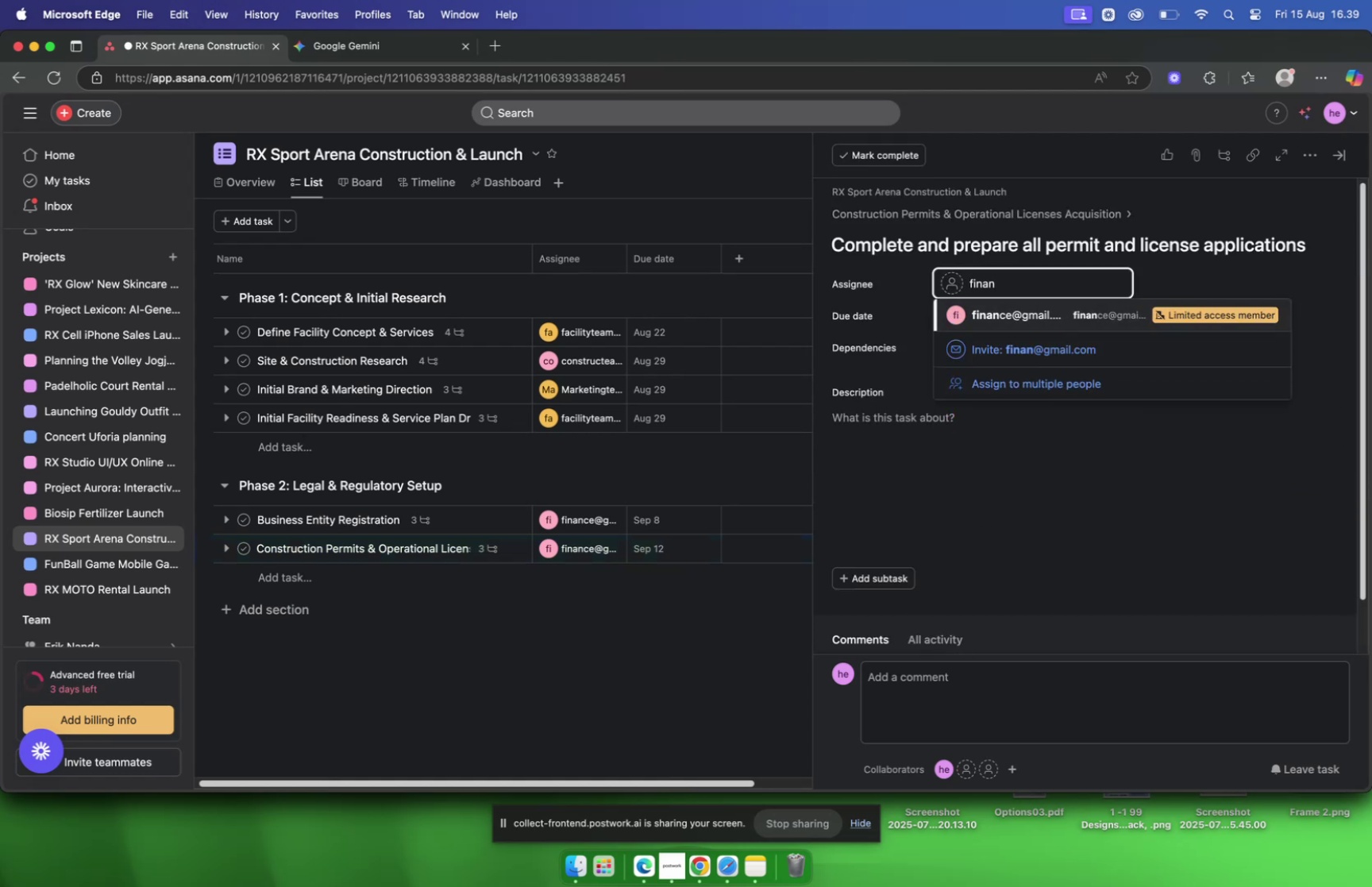 
key(Enter)
 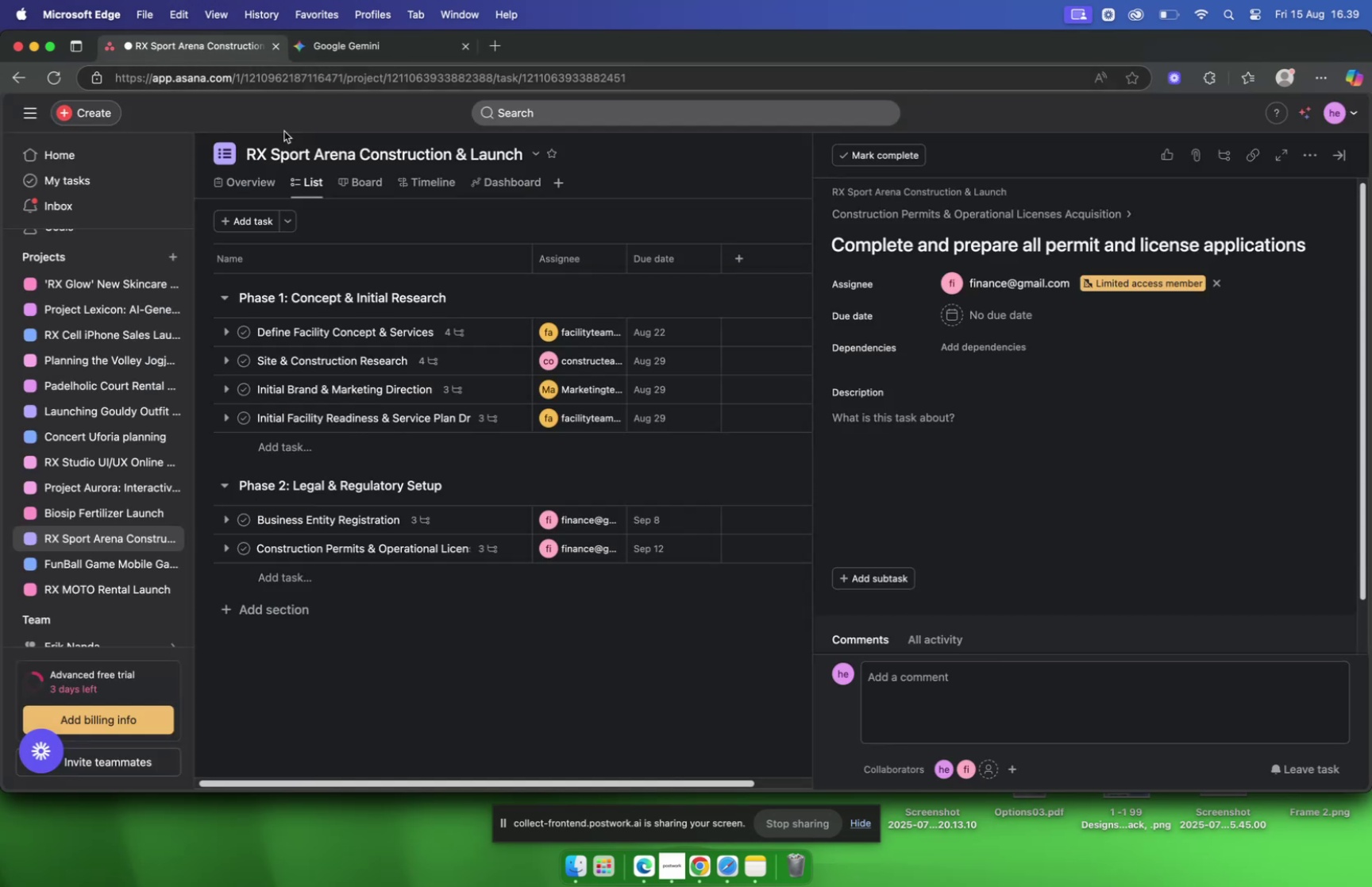 
wait(5.75)
 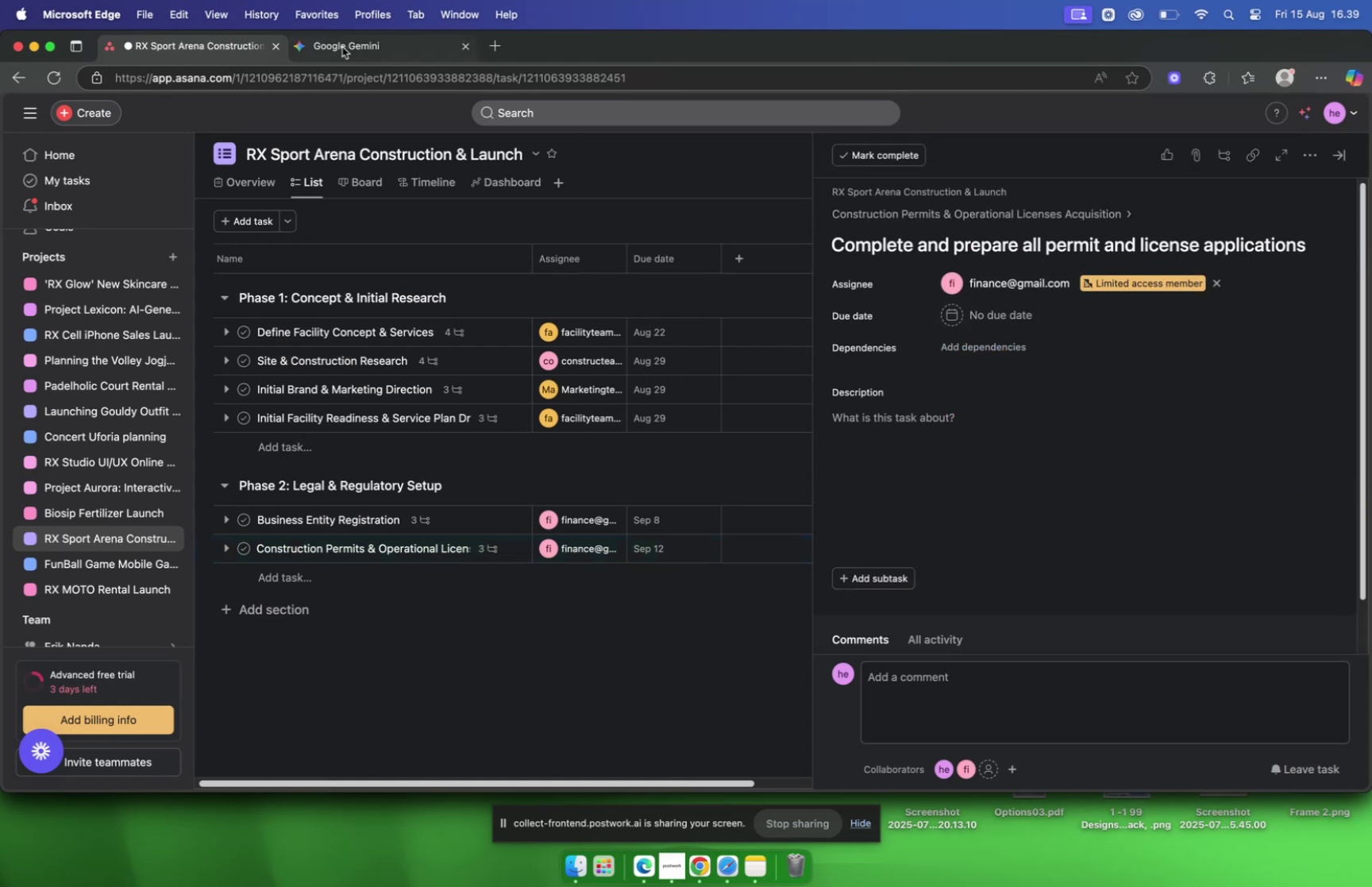 
left_click([1013, 318])
 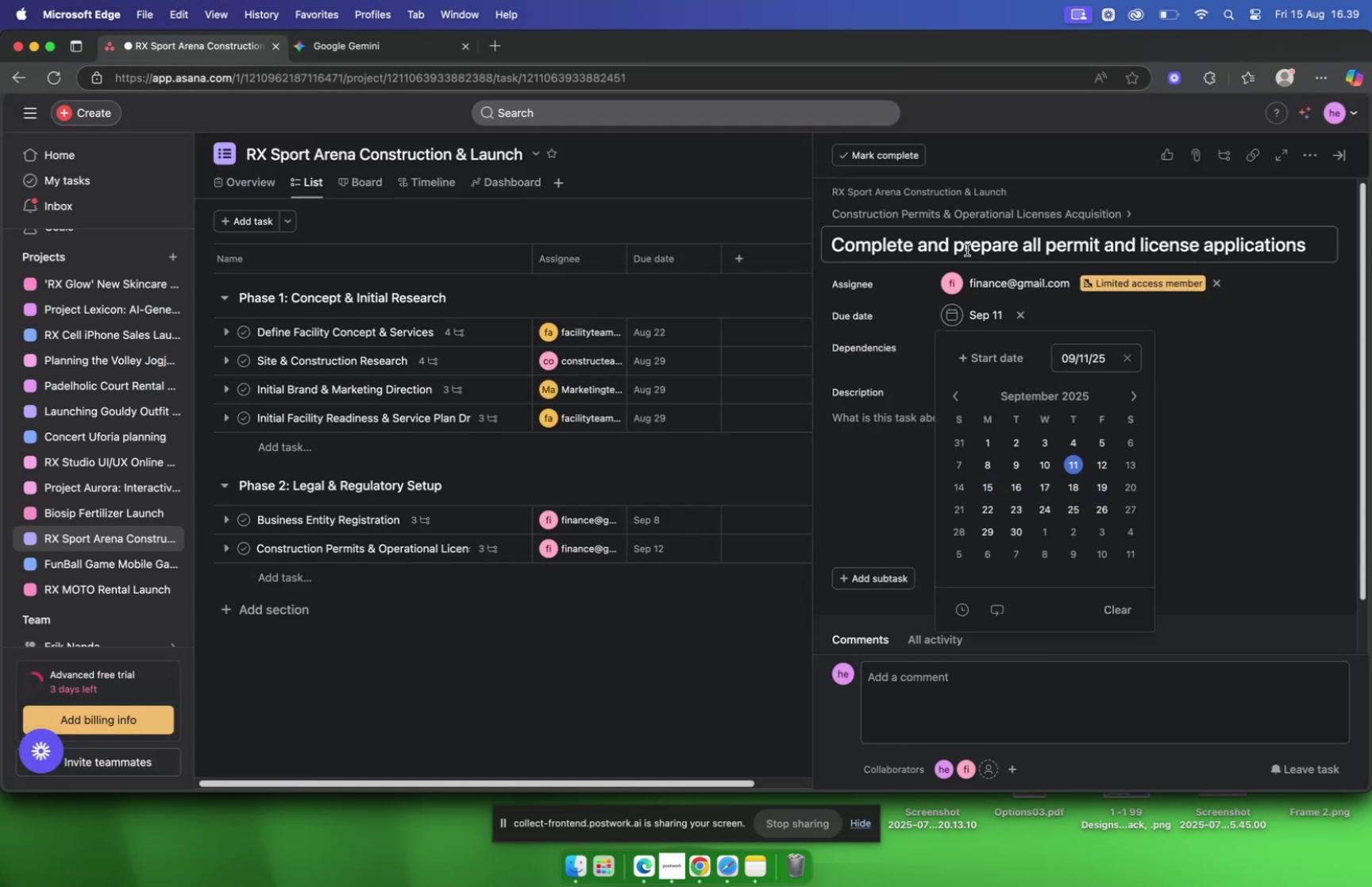 
mouse_move([1019, 313])
 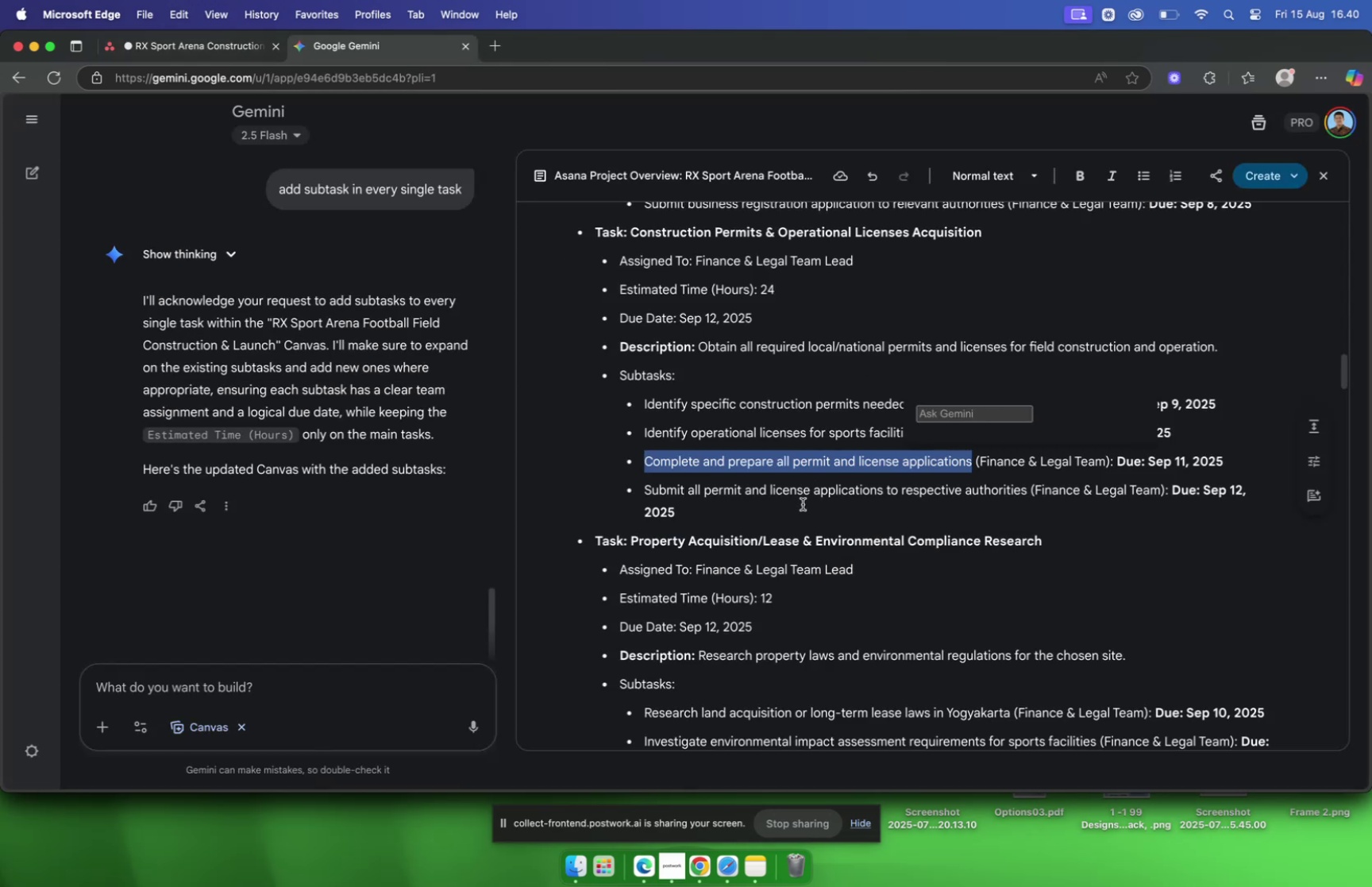 
wait(7.72)
 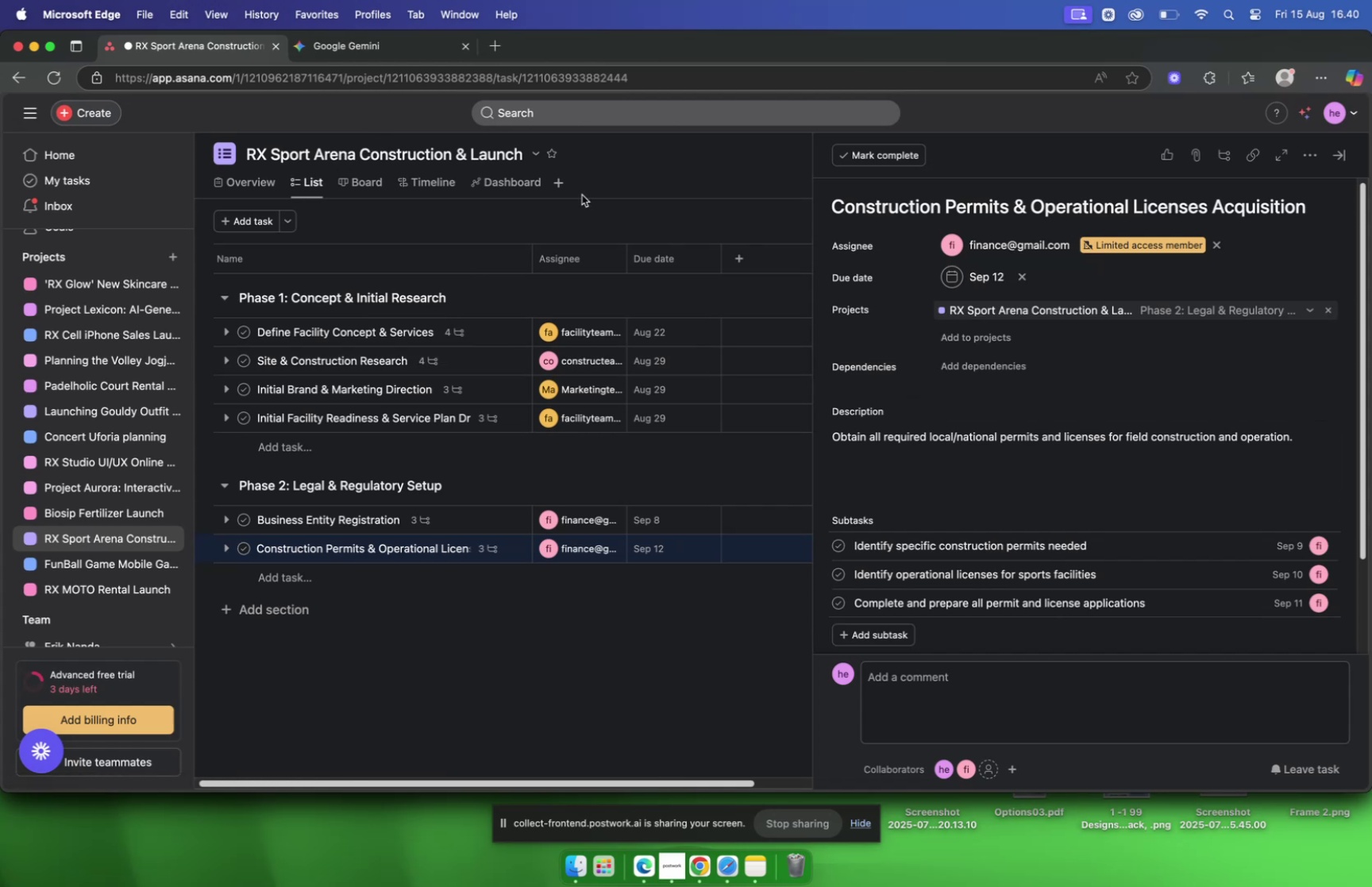 
left_click_drag(start_coordinate=[1024, 497], to_coordinate=[642, 484])
 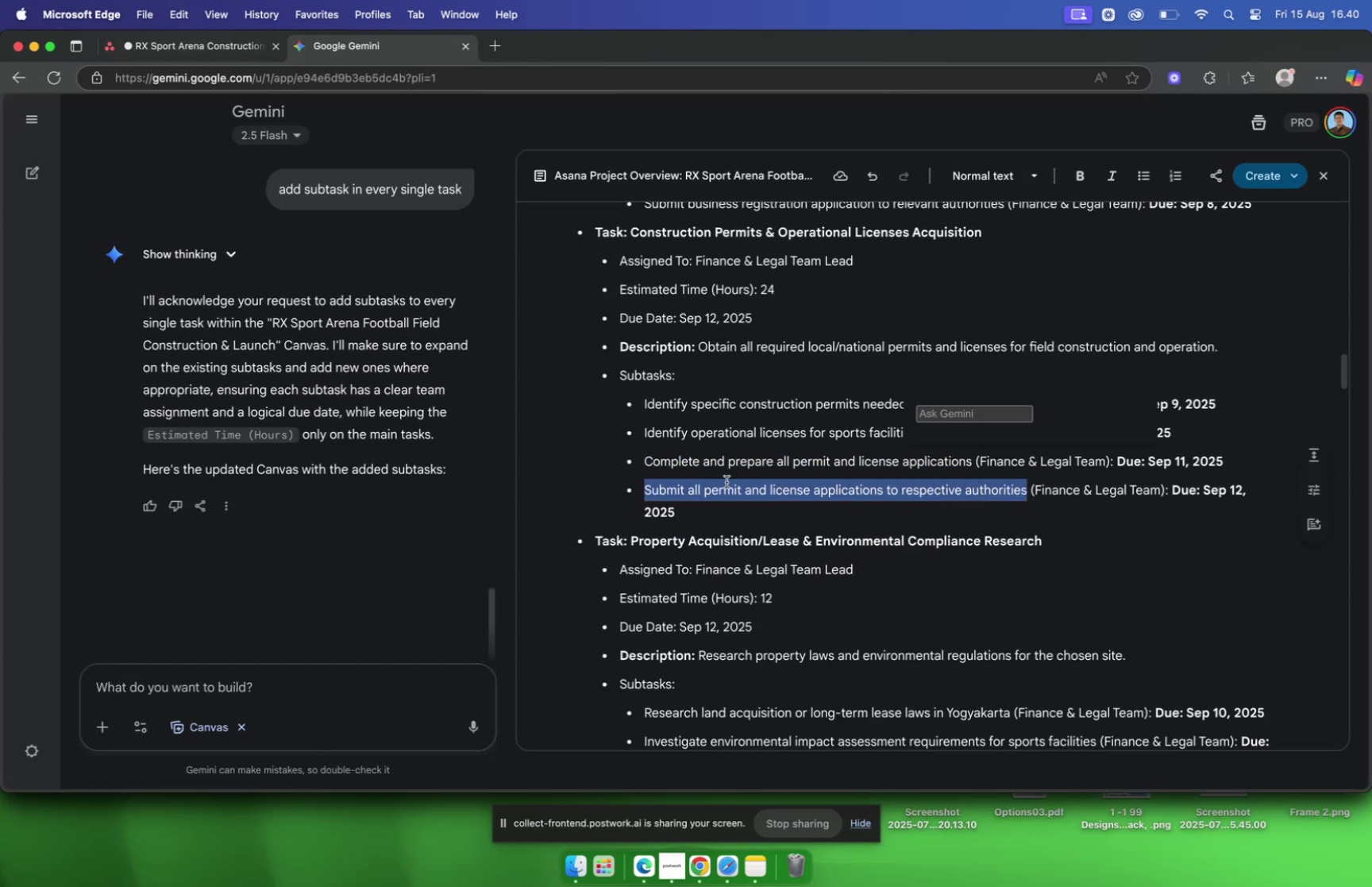 
key(Meta+C)
 